 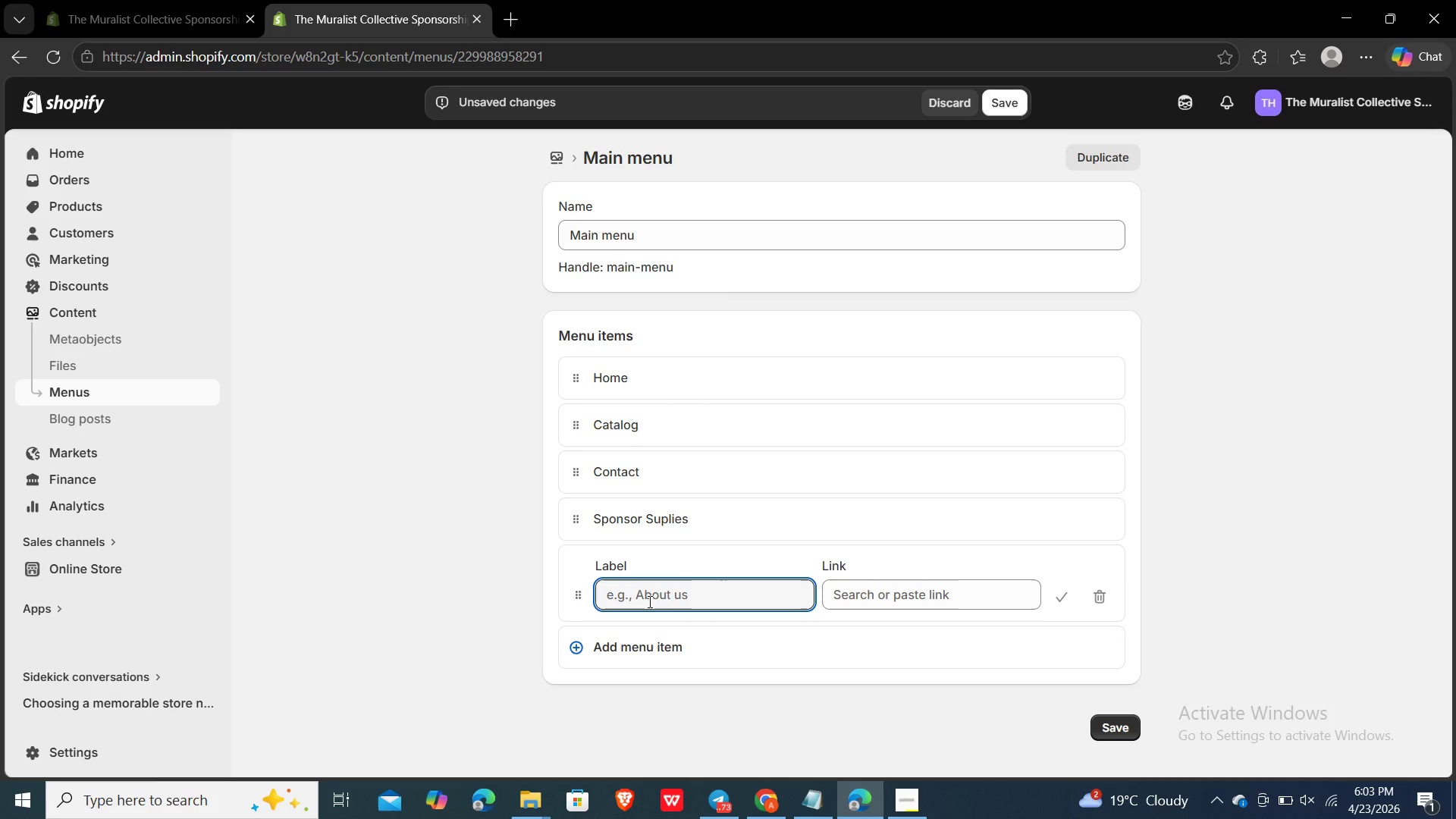 
left_click([836, 530])
 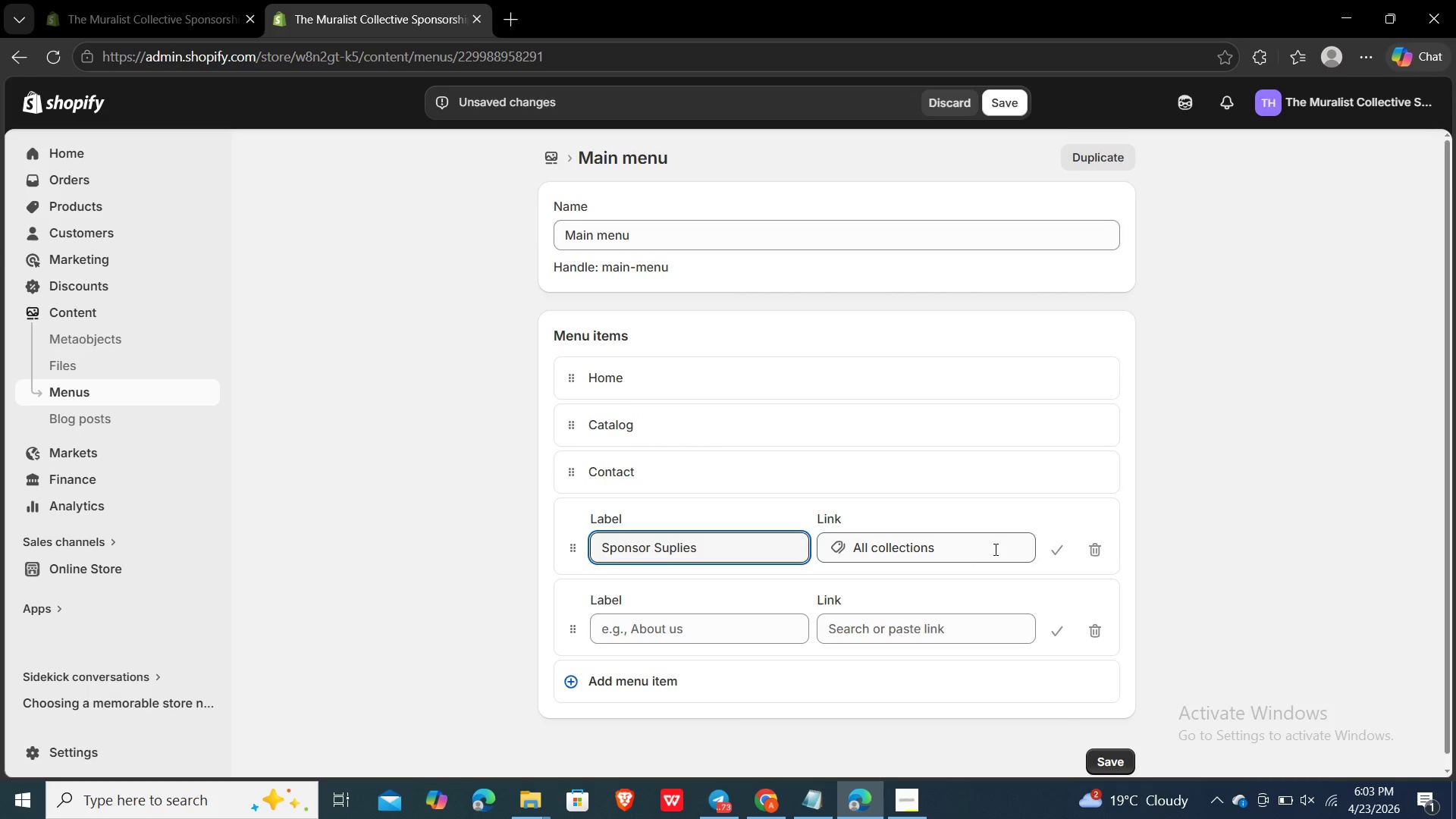 
wait(6.61)
 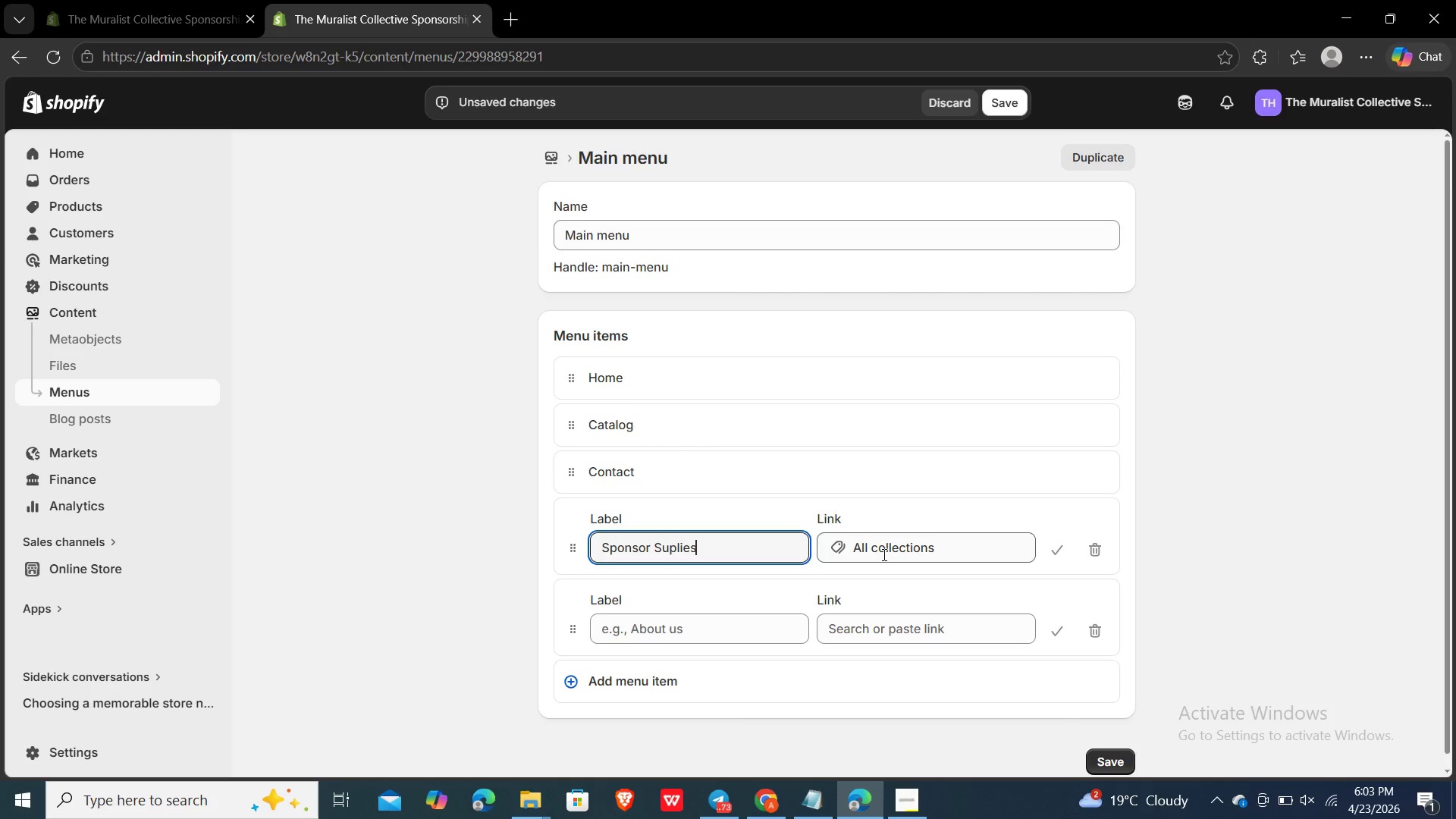 
left_click([707, 634])
 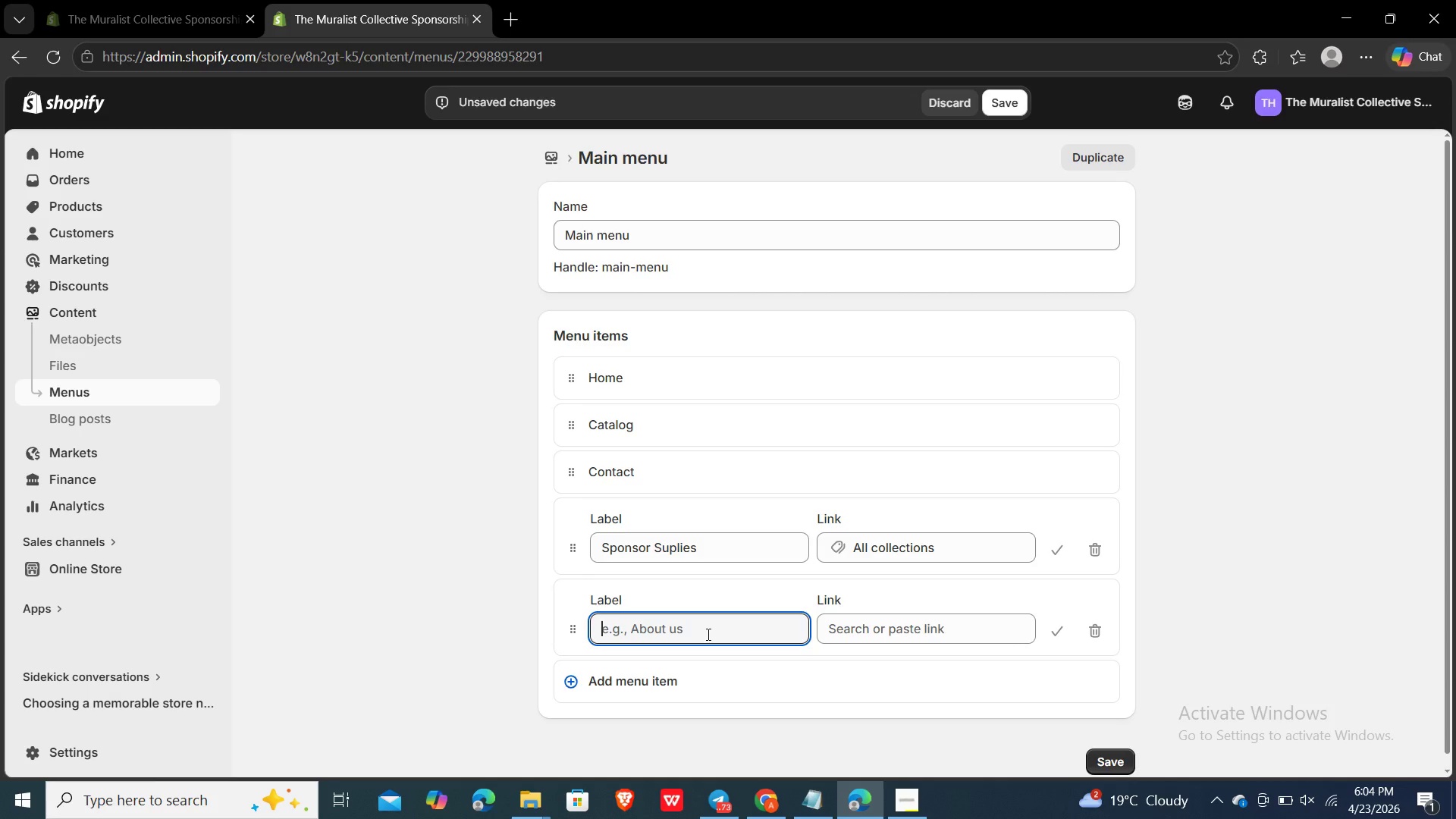 
wait(6.23)
 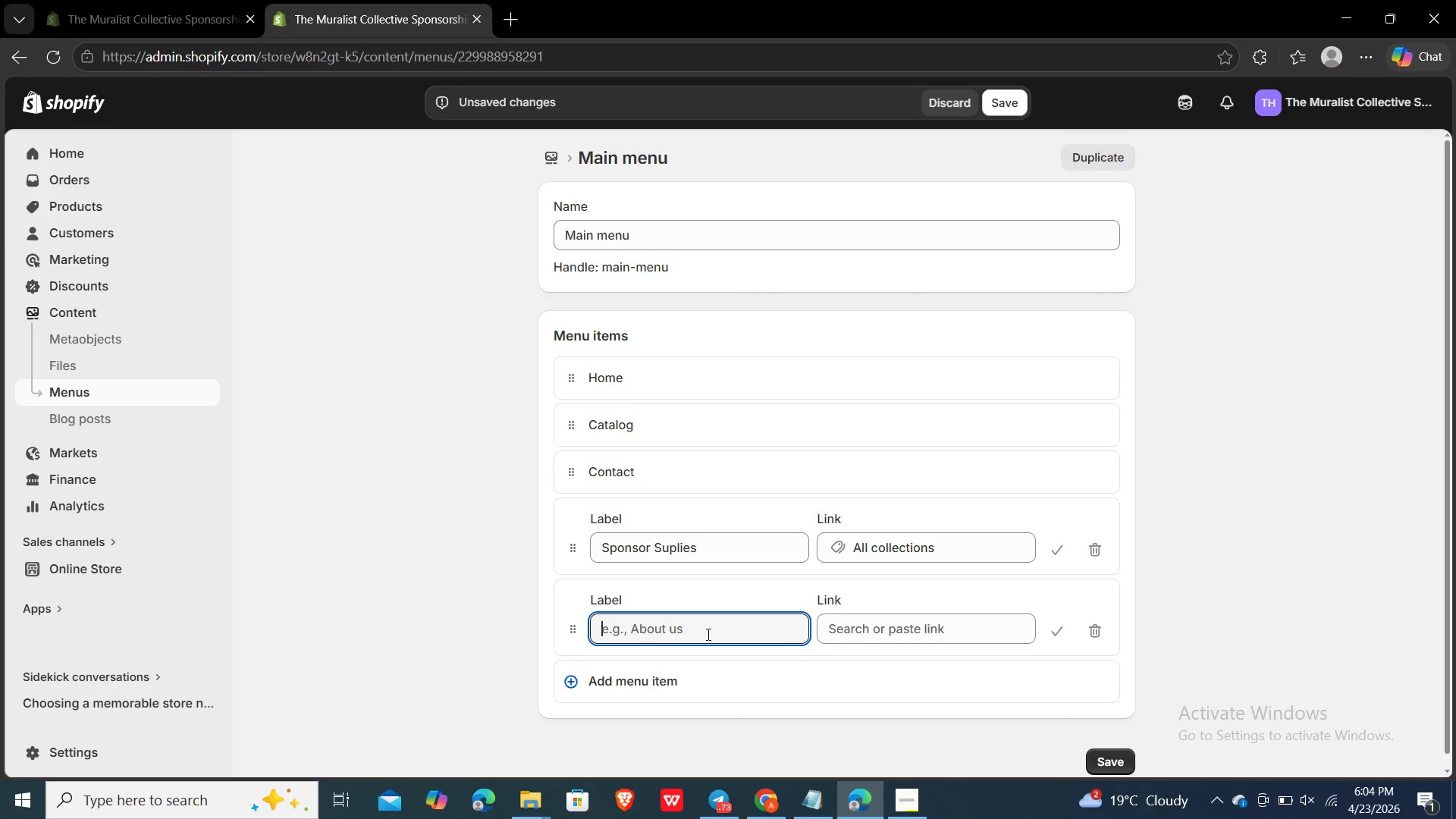 
left_click([707, 634])
 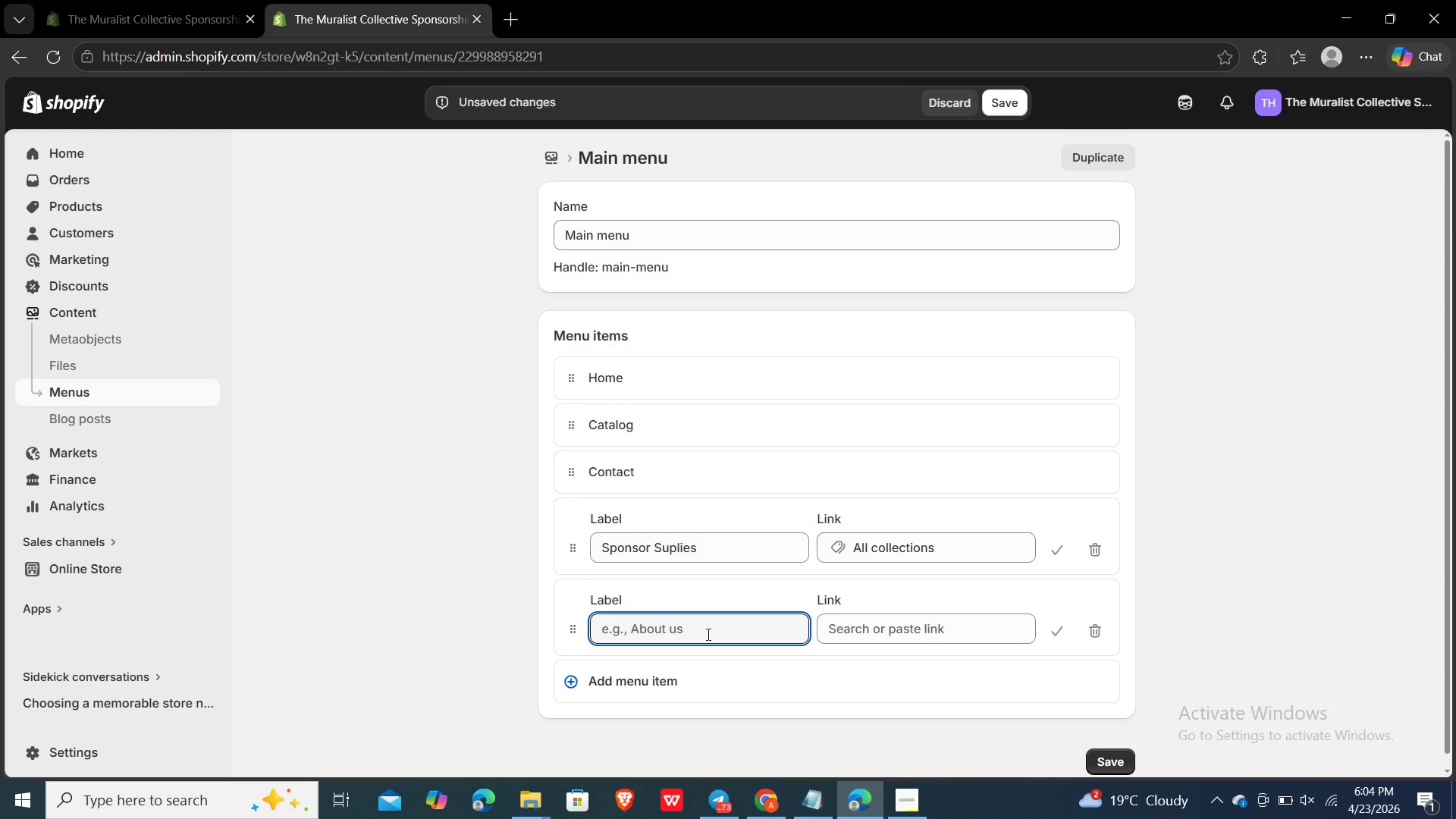 
type(OUr Mission)
 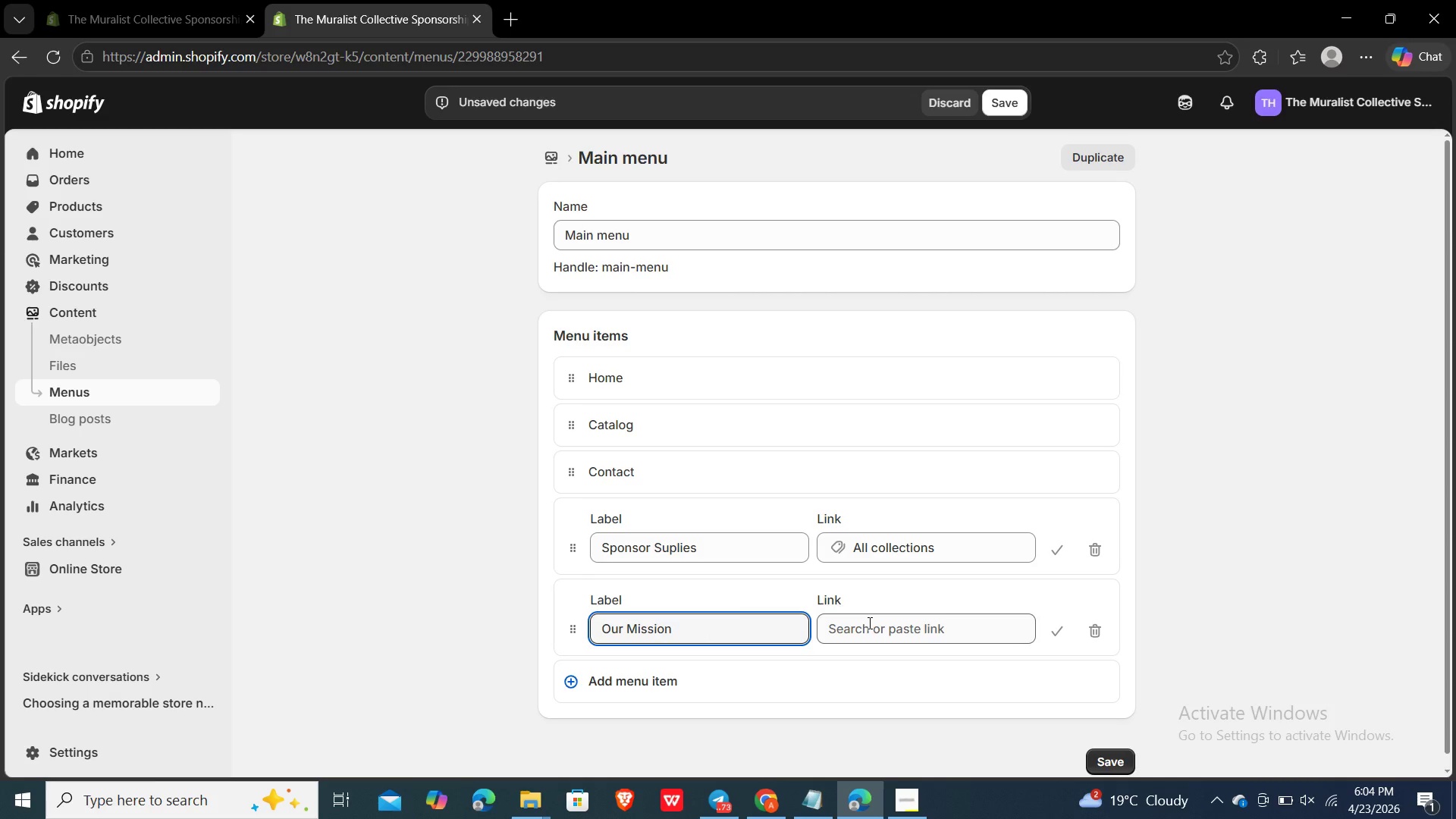 
left_click([868, 623])
 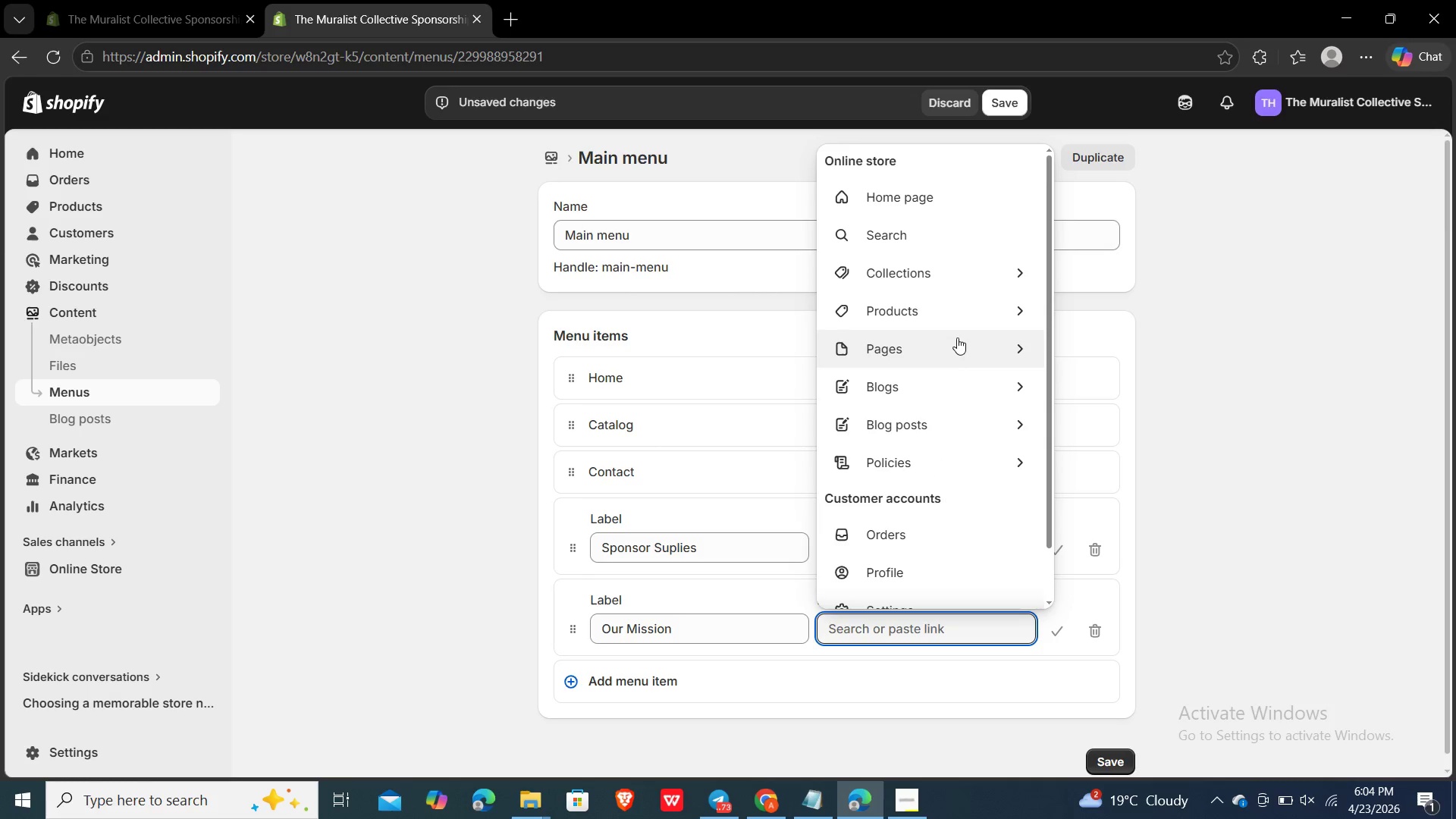 
wait(7.81)
 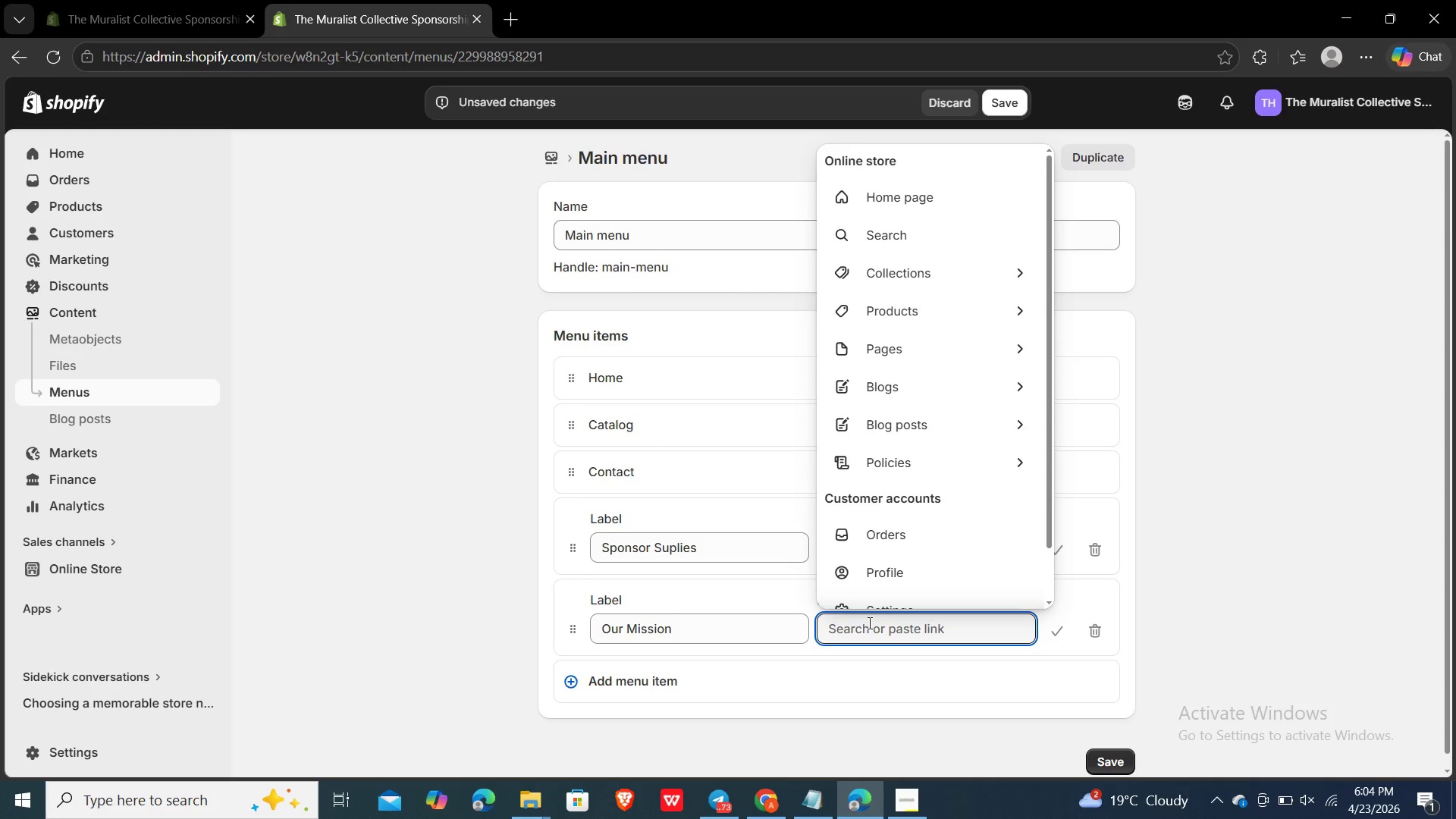 
left_click([1017, 344])
 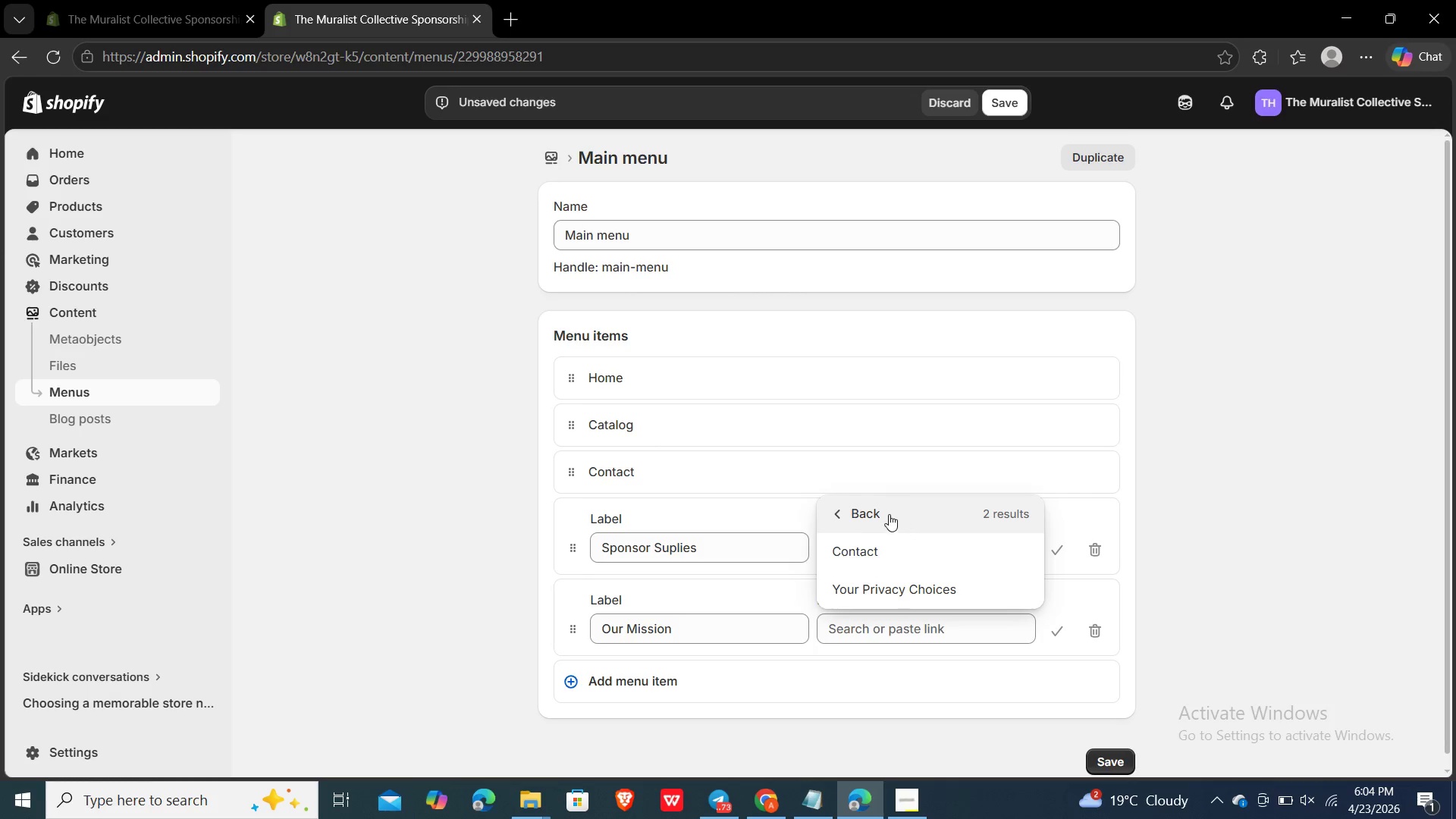 
left_click([853, 513])
 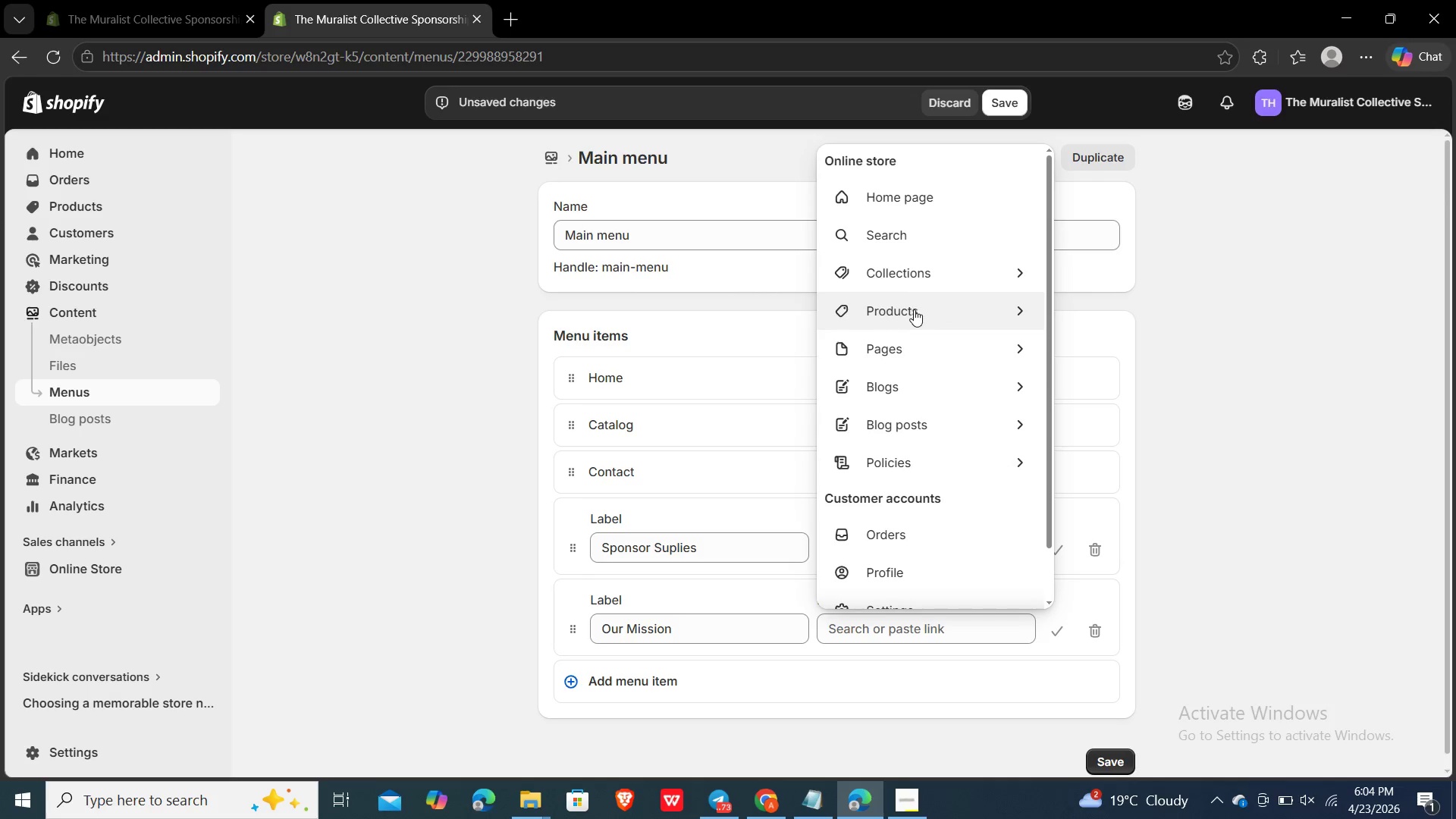 
left_click([893, 340])
 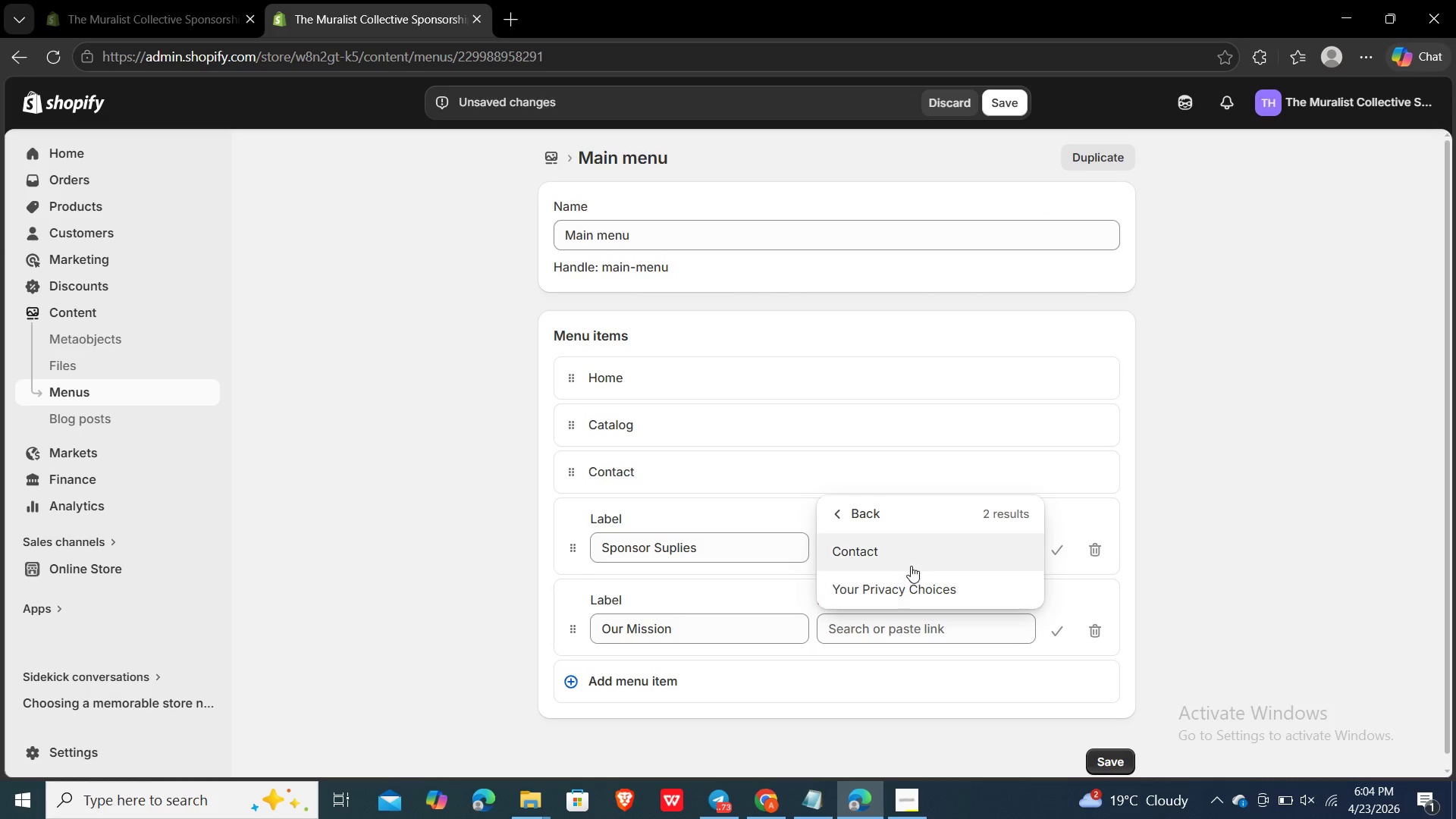 
wait(5.31)
 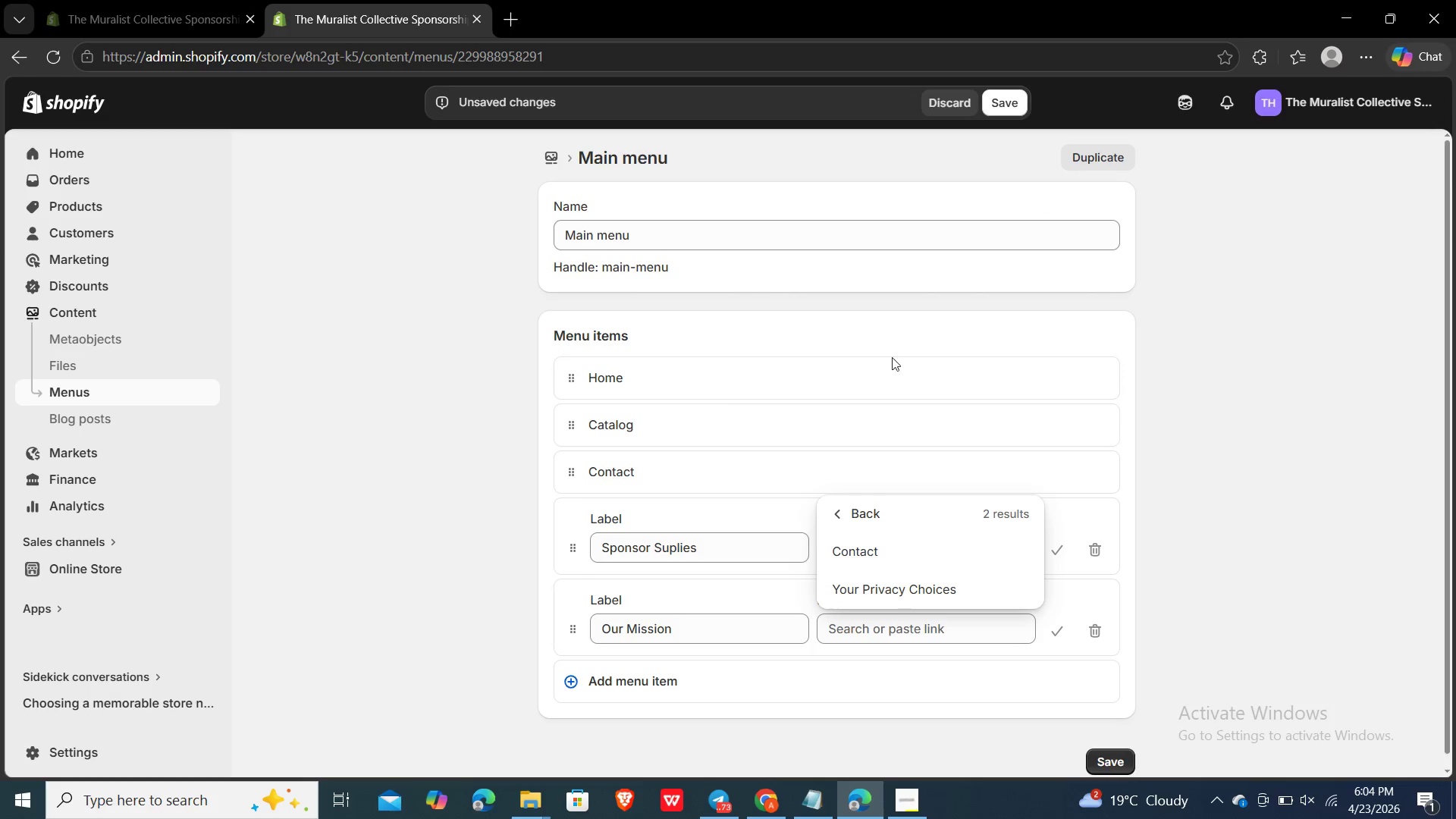 
left_click([911, 577])
 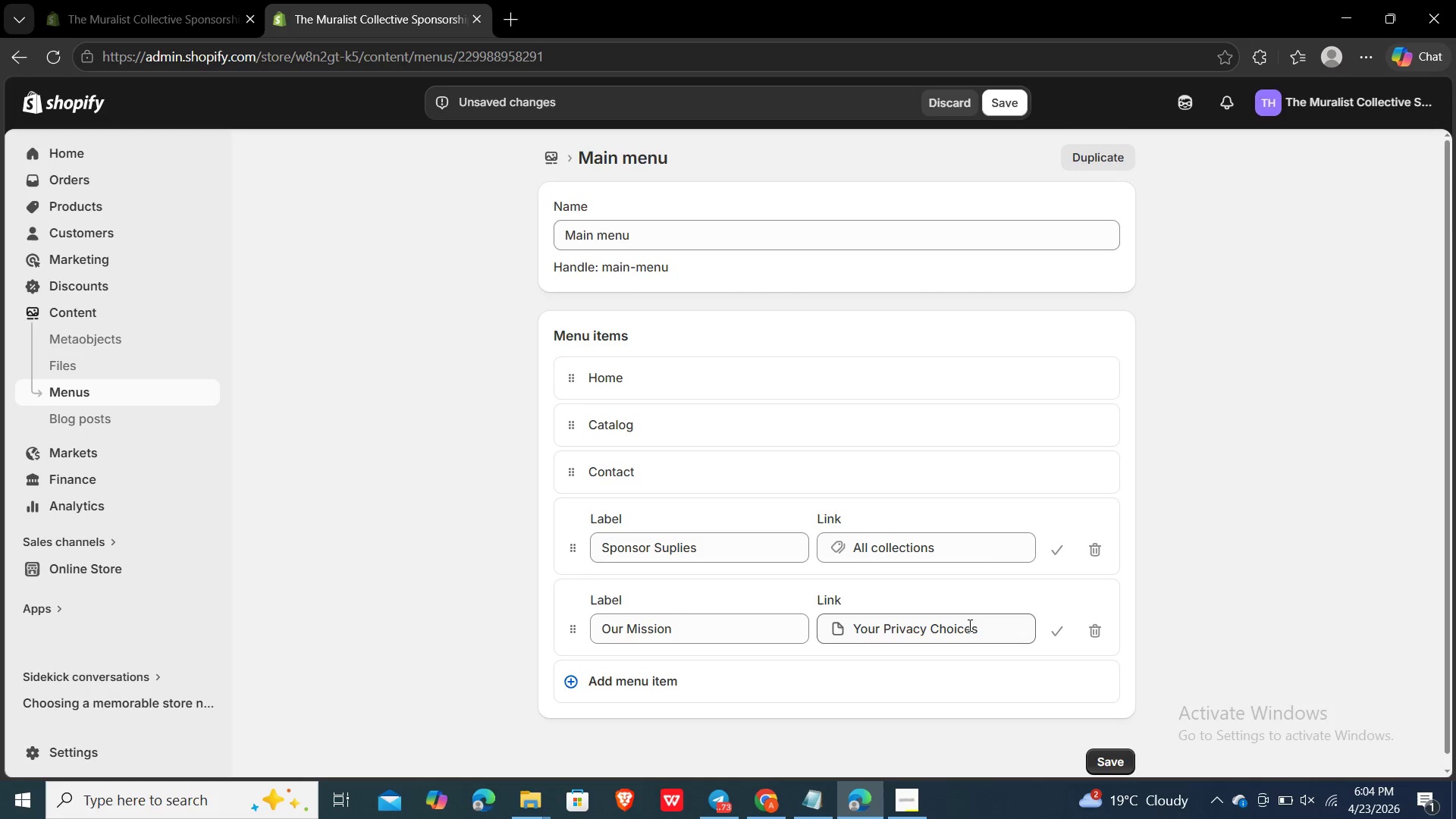 
left_click([1007, 547])
 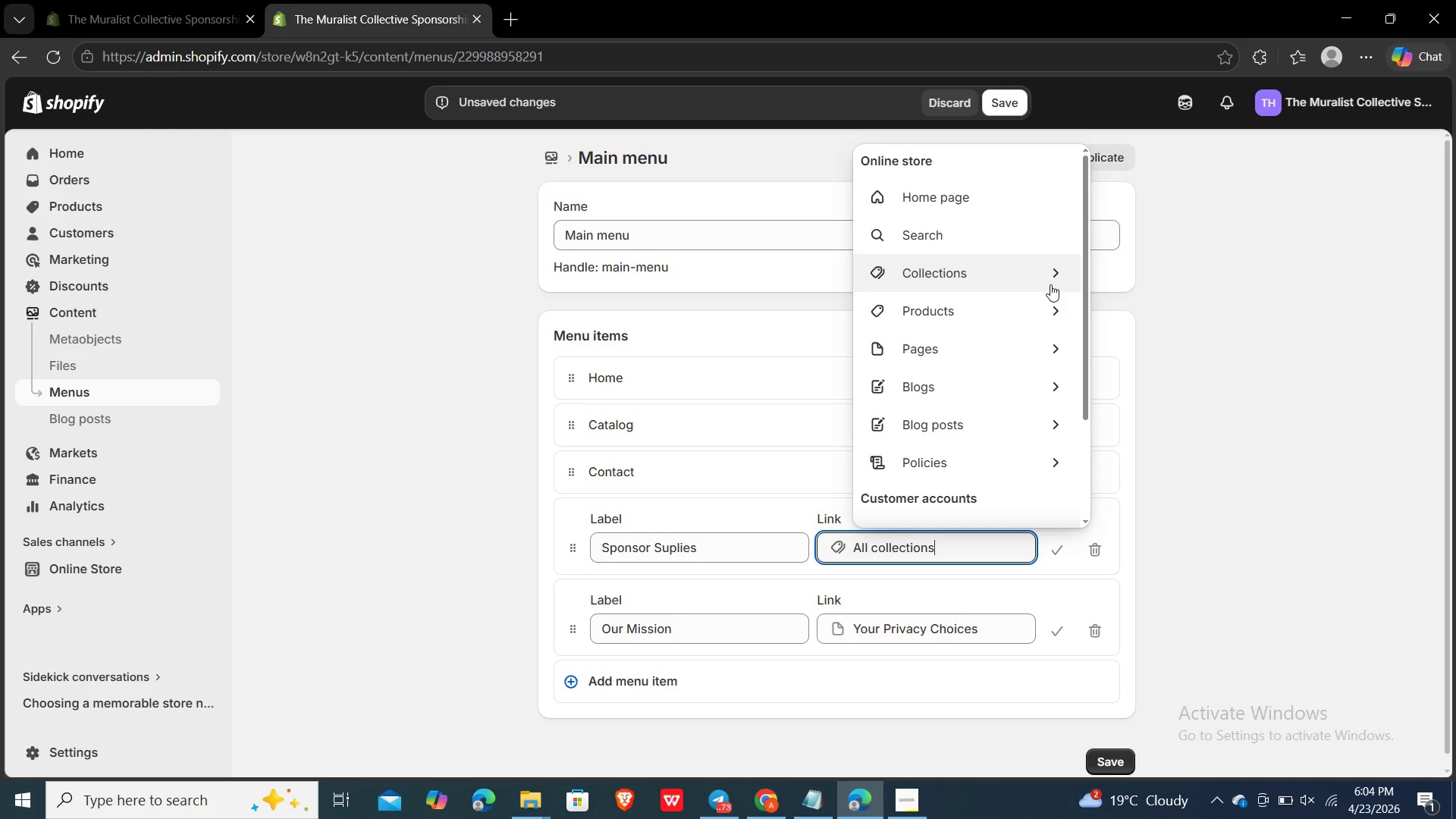 
left_click([1057, 270])
 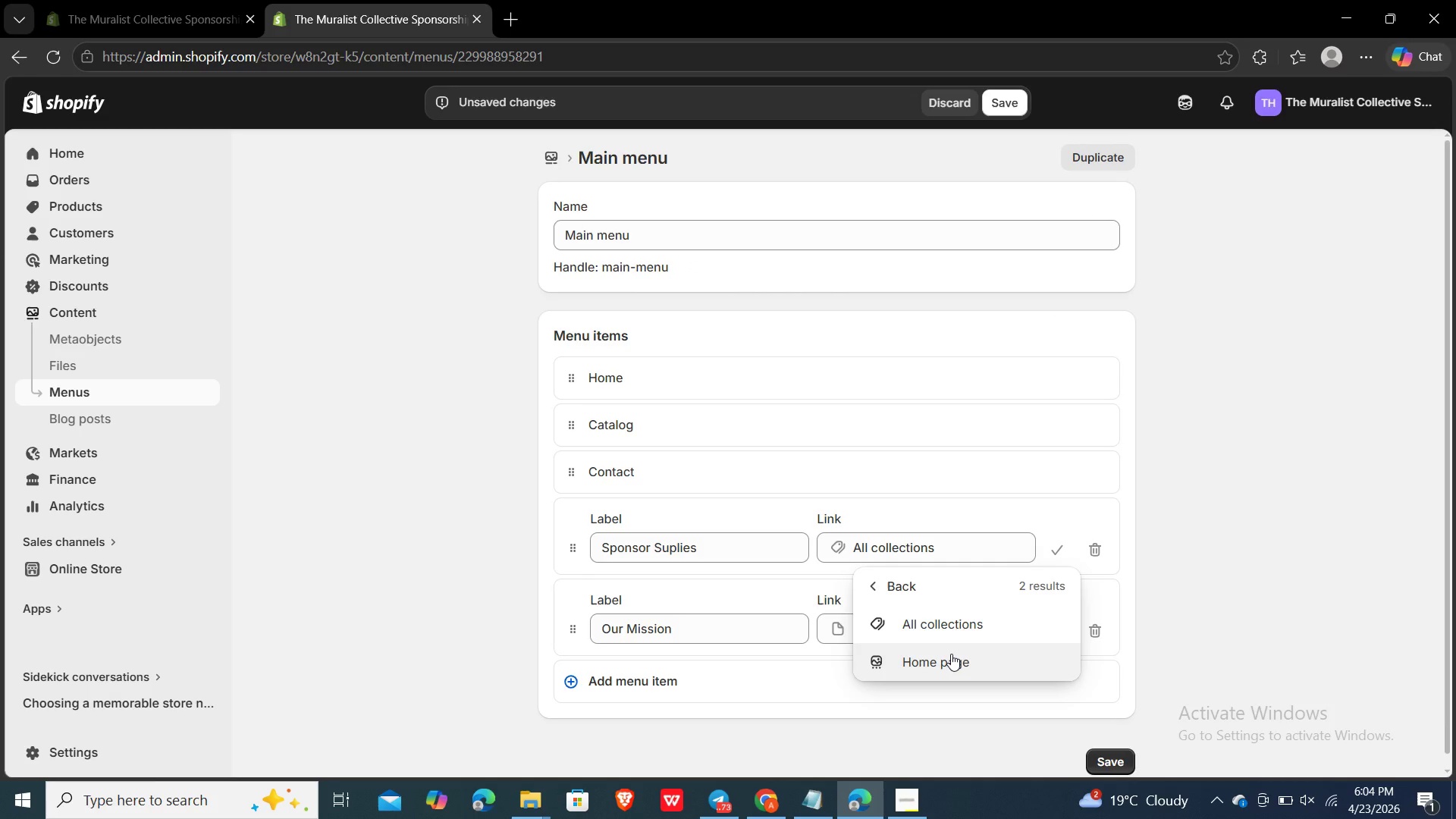 
wait(7.7)
 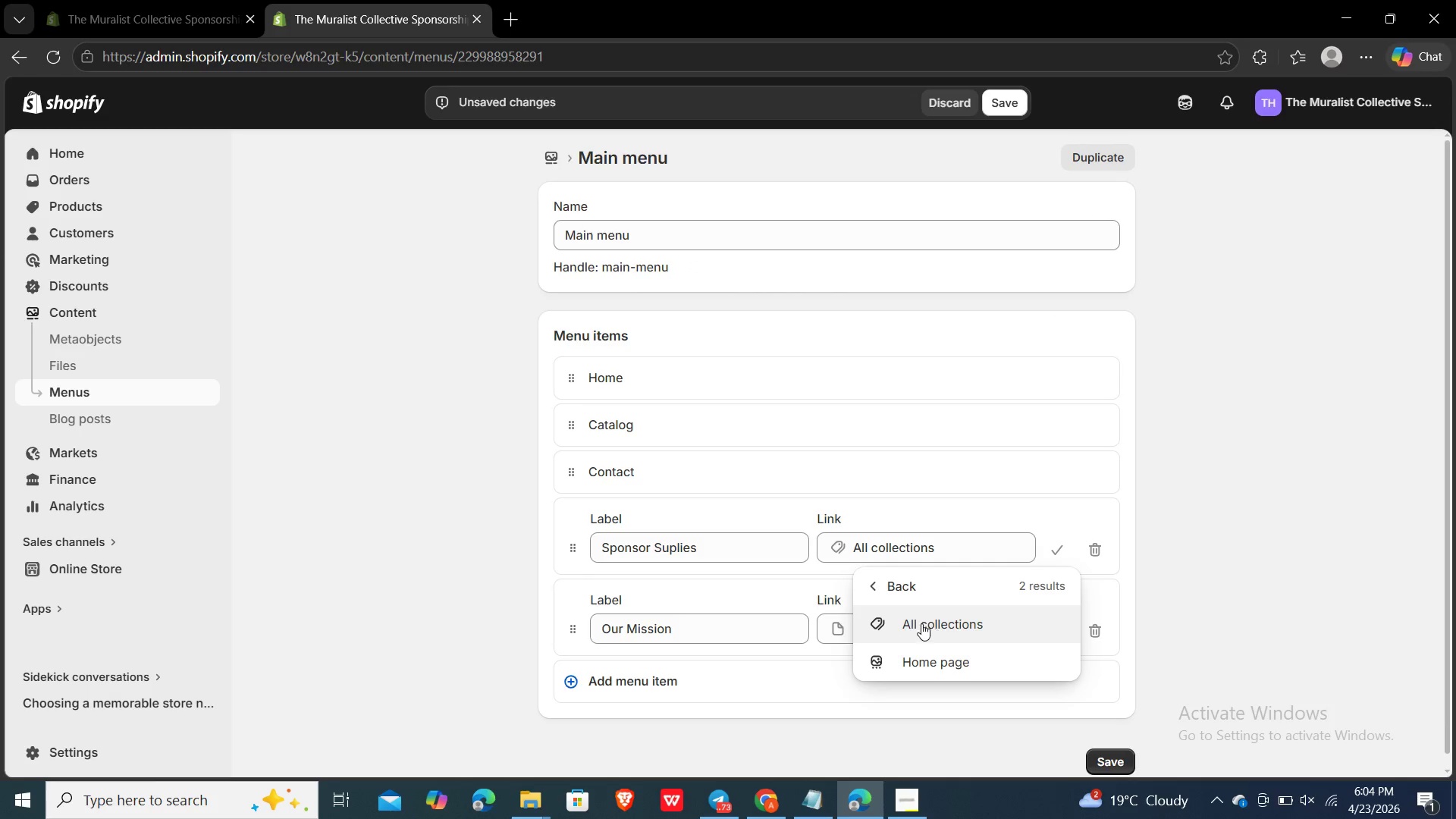 
left_click([1150, 552])
 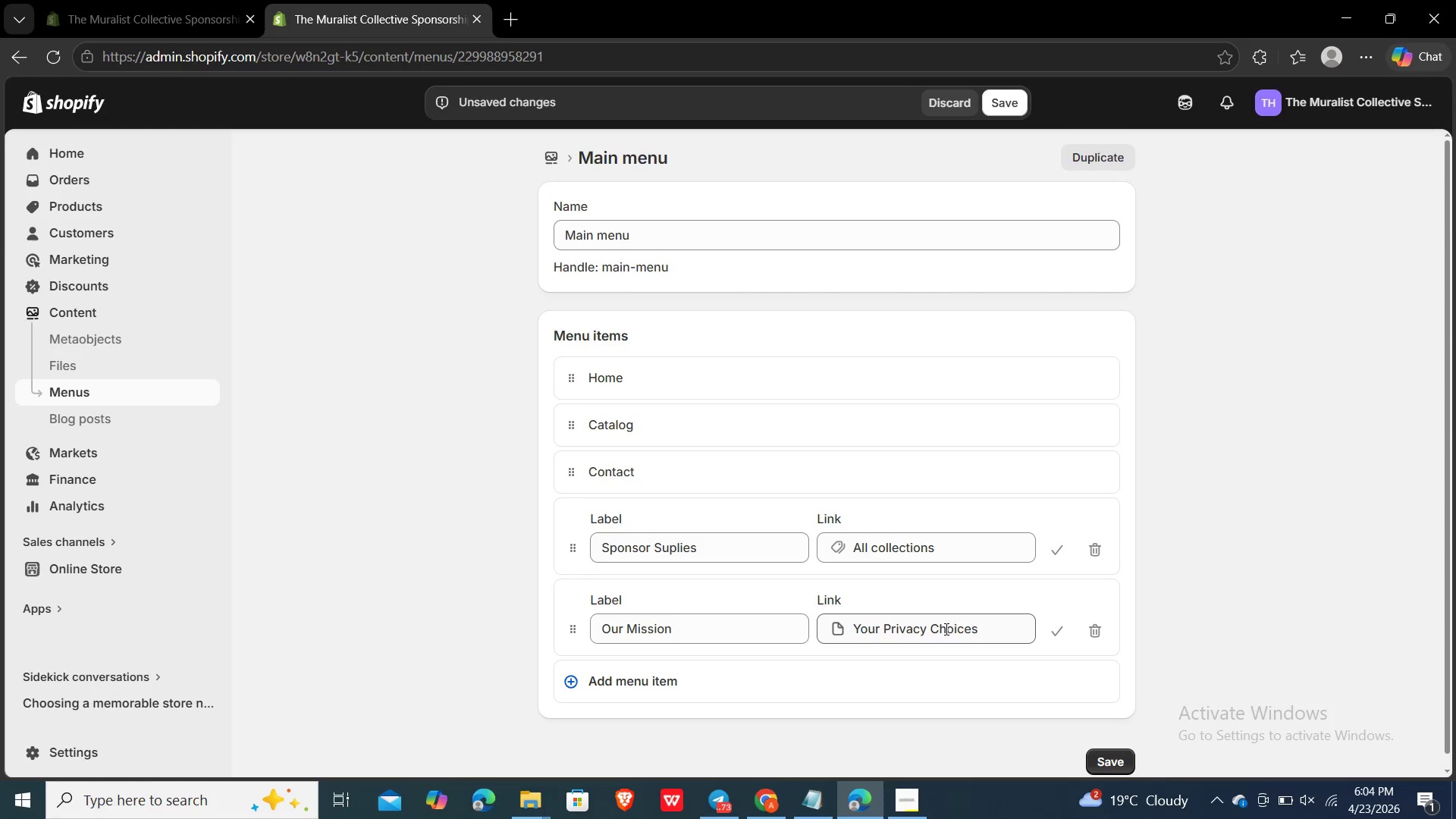 
left_click([944, 629])
 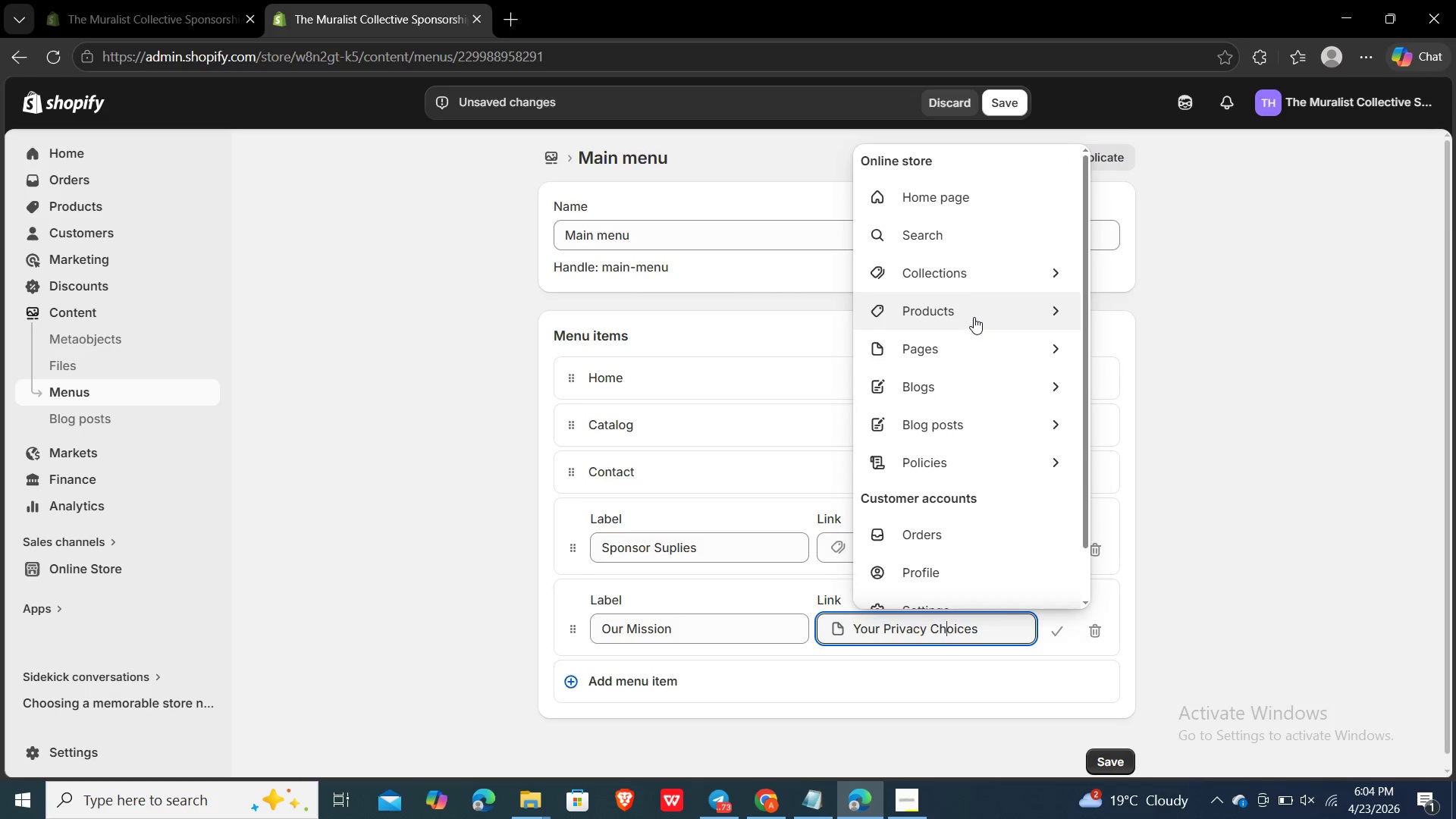 
left_click([974, 340])
 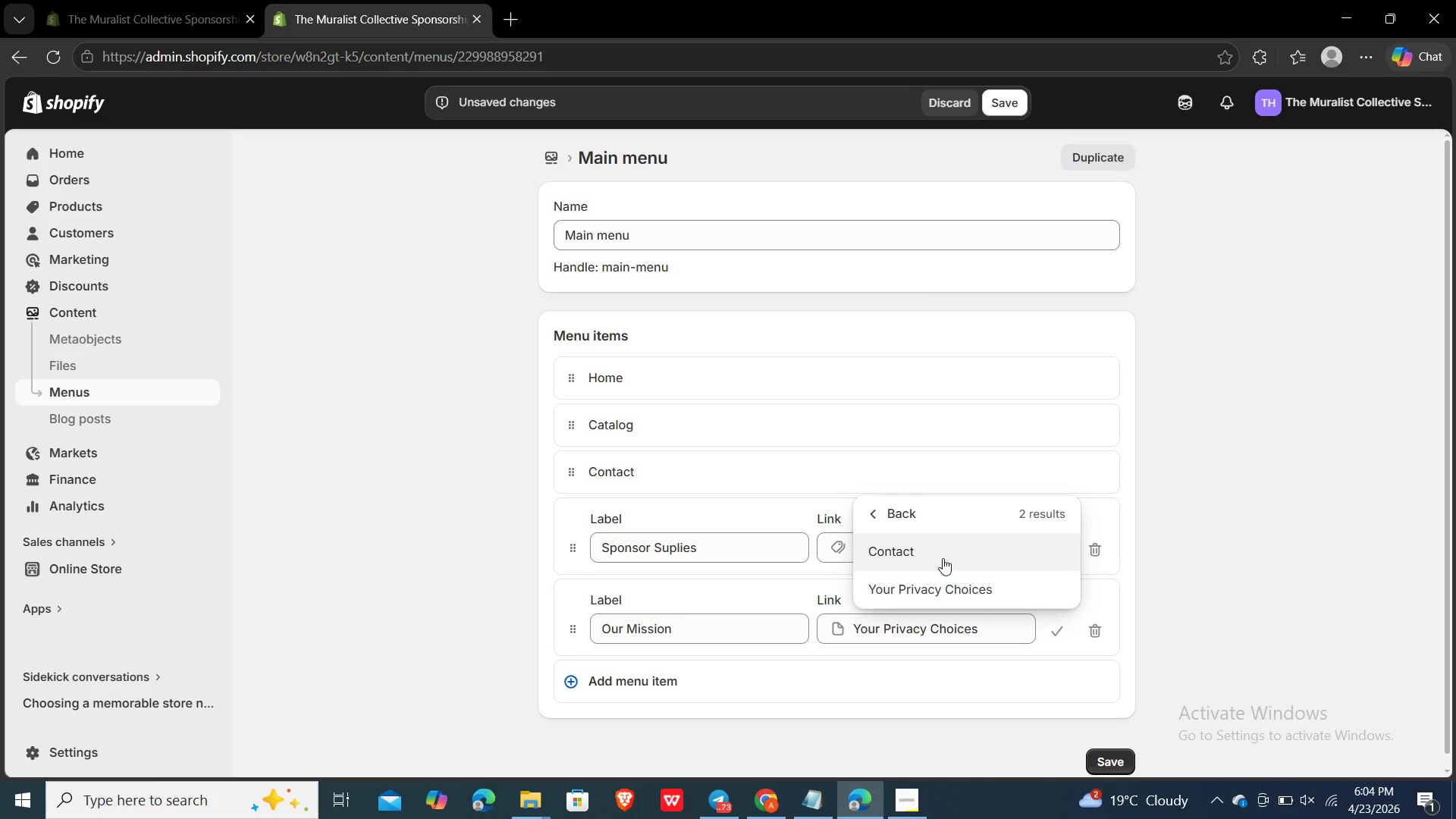 
left_click([943, 557])
 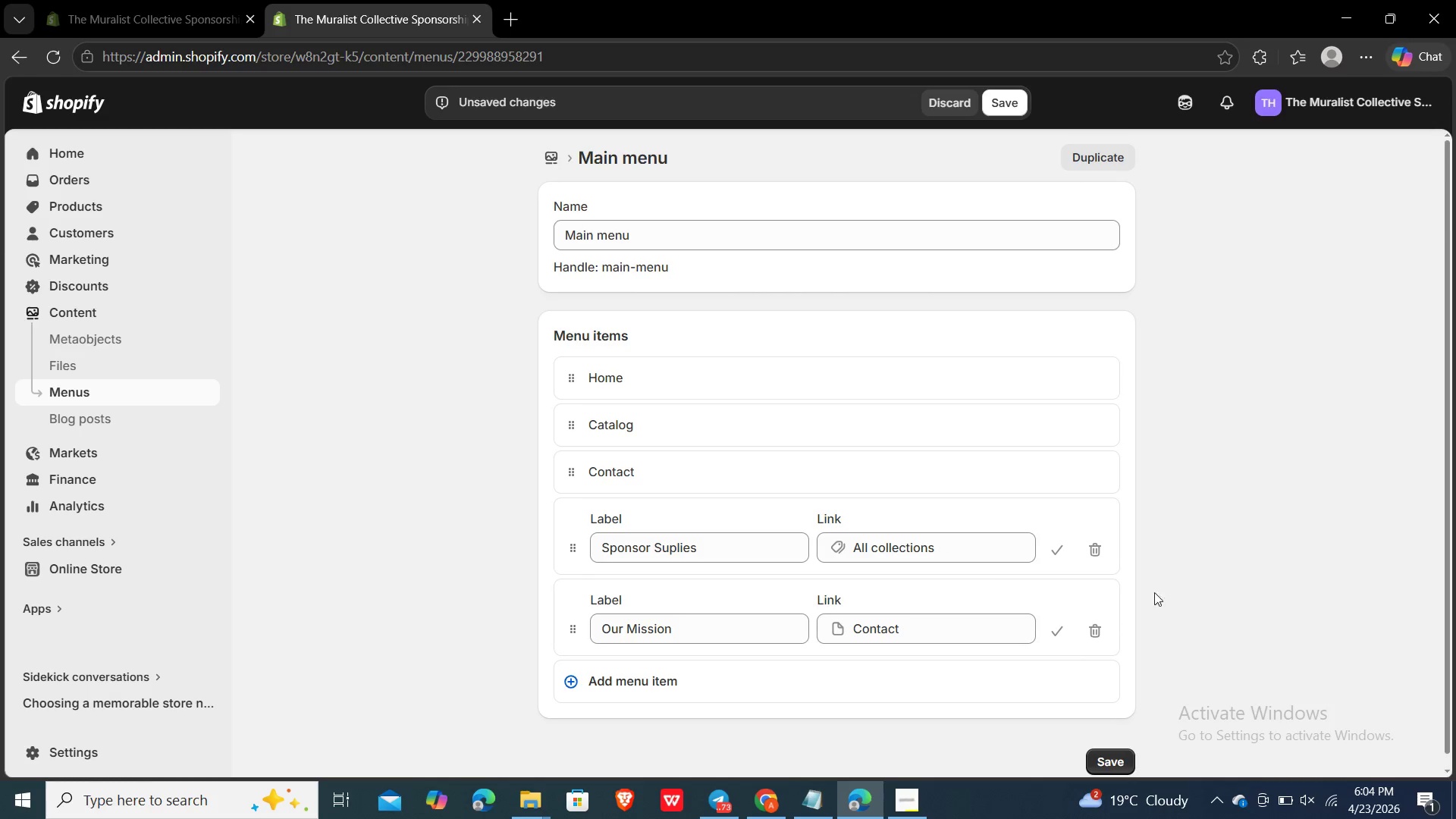 
left_click([1171, 609])
 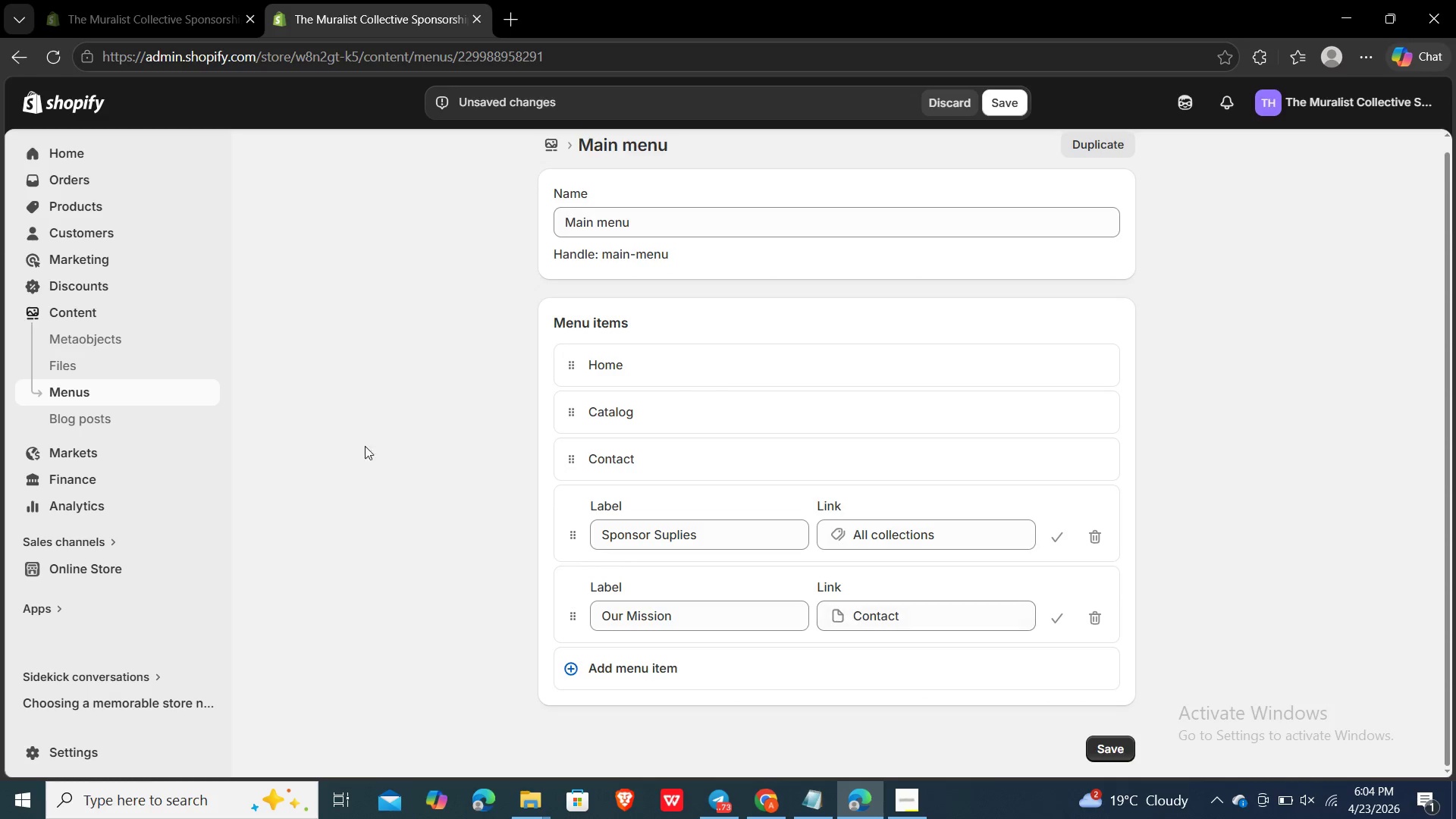 
wait(13.73)
 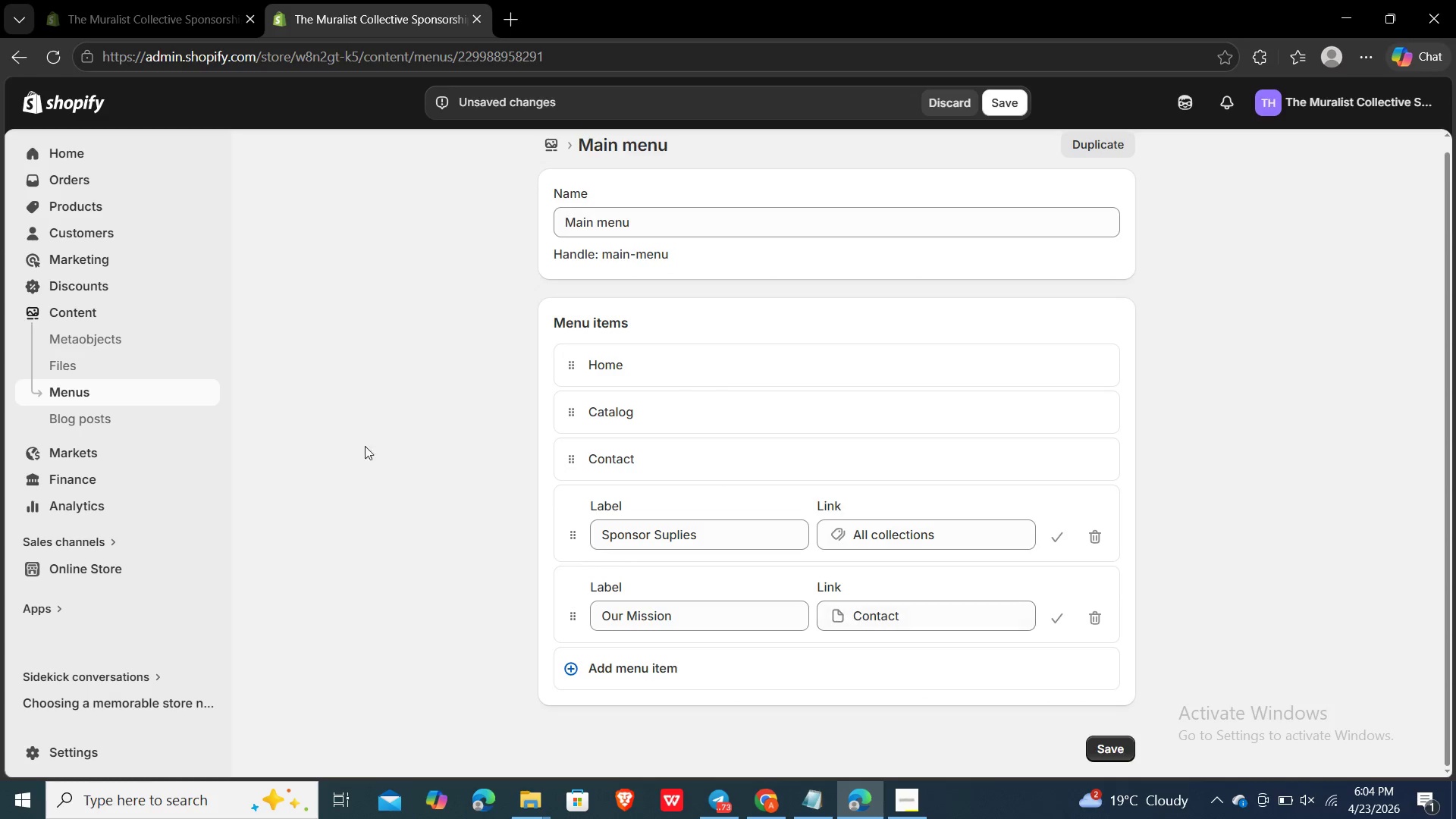 
left_click([88, 565])
 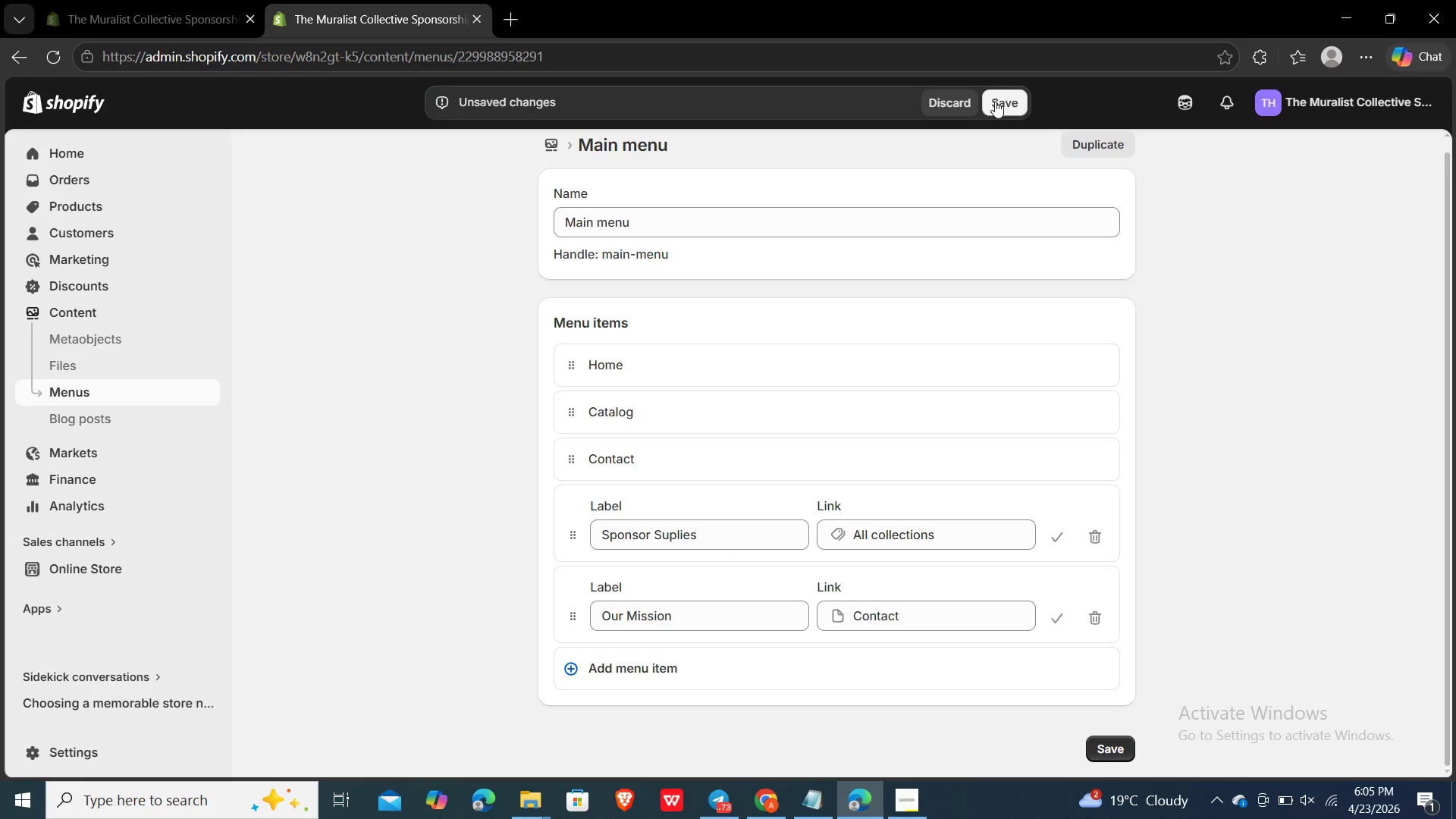 
left_click([996, 101])
 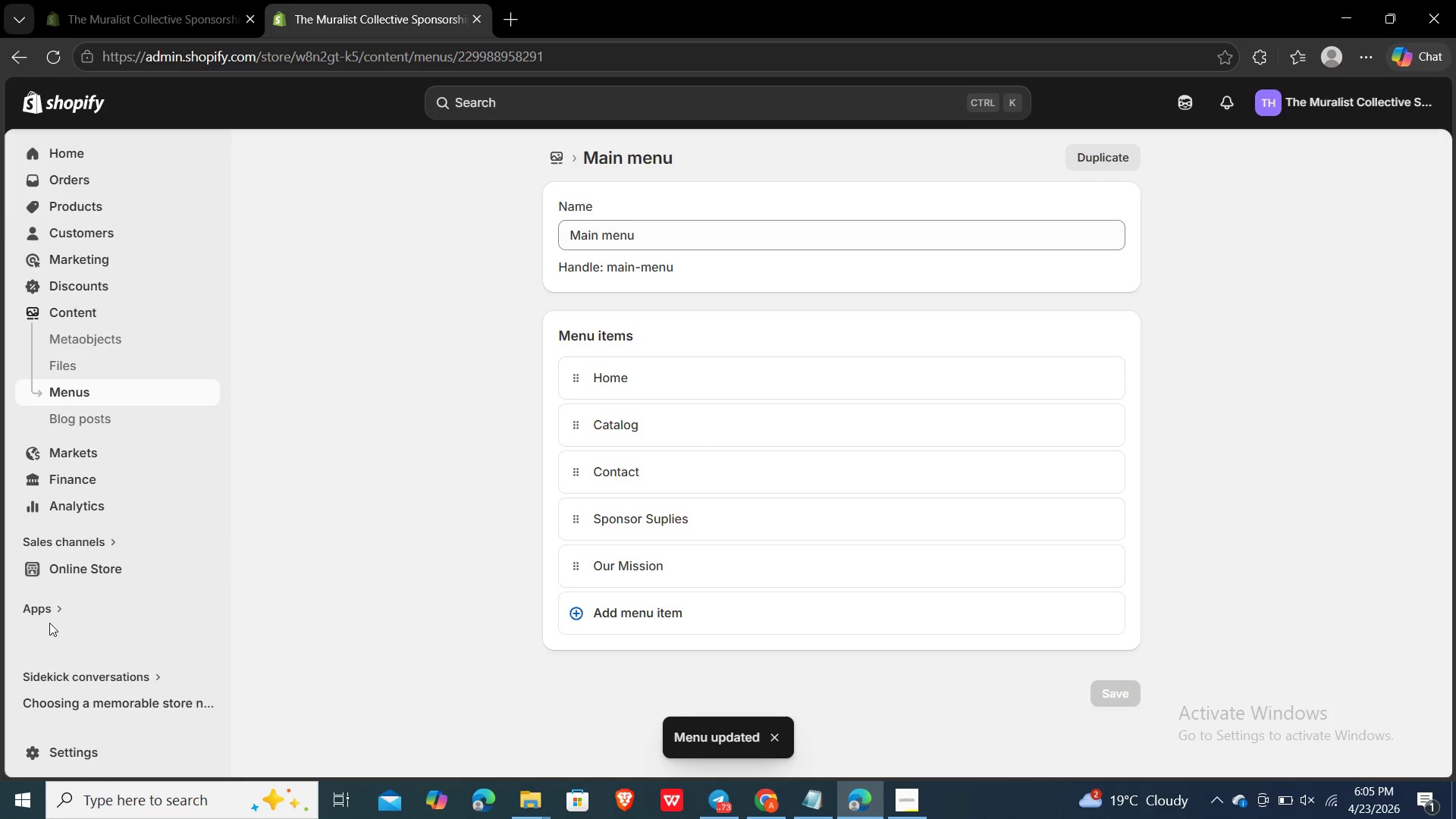 
left_click([85, 570])
 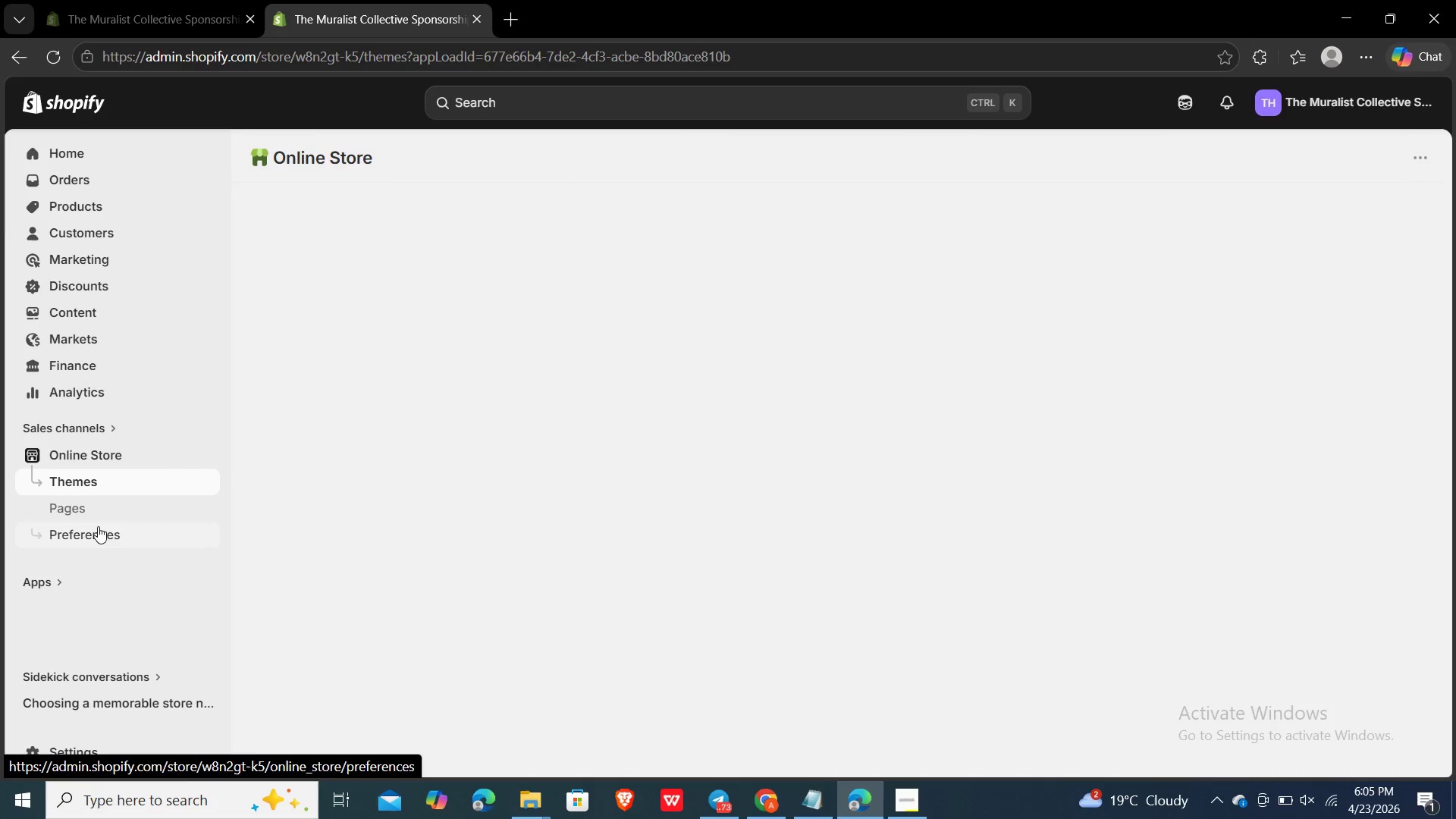 
mouse_move([89, 745])
 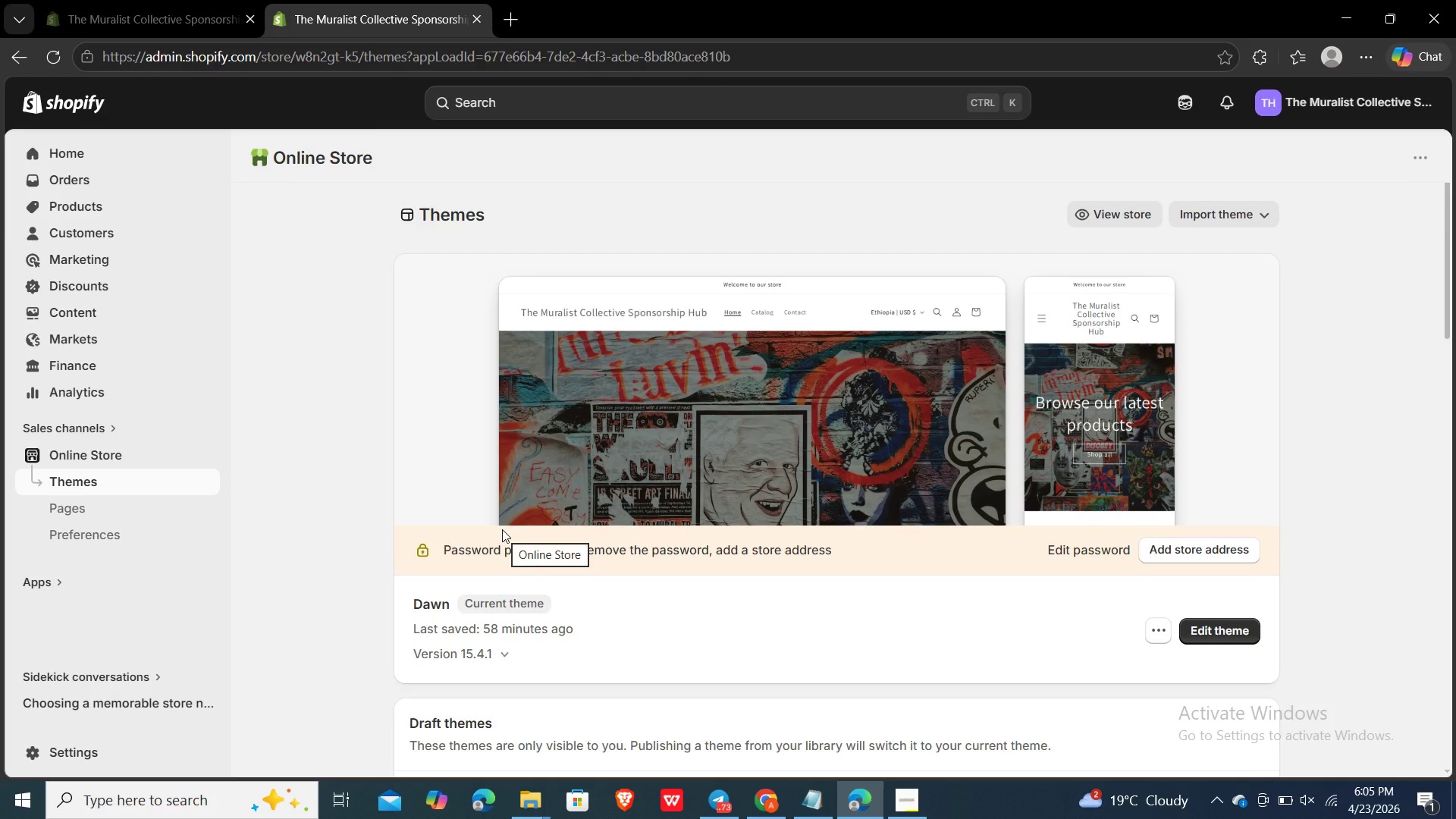 
wait(11.08)
 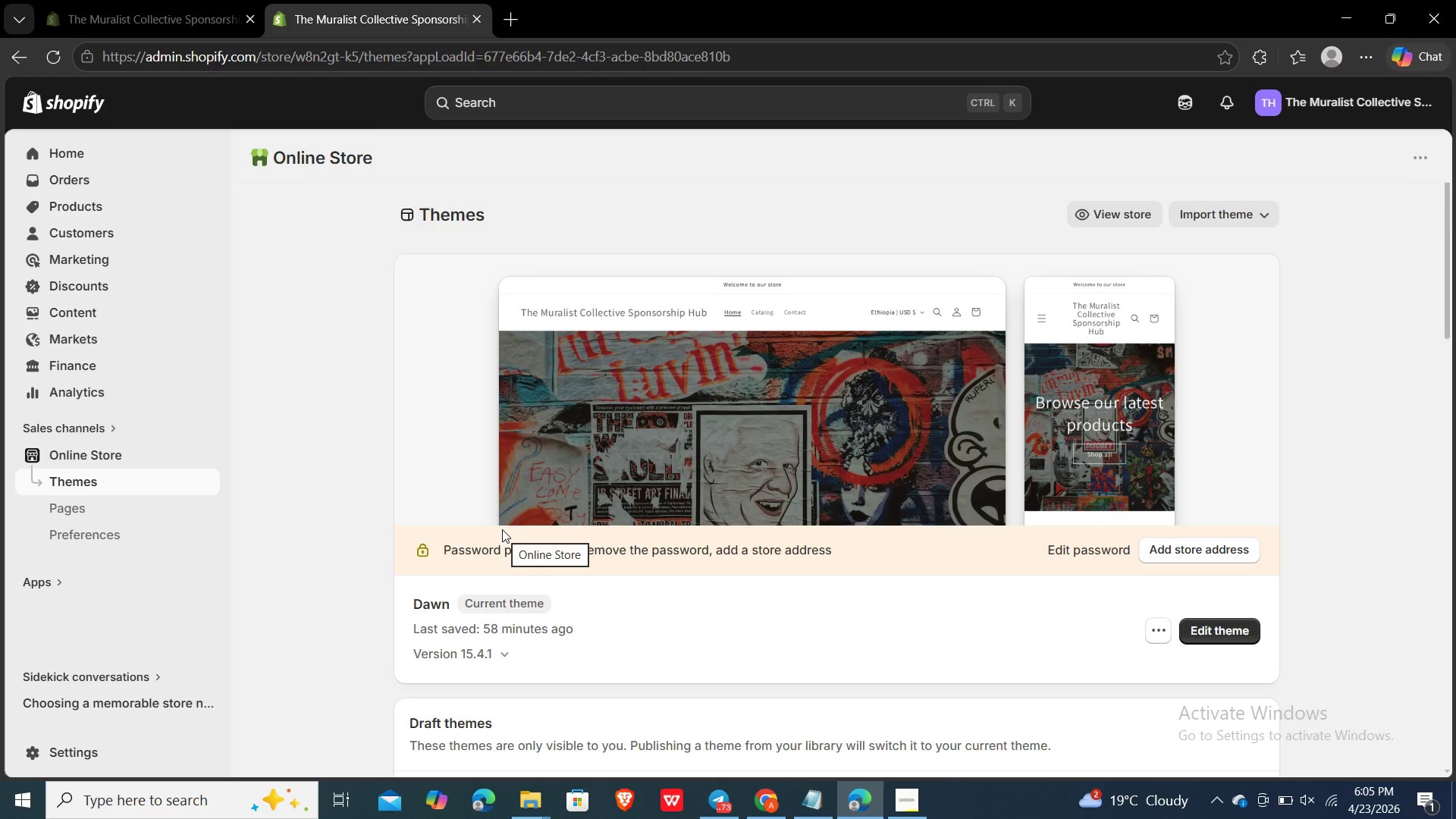 
left_click([1222, 563])
 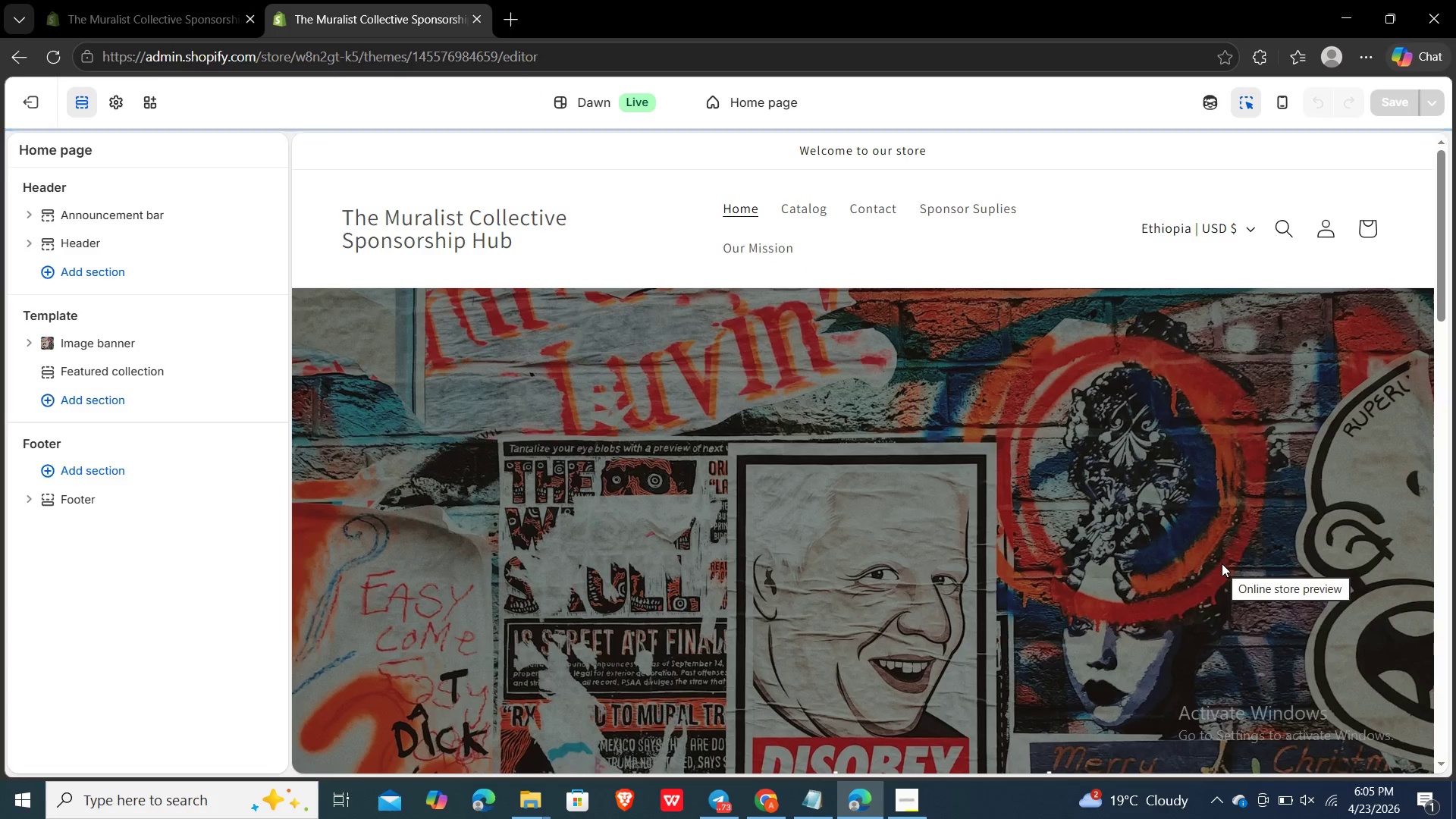 
wait(7.19)
 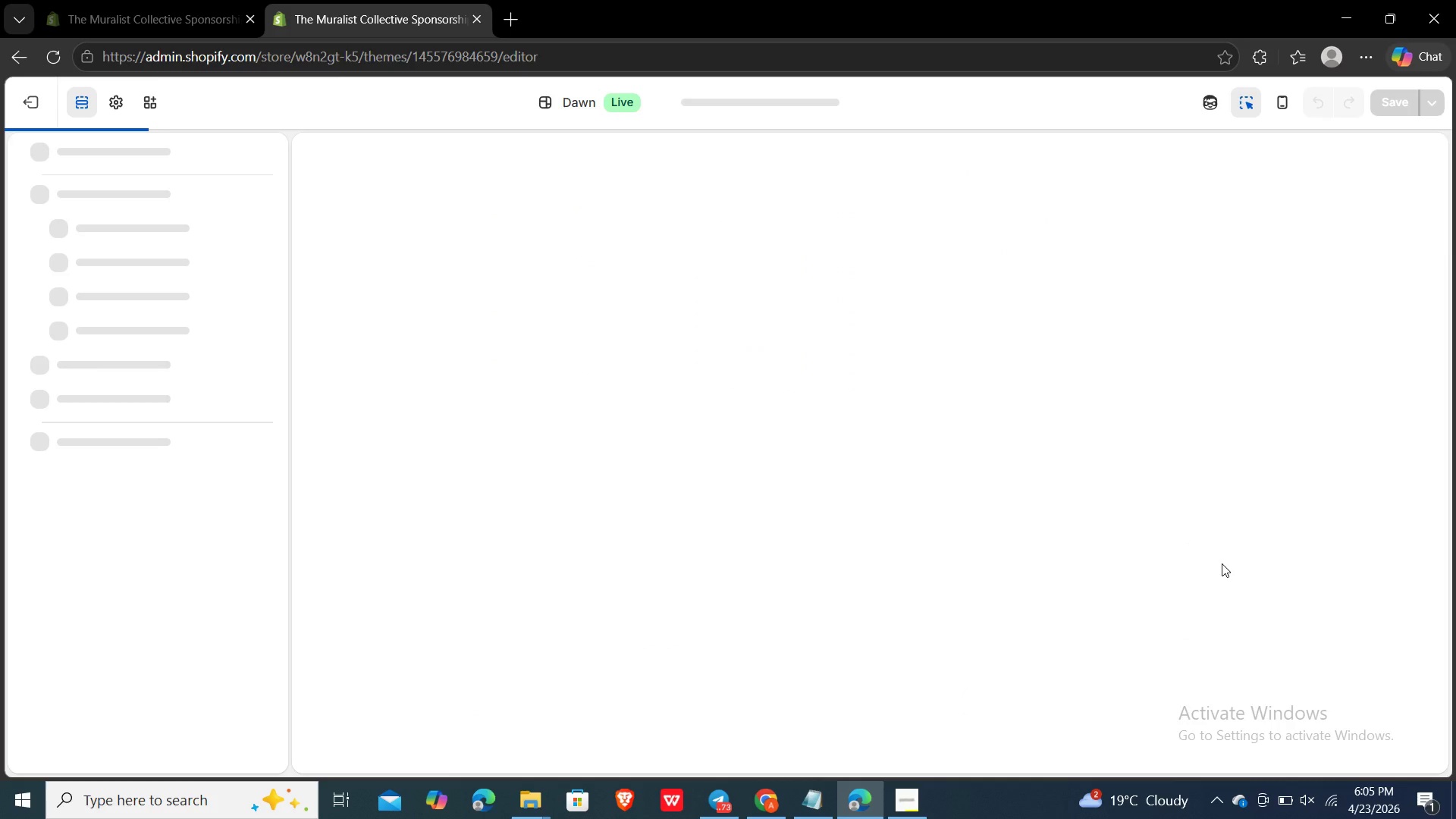 
left_click([23, 86])
 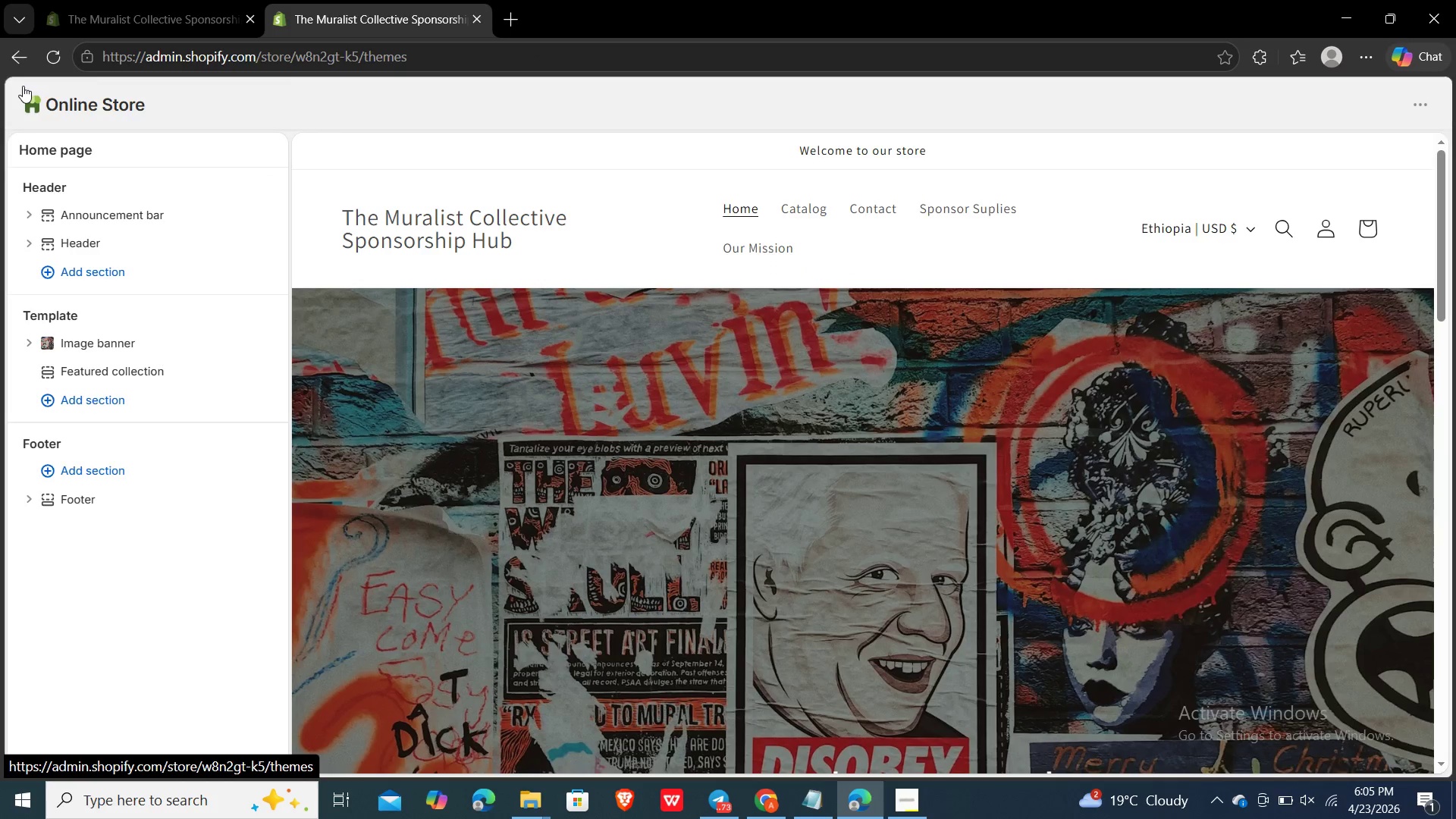 
left_click_drag(start_coordinate=[23, 86], to_coordinate=[116, 144])
 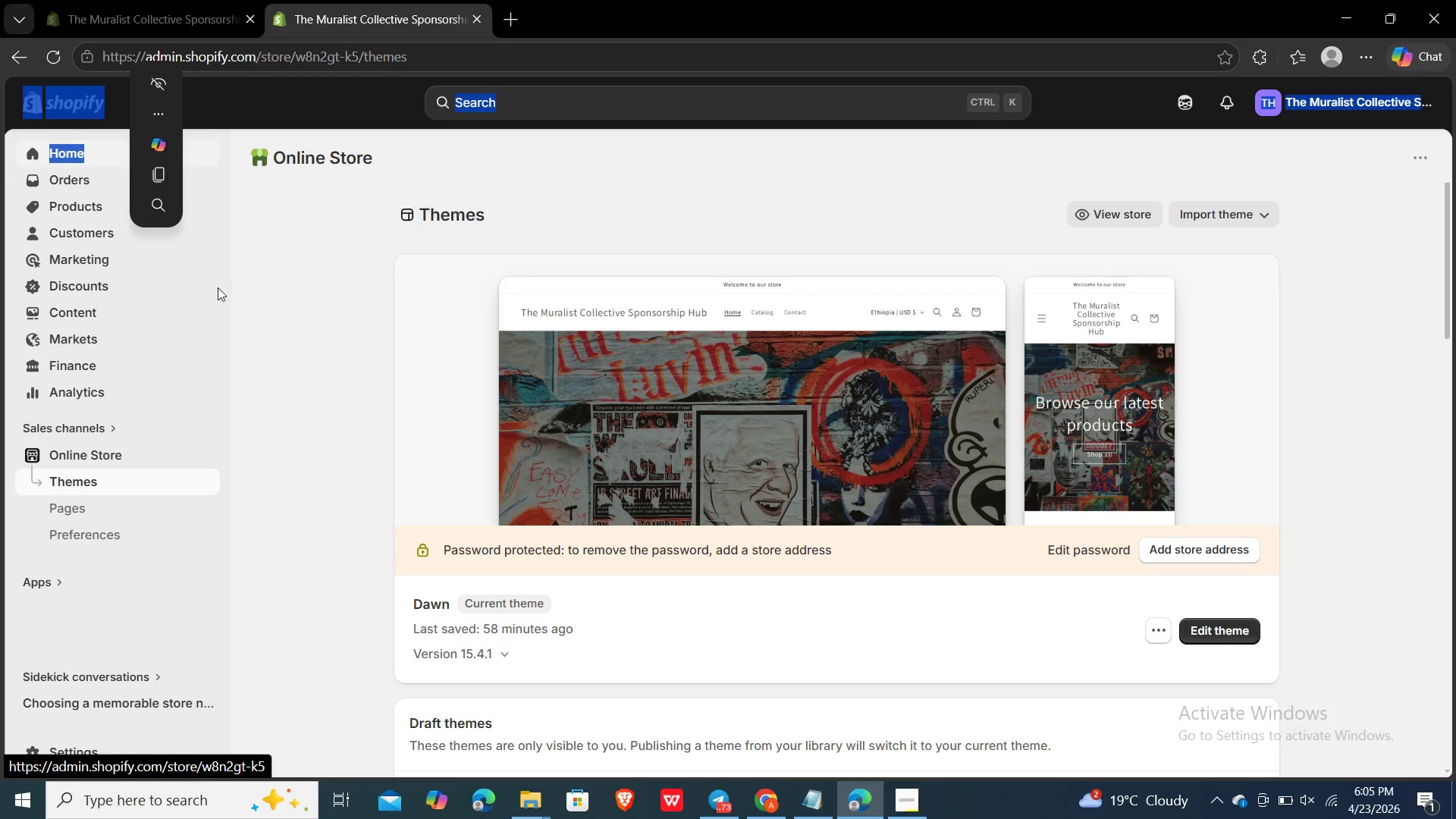 
left_click([256, 441])
 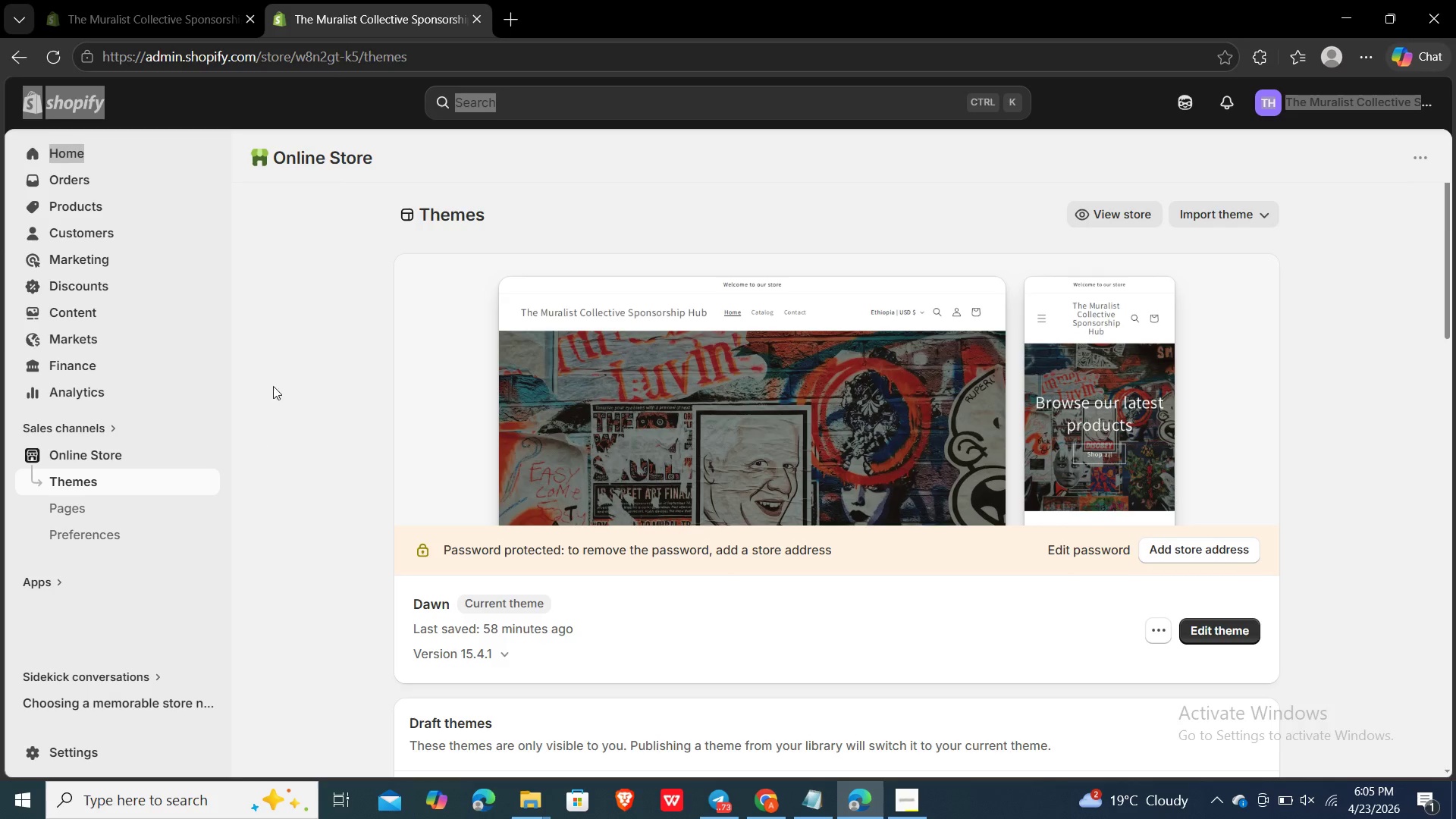 
left_click([277, 374])
 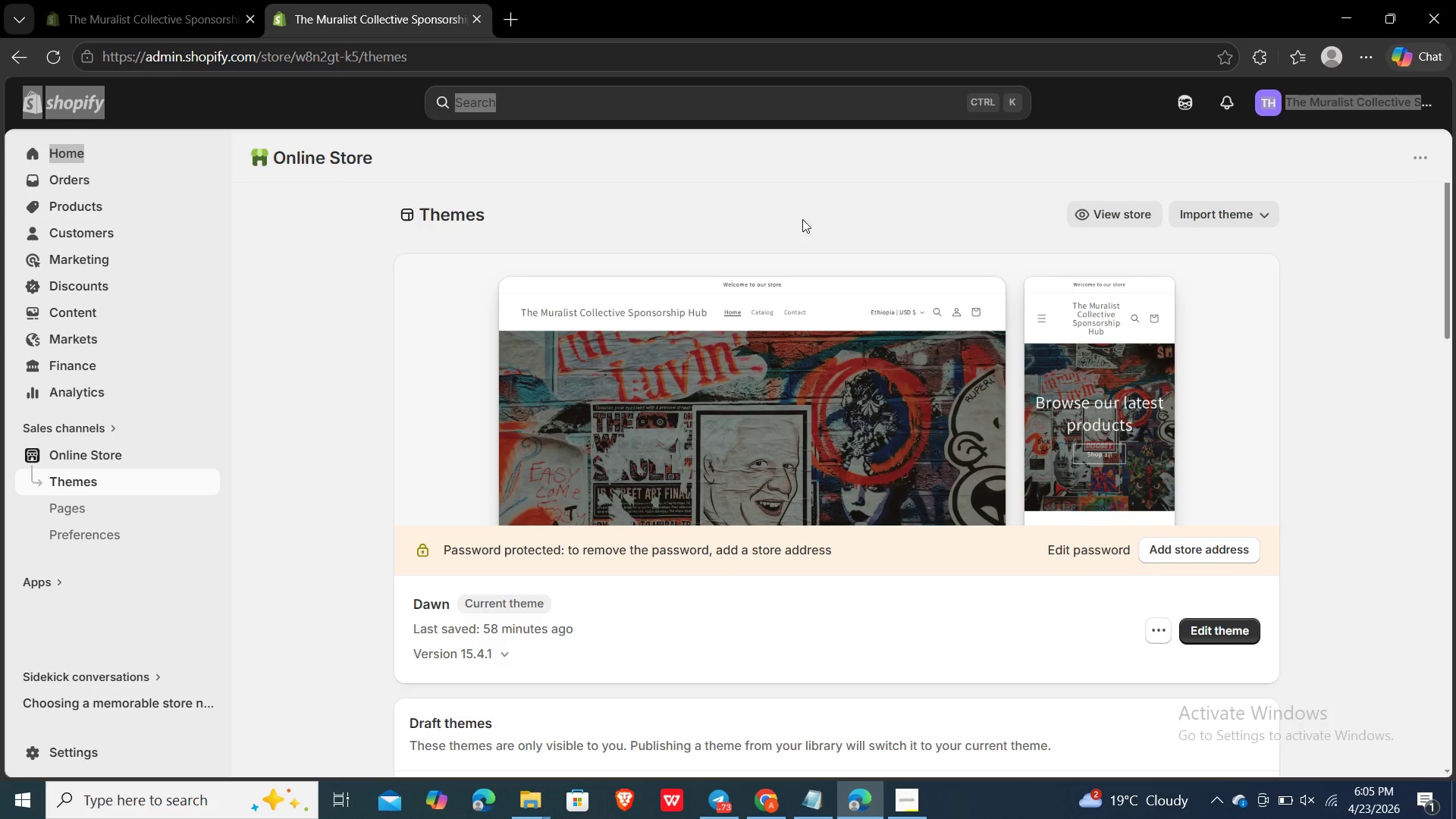 
left_click([699, 110])
 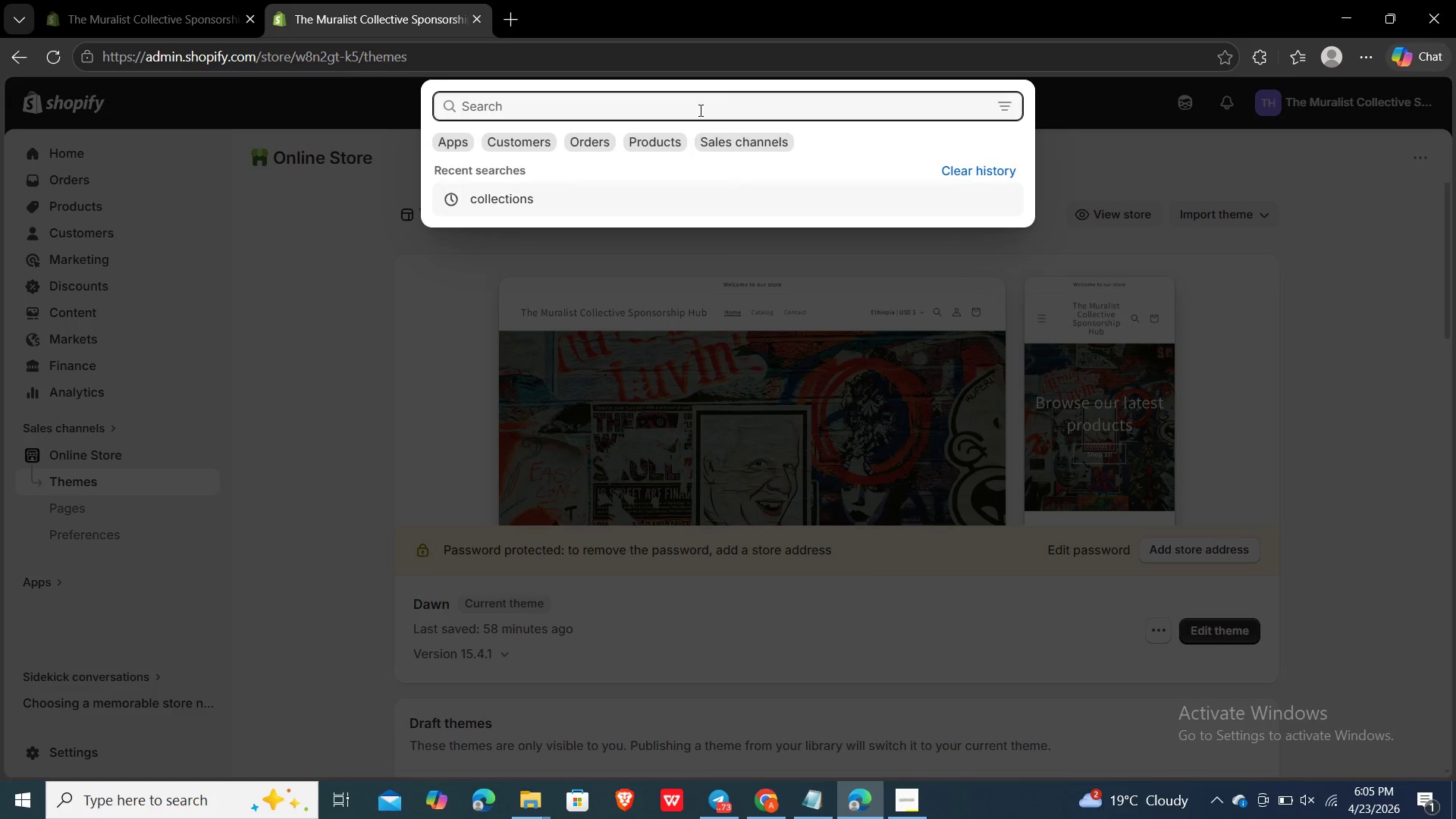 
type(collections)
 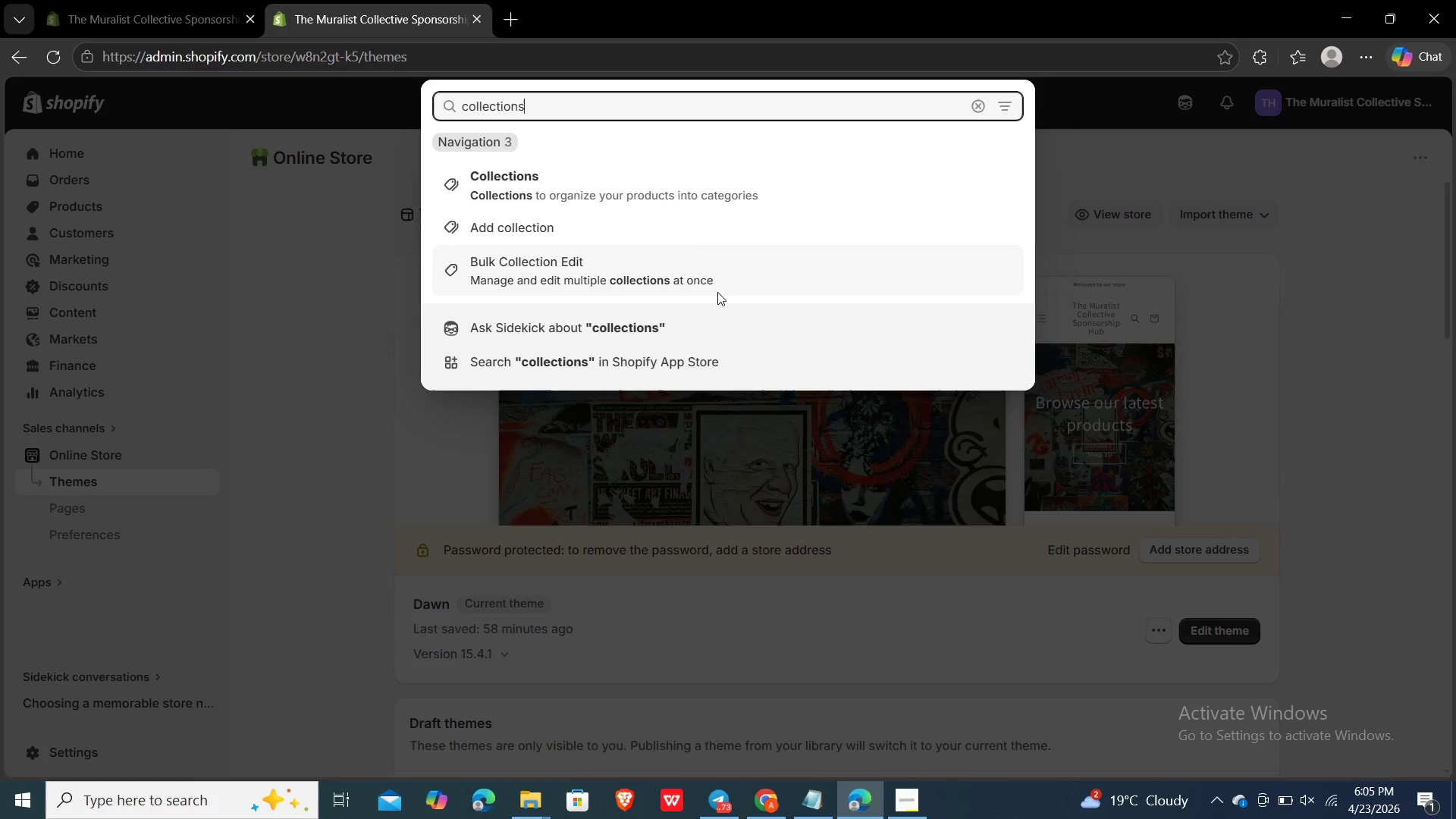 
left_click([678, 238])
 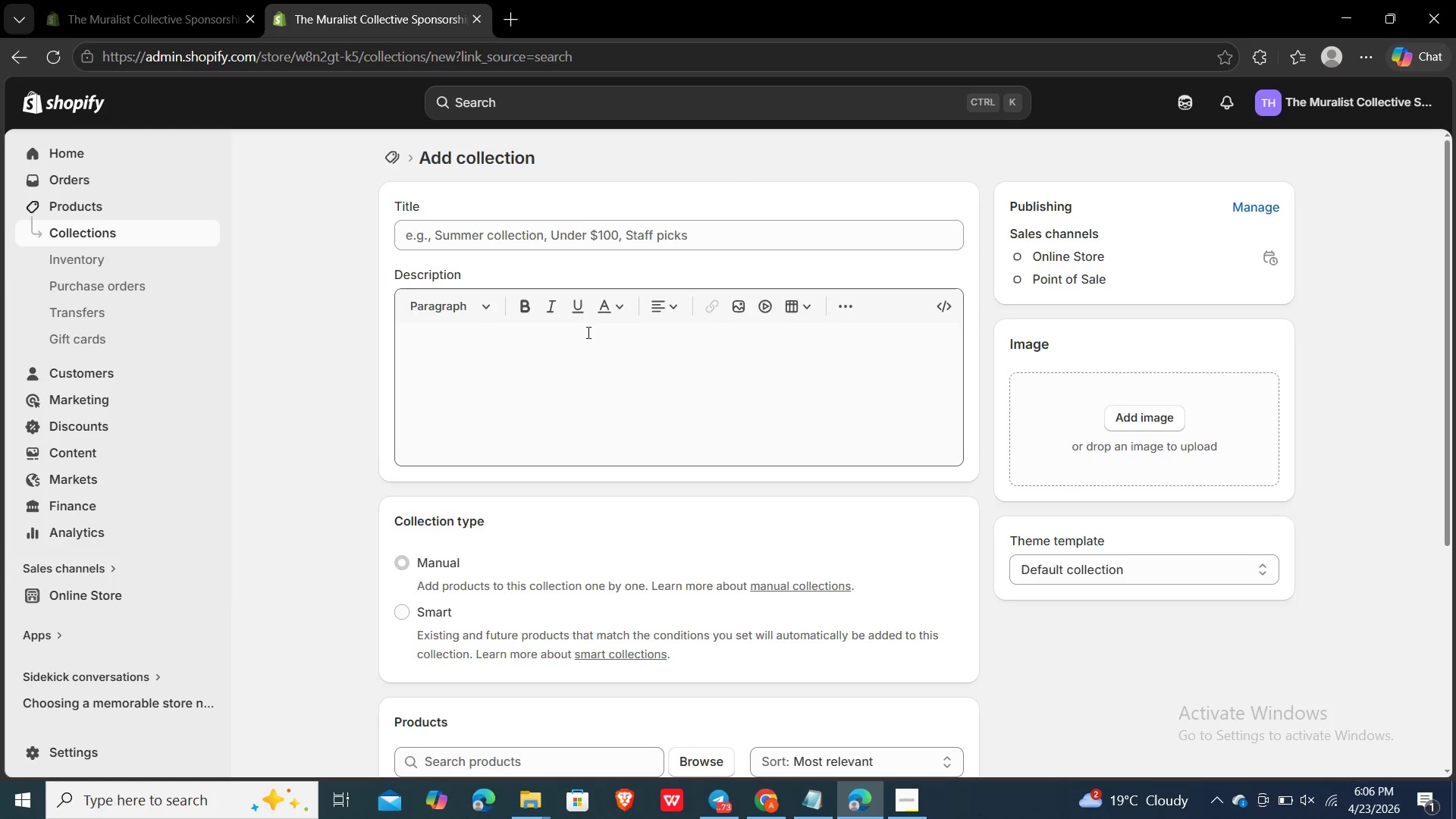 
wait(23.05)
 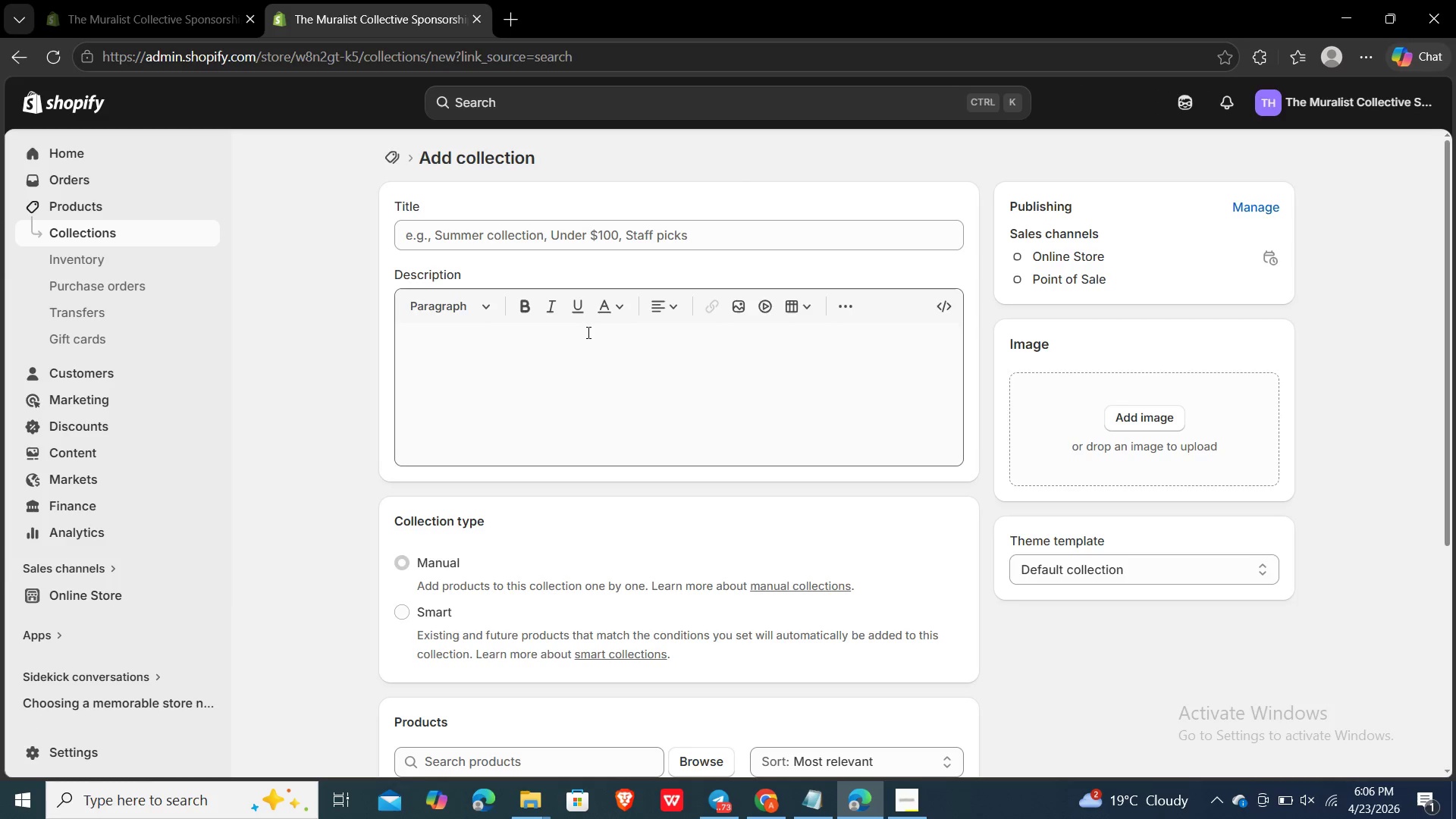 
left_click([548, 239])
 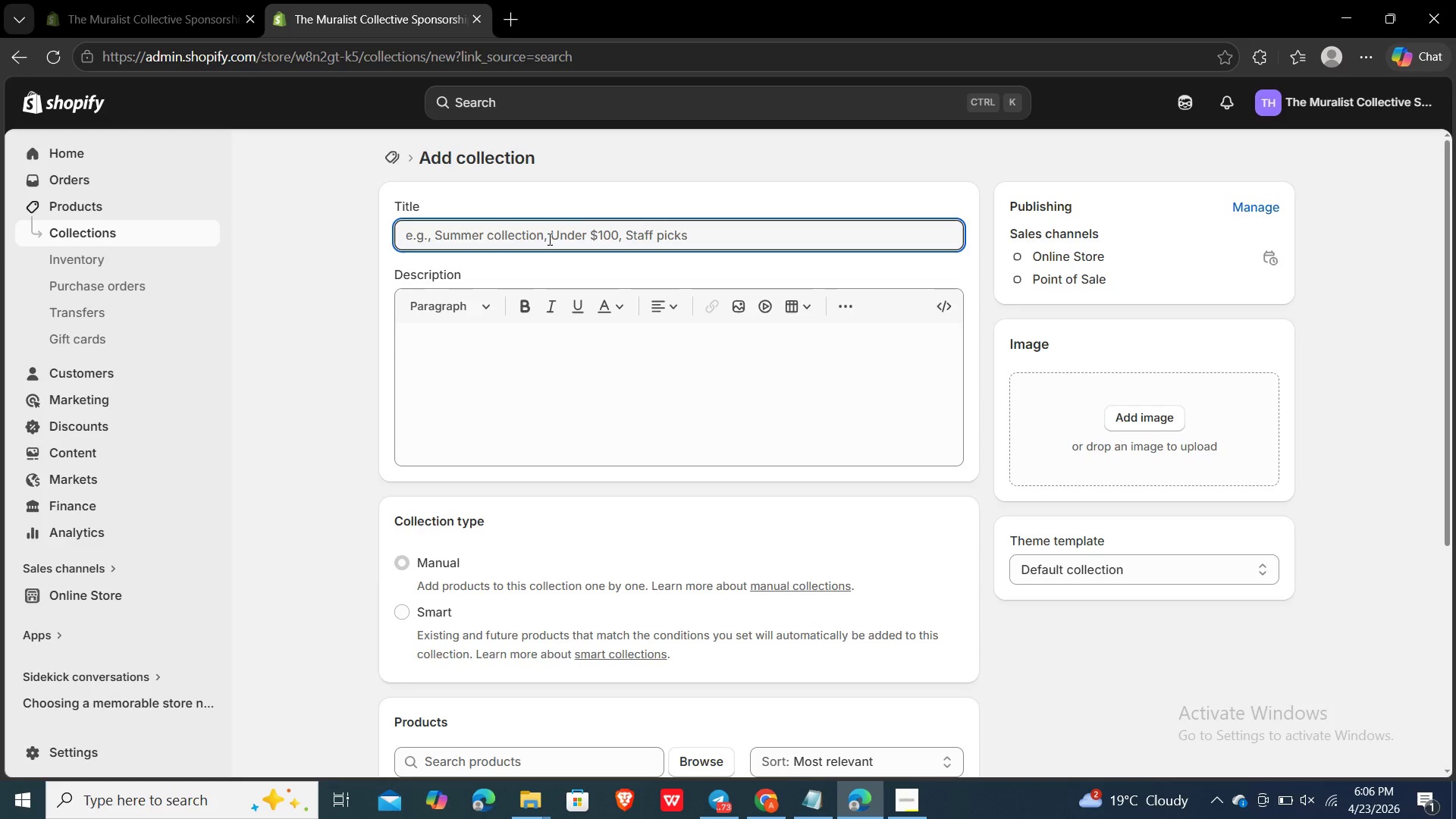 
type(Sponsor Supplies)
 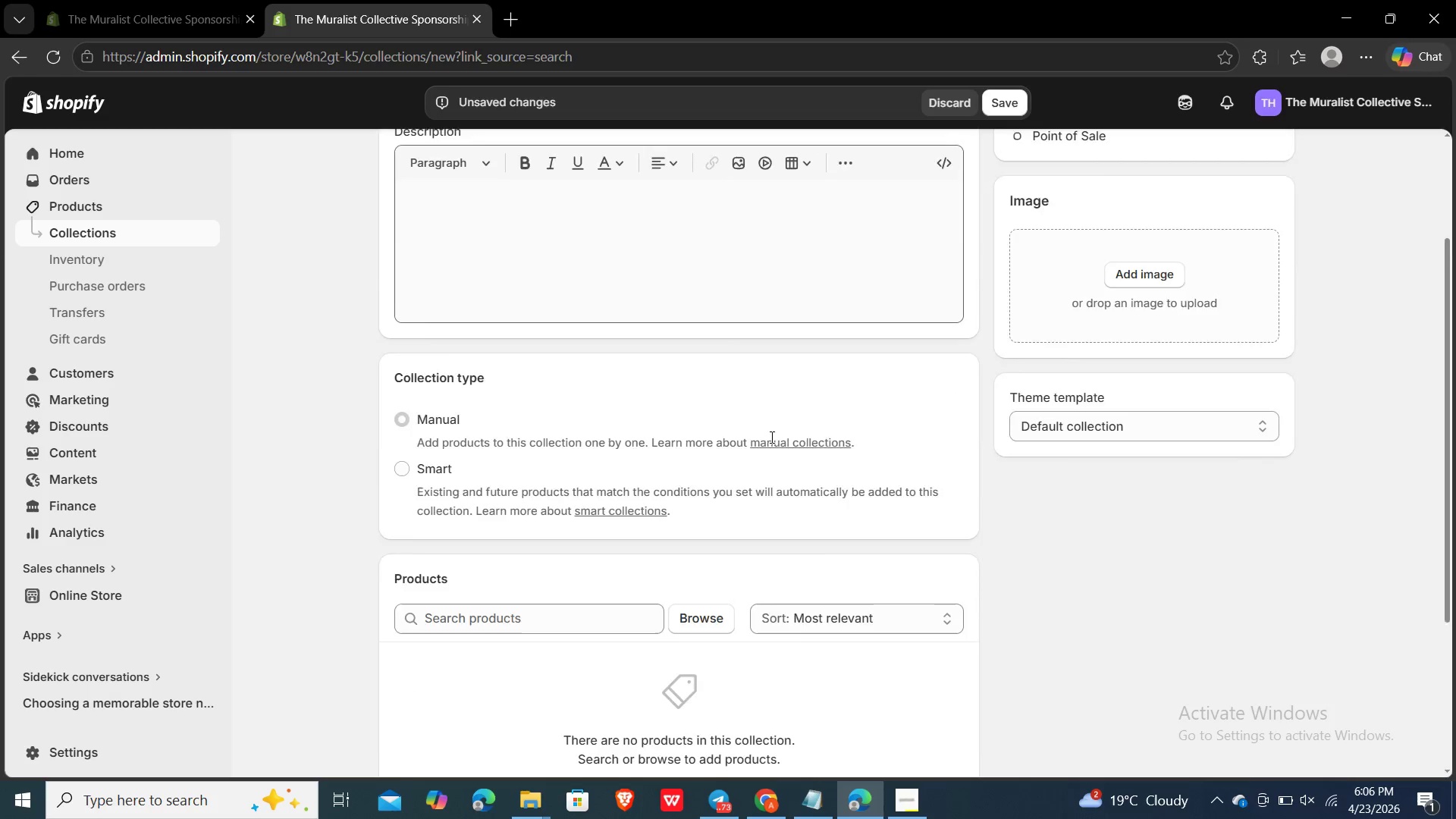 
wait(7.3)
 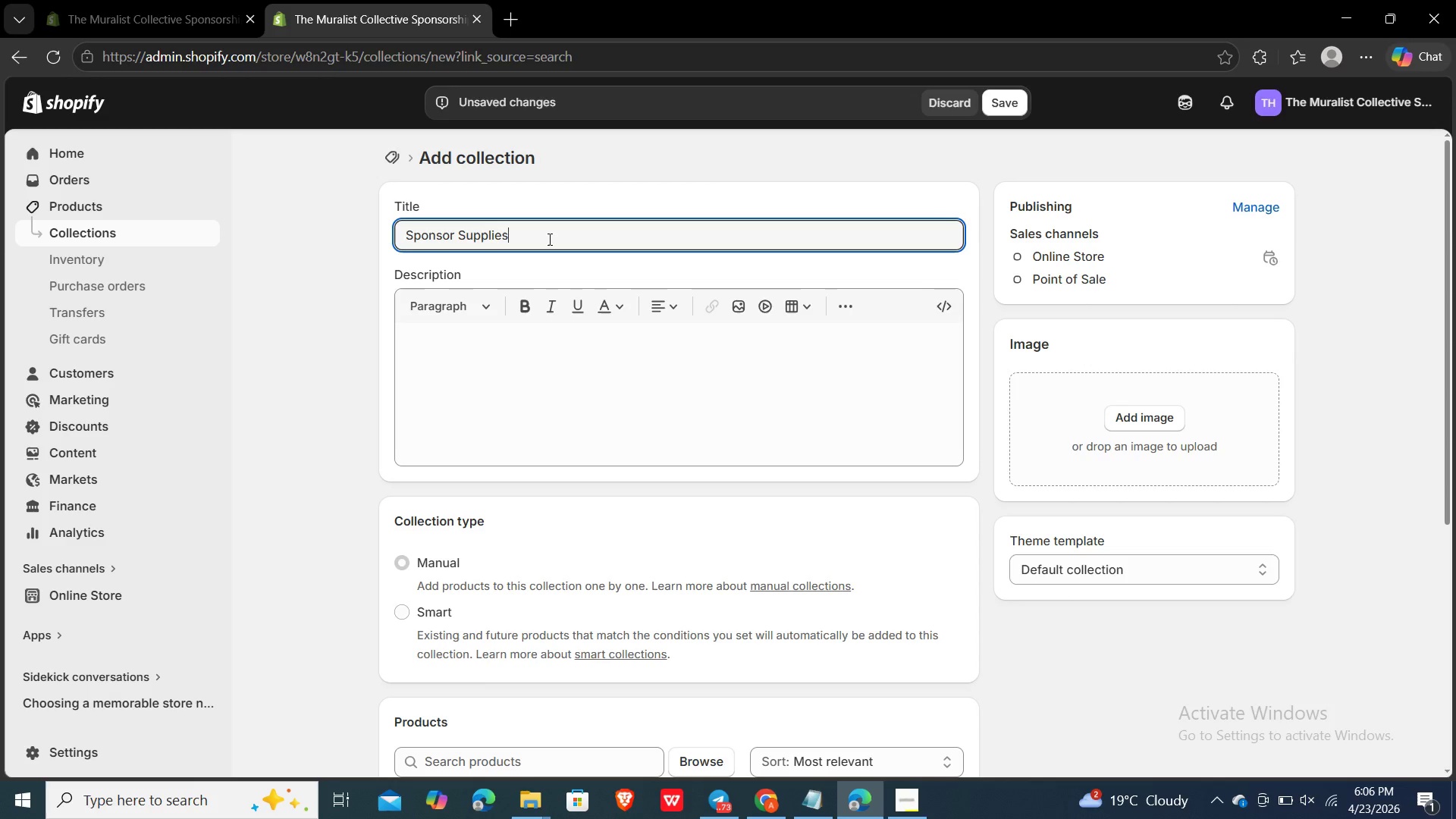 
left_click([999, 111])
 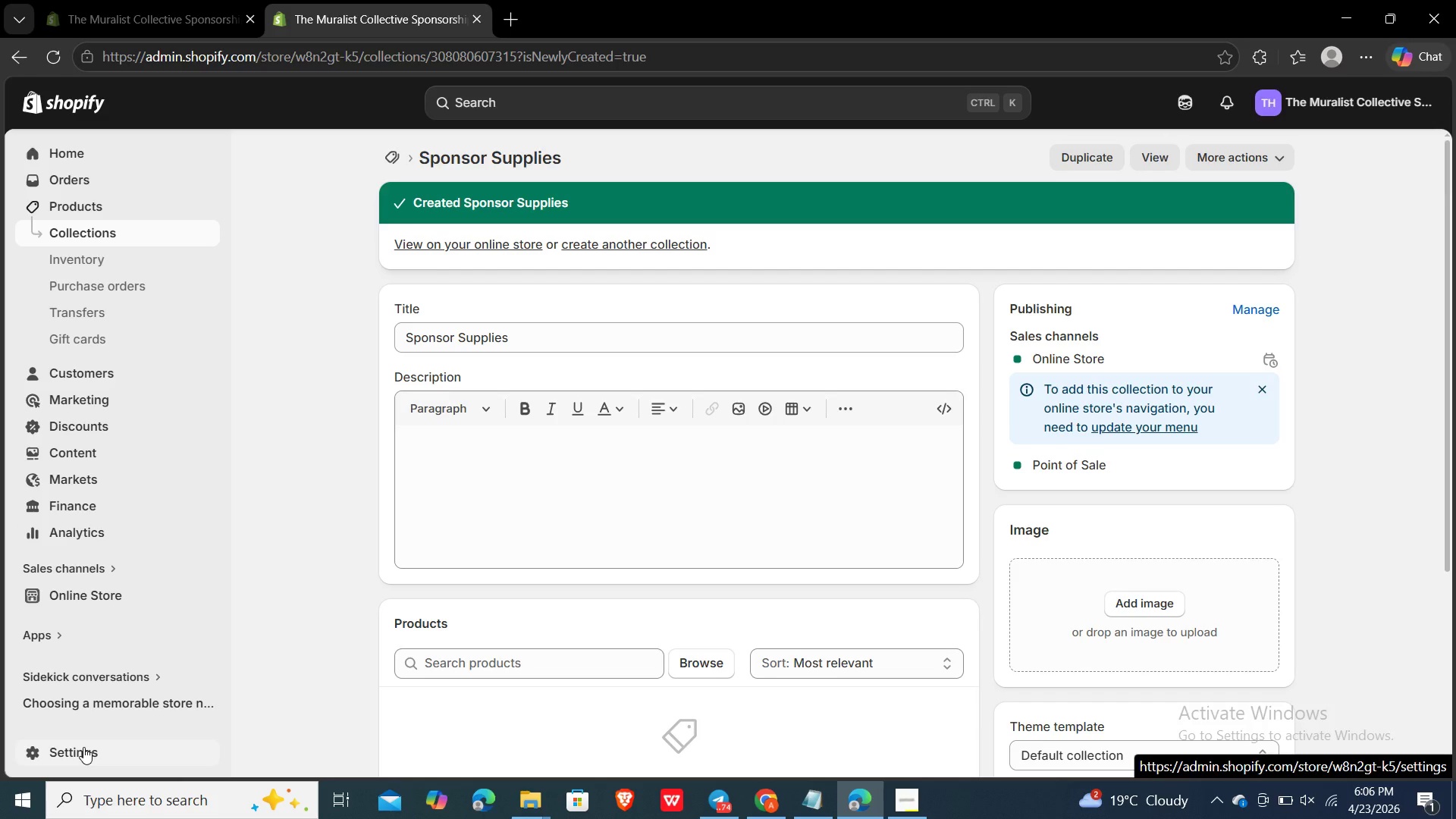 
wait(17.92)
 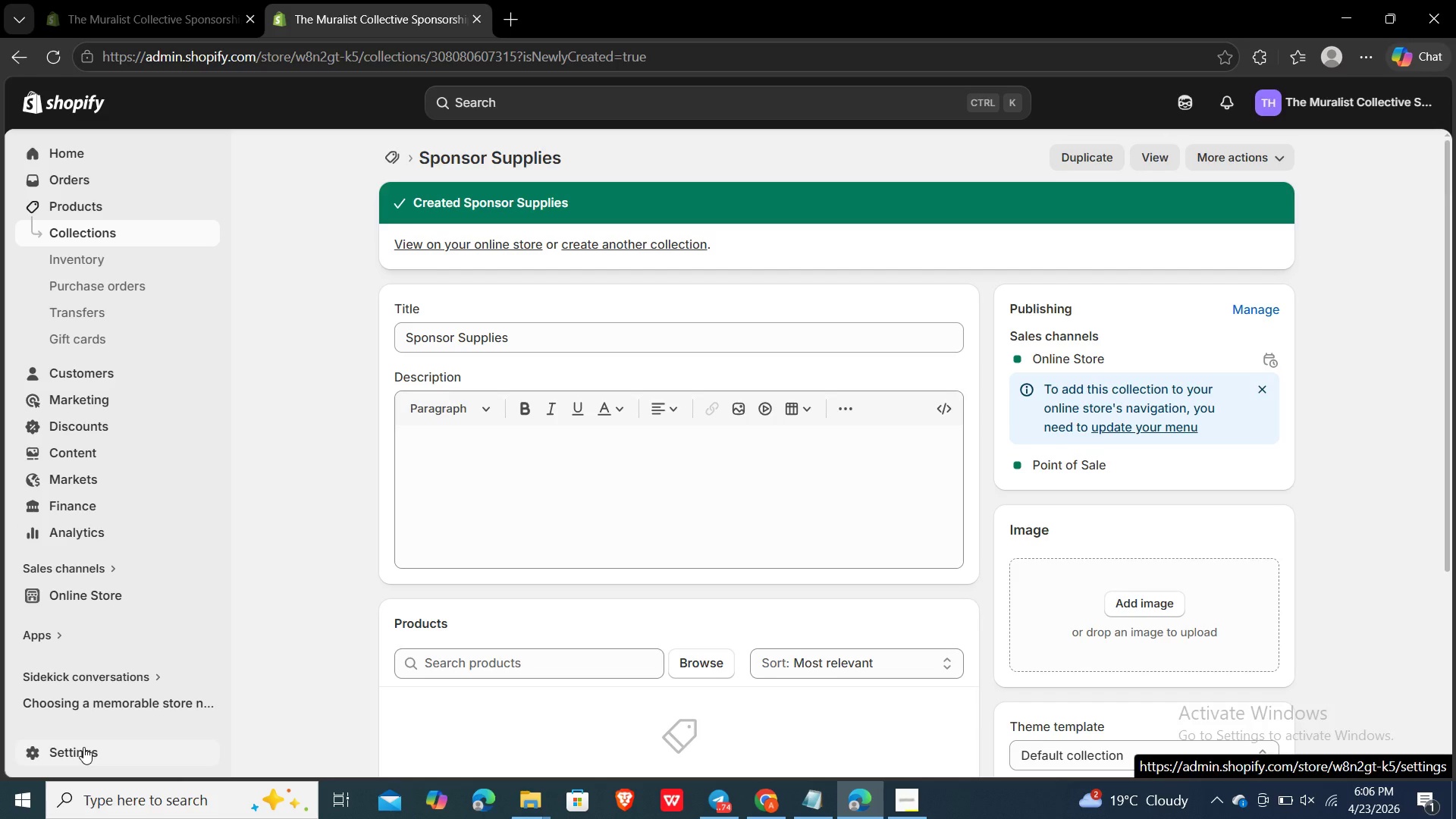 
left_click([543, 106])
 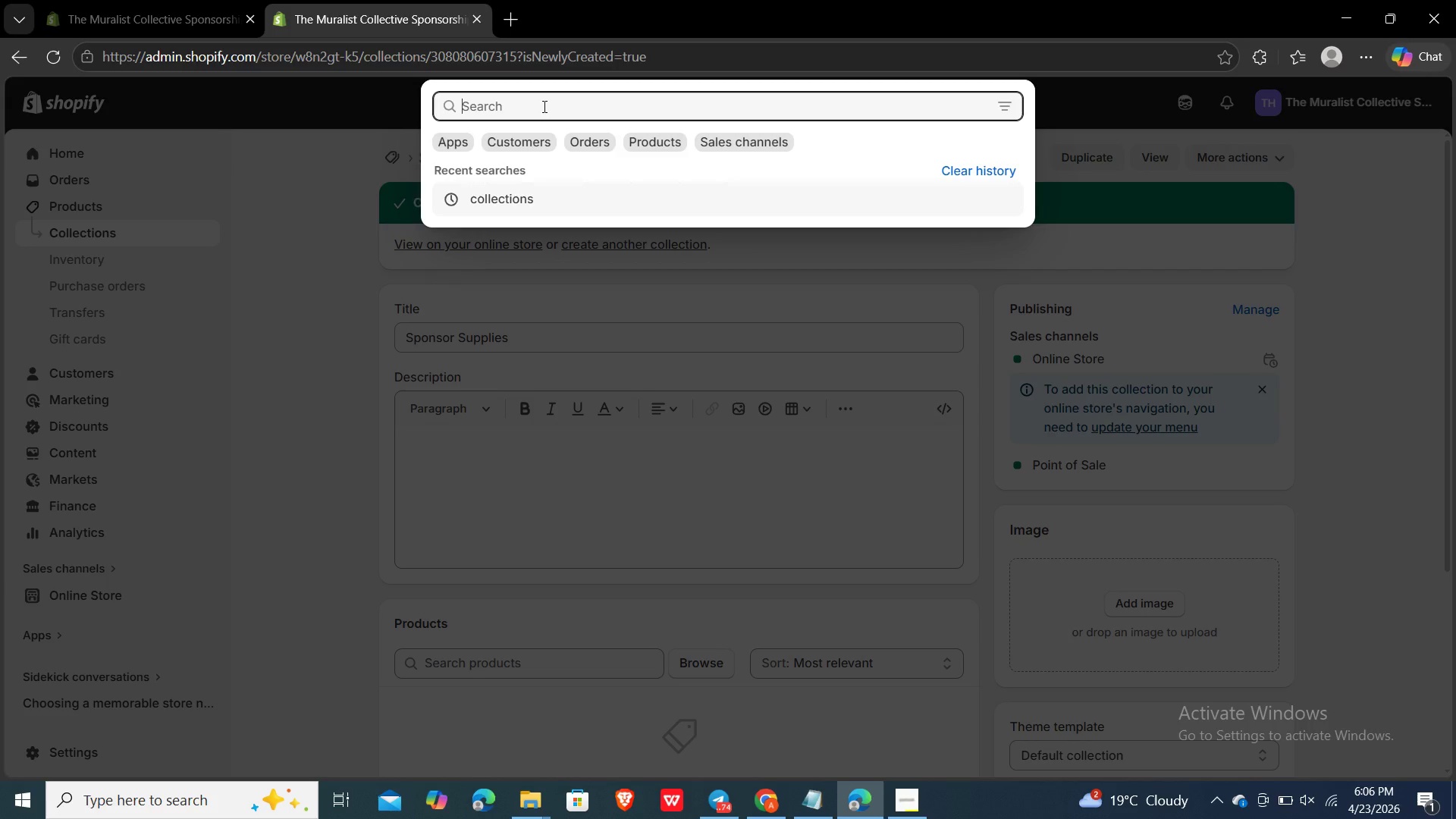 
wait(9.67)
 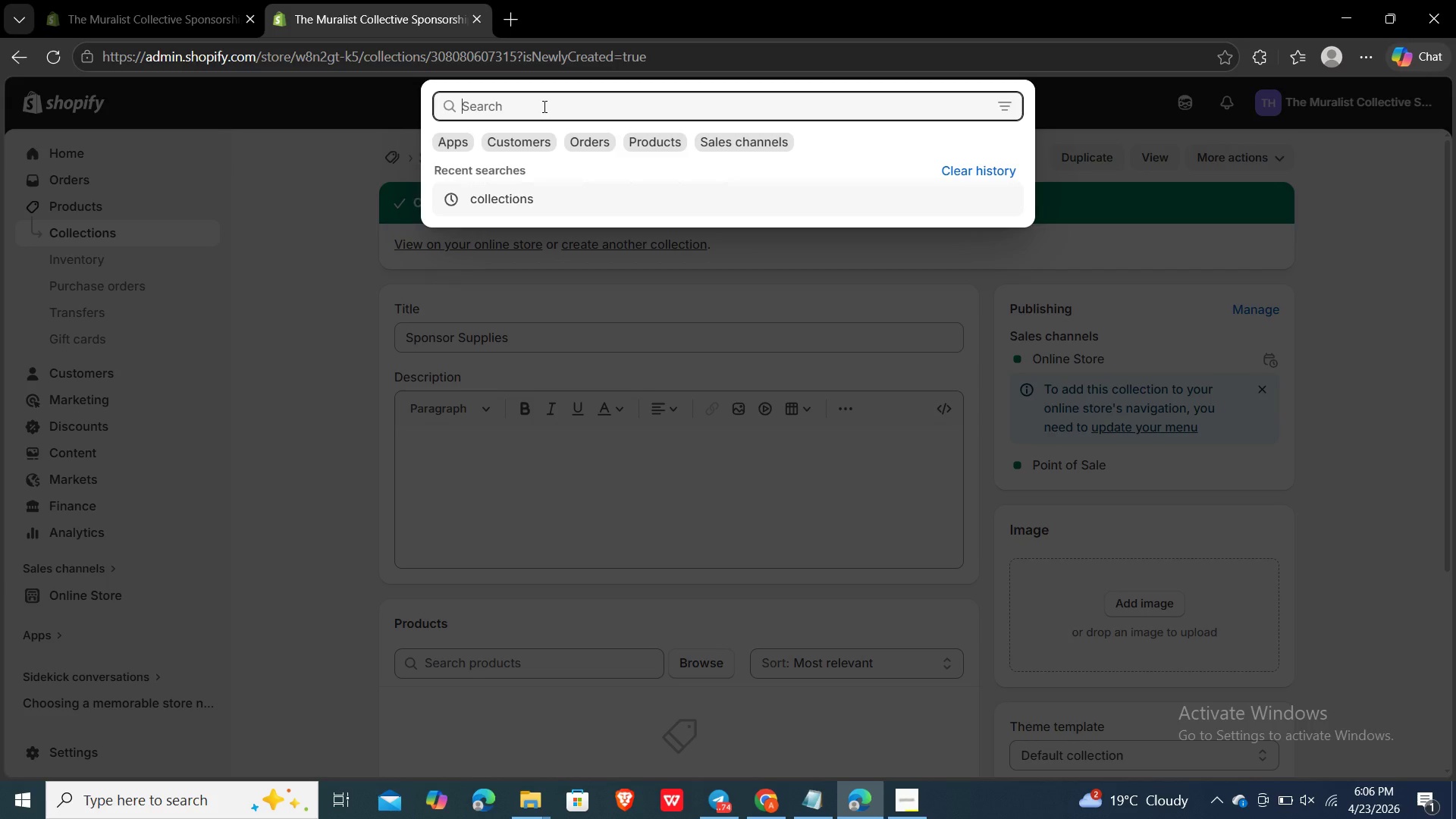 
type(navigation)
 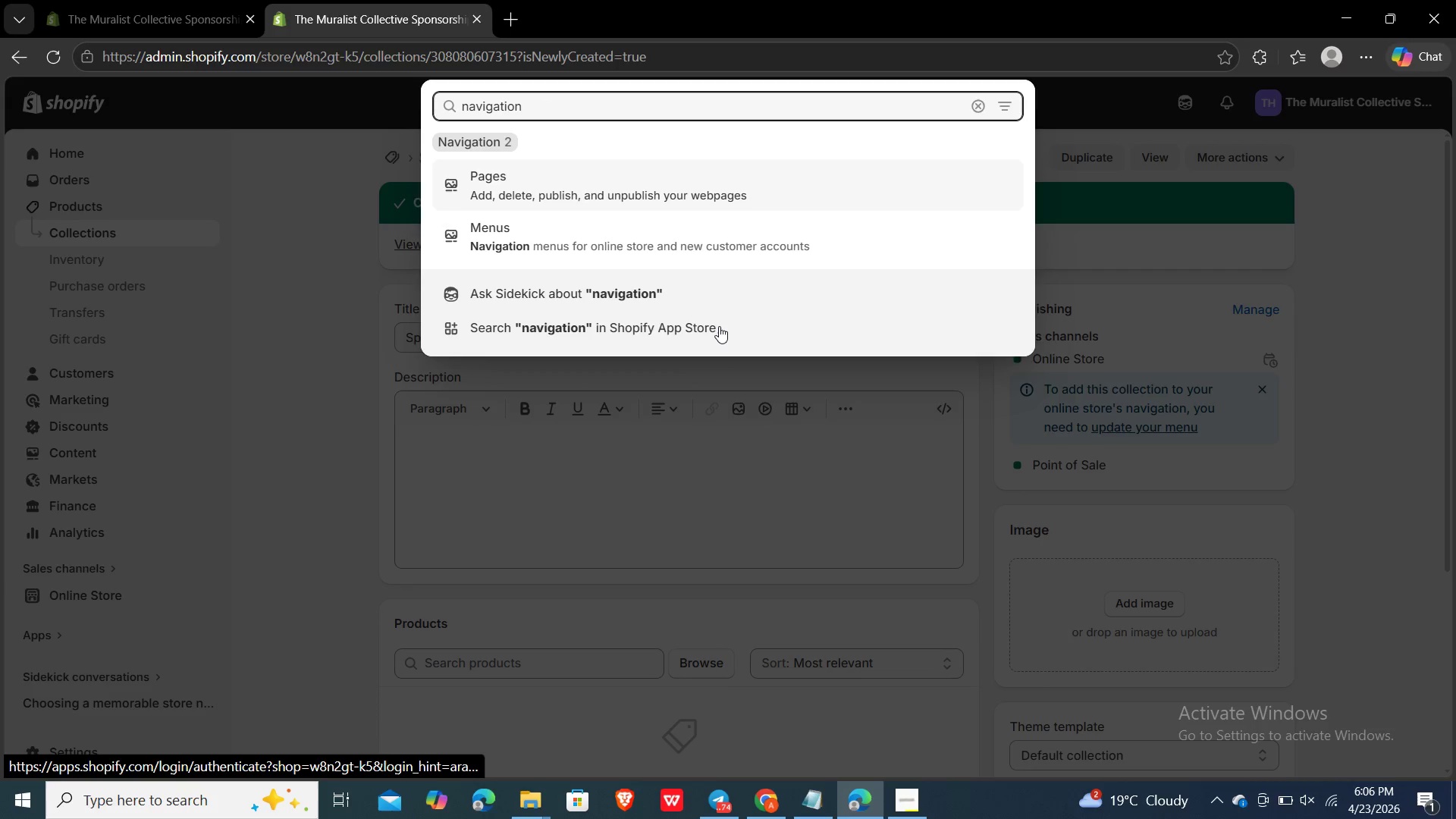 
left_click([586, 235])
 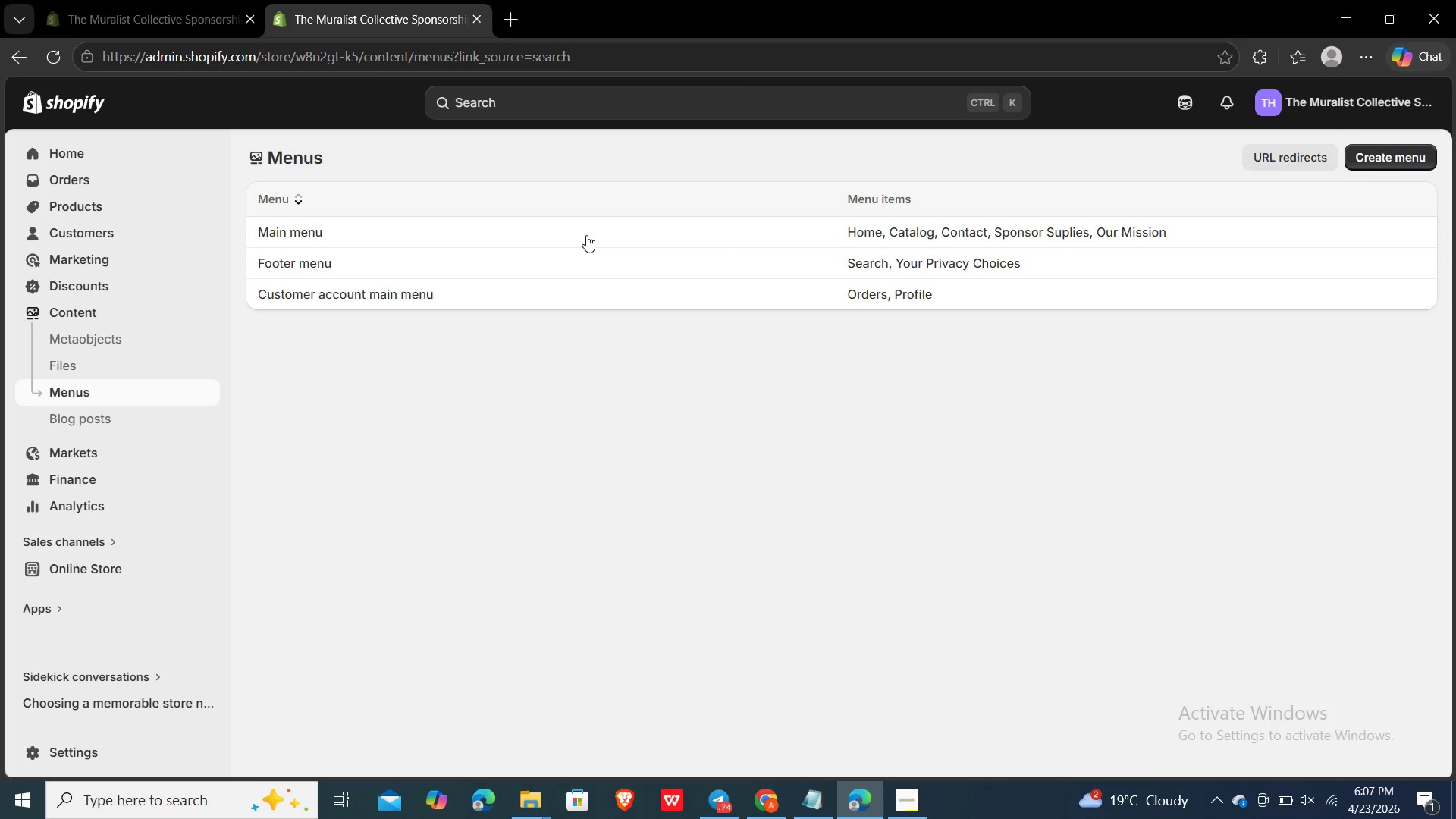 
left_click([488, 466])
 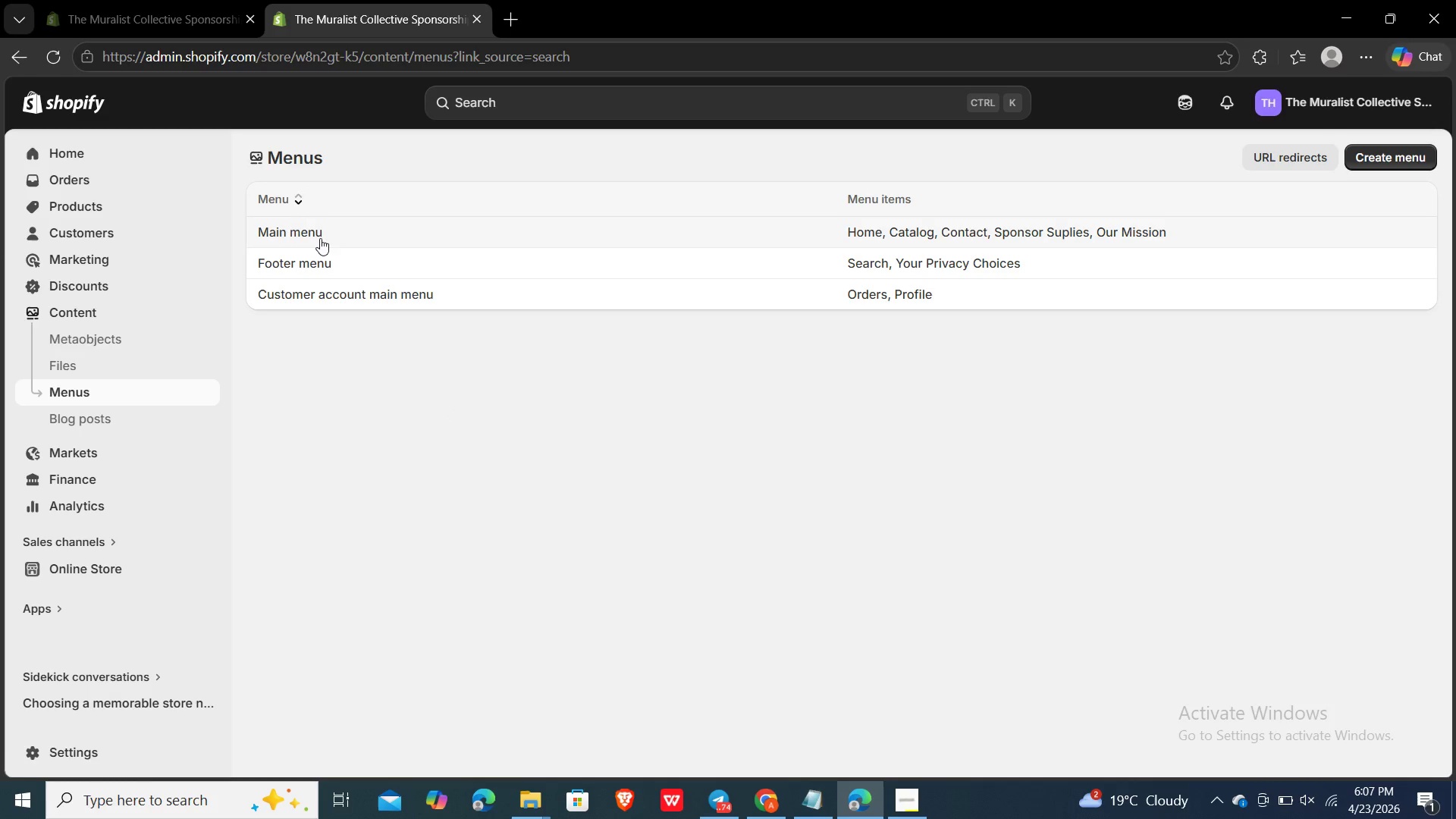 
left_click([320, 236])
 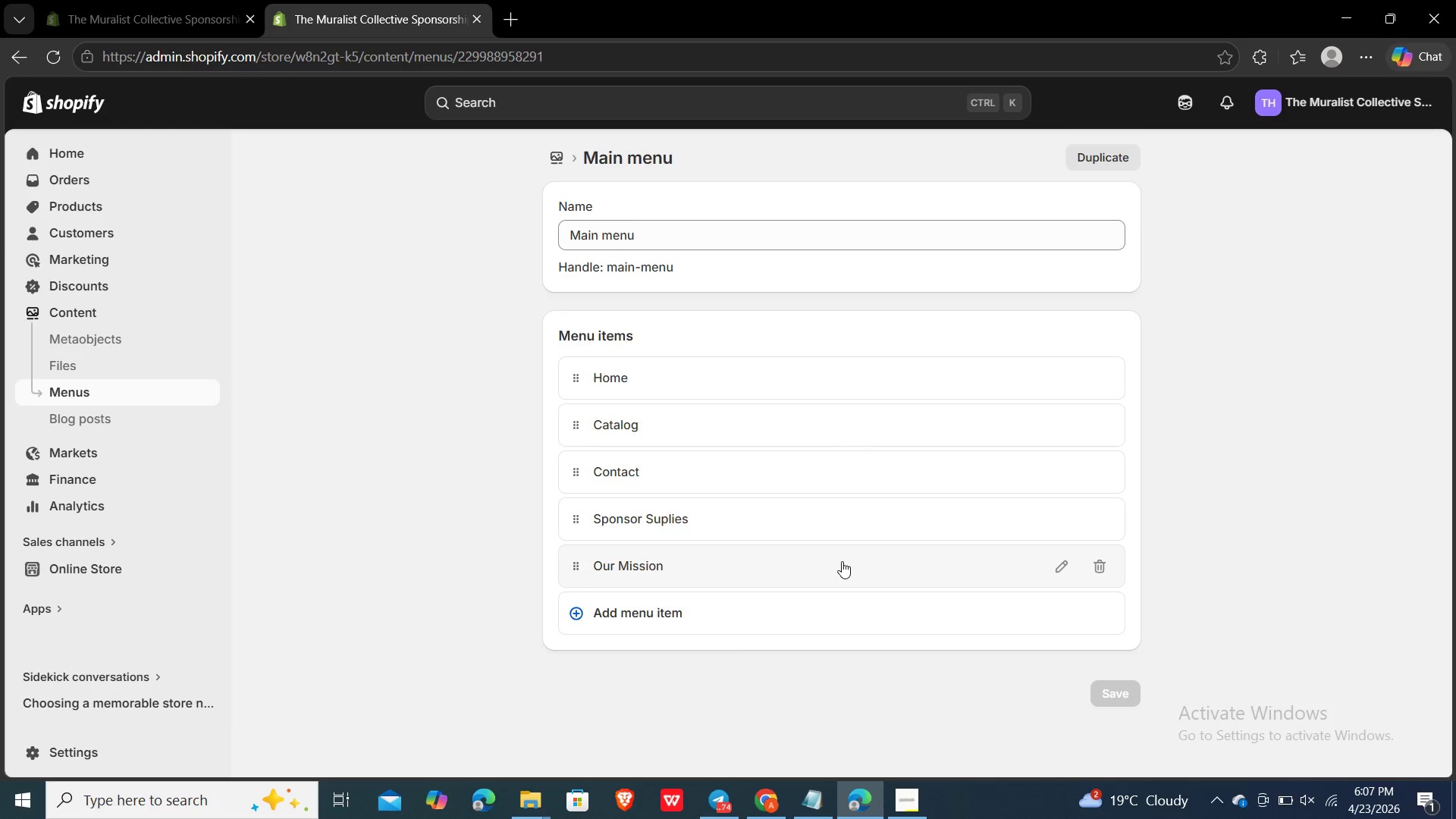 
left_click([838, 520])
 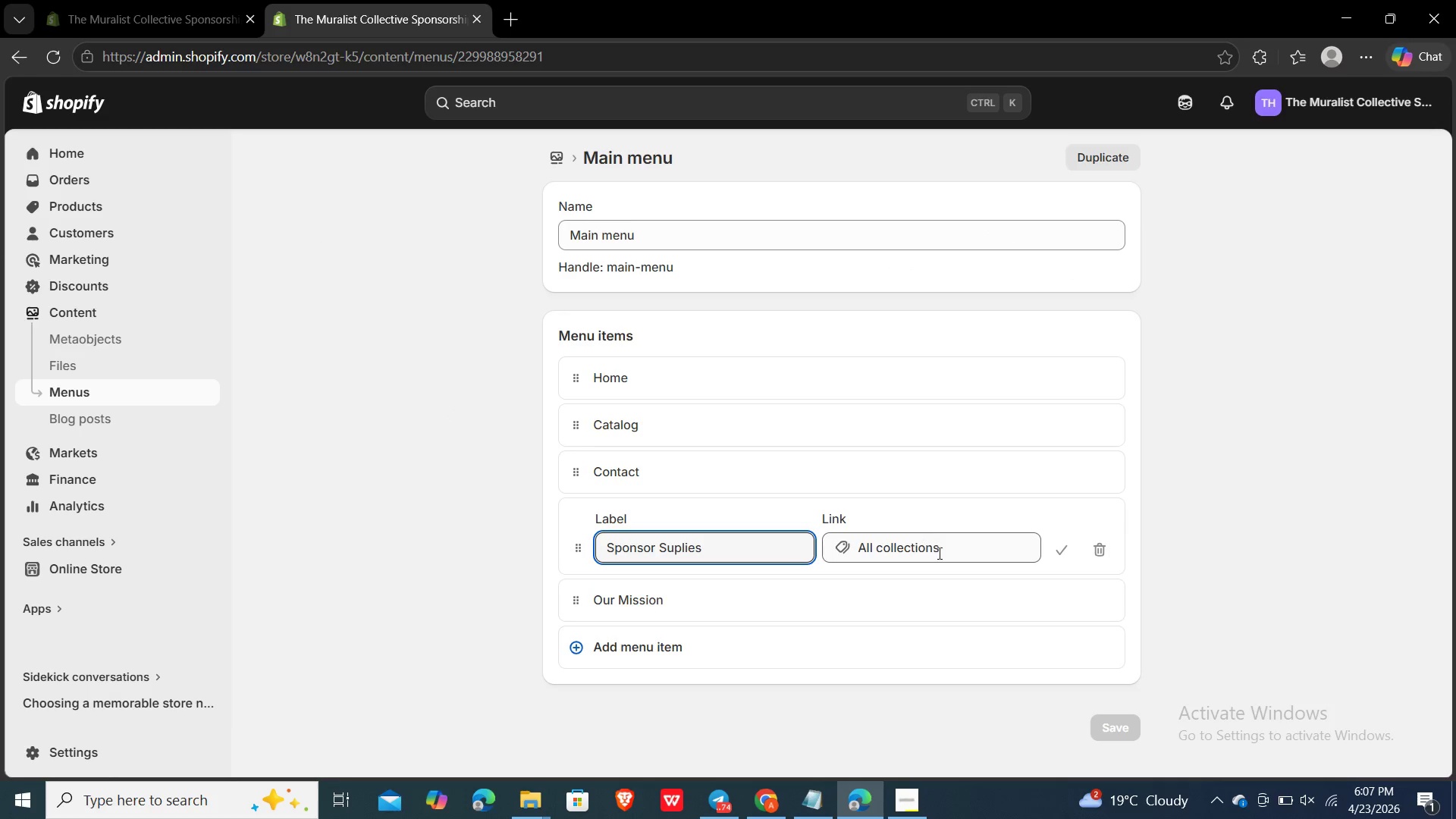 
left_click([943, 554])
 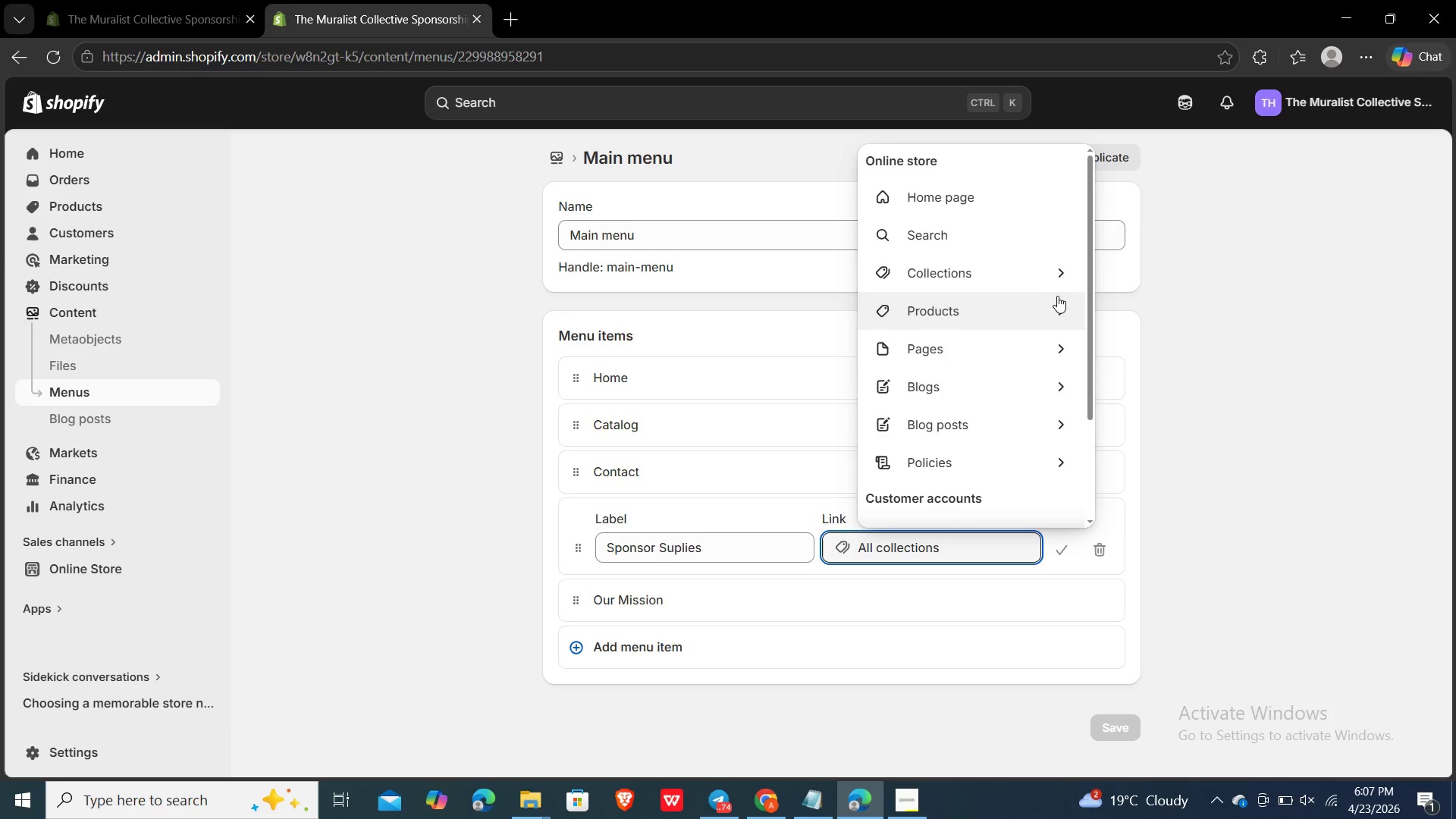 
left_click([1056, 275])
 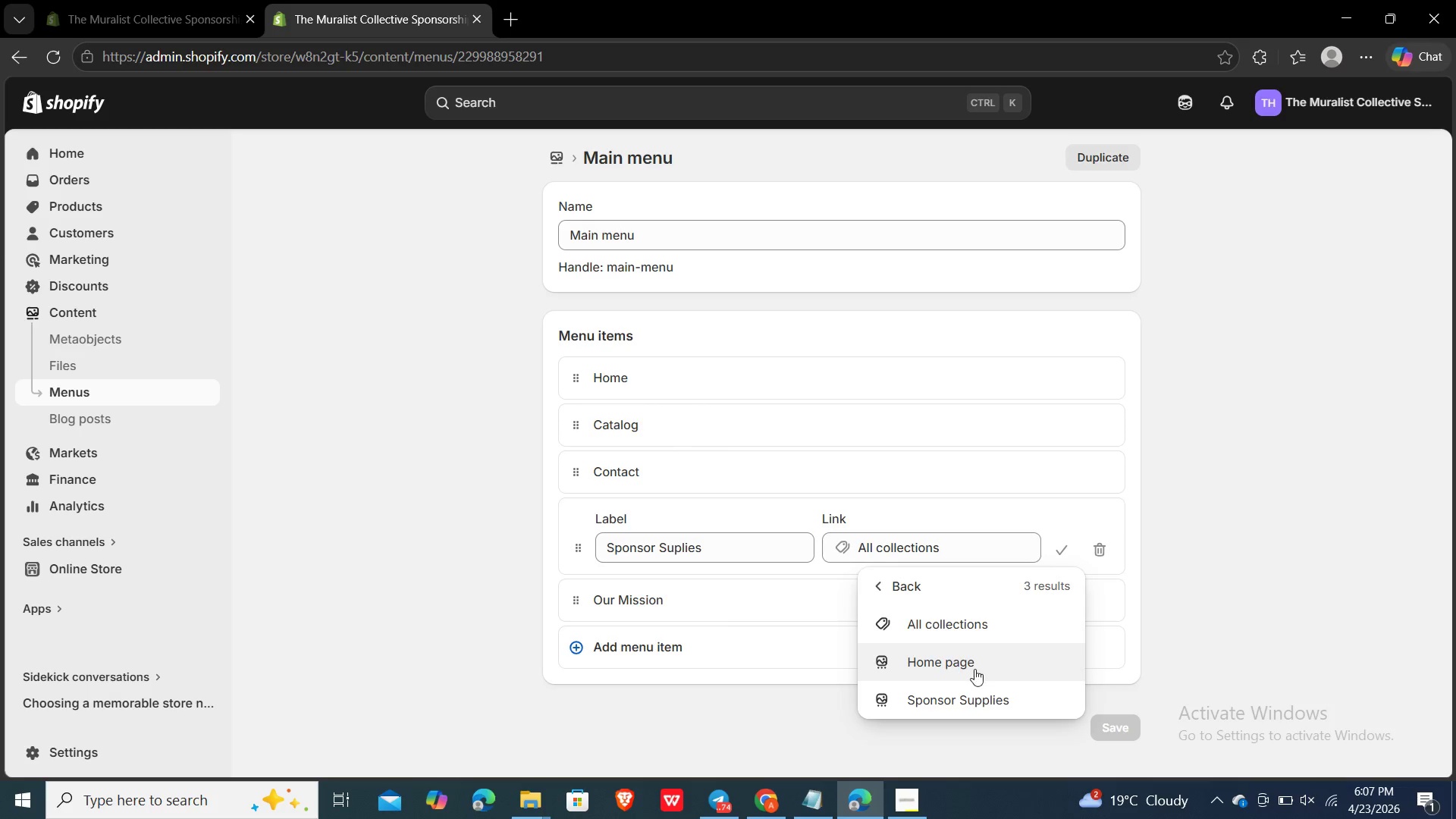 
left_click([985, 700])
 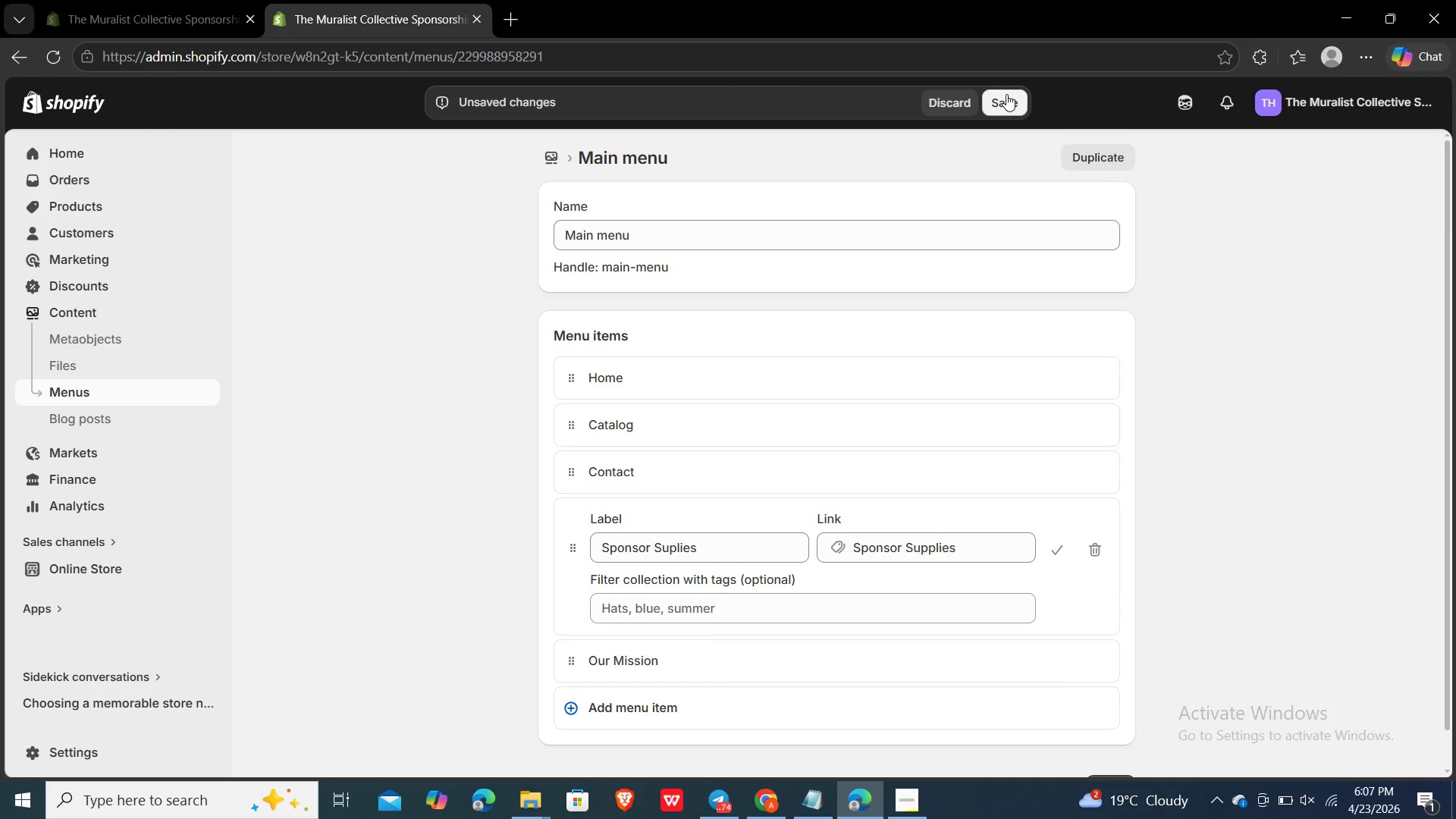 
wait(5.12)
 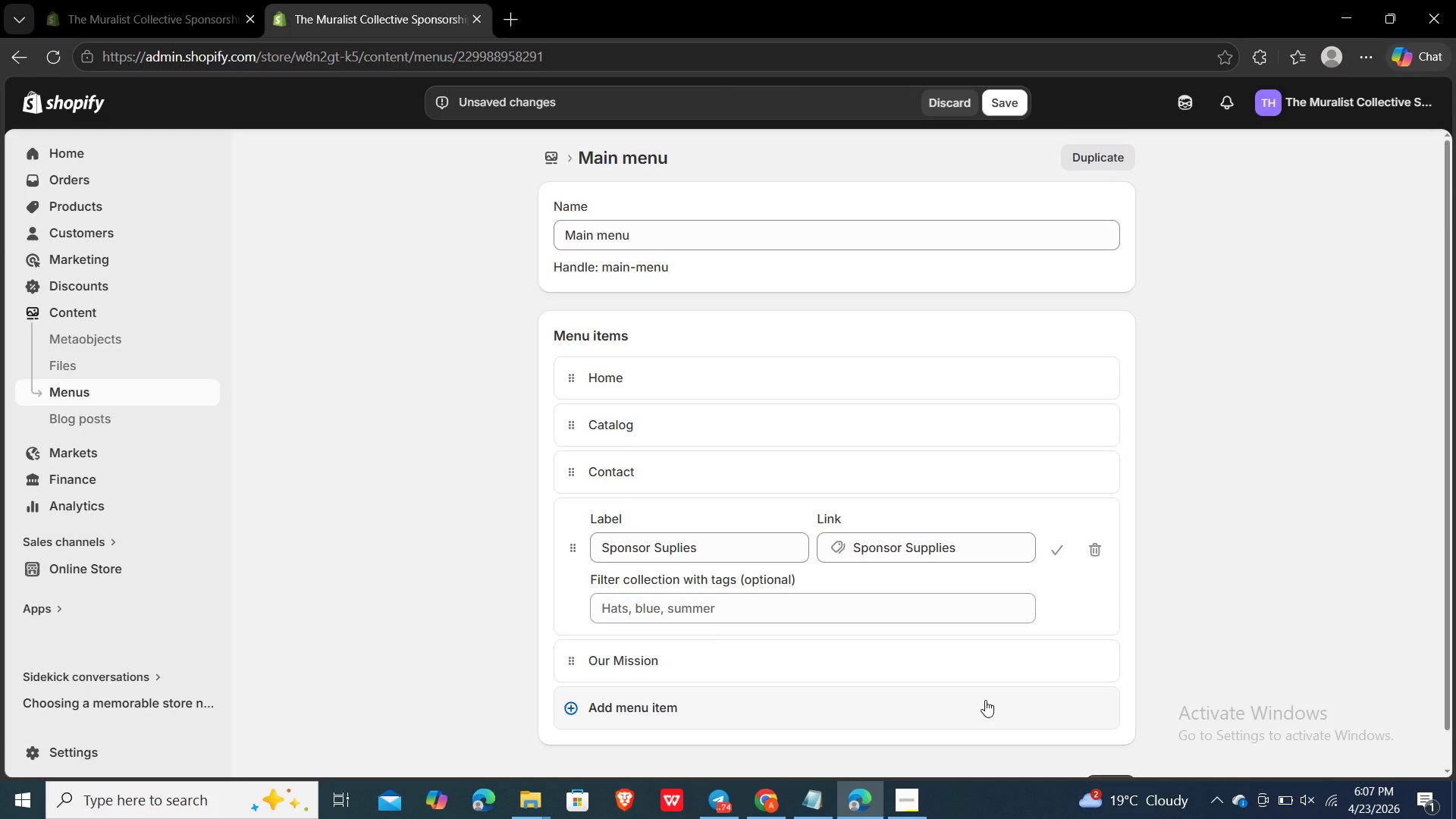 
left_click([1006, 94])
 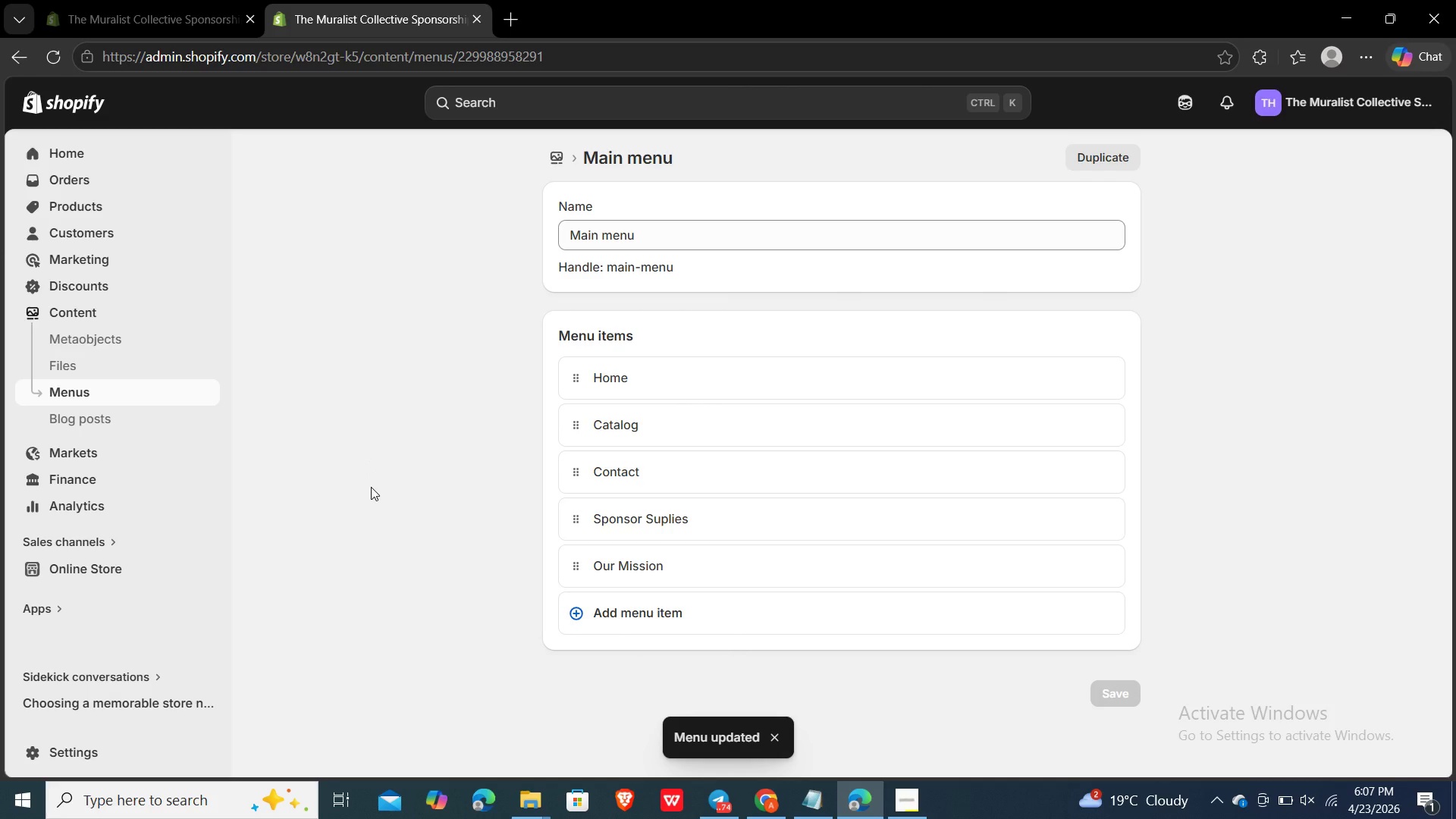 
wait(10.75)
 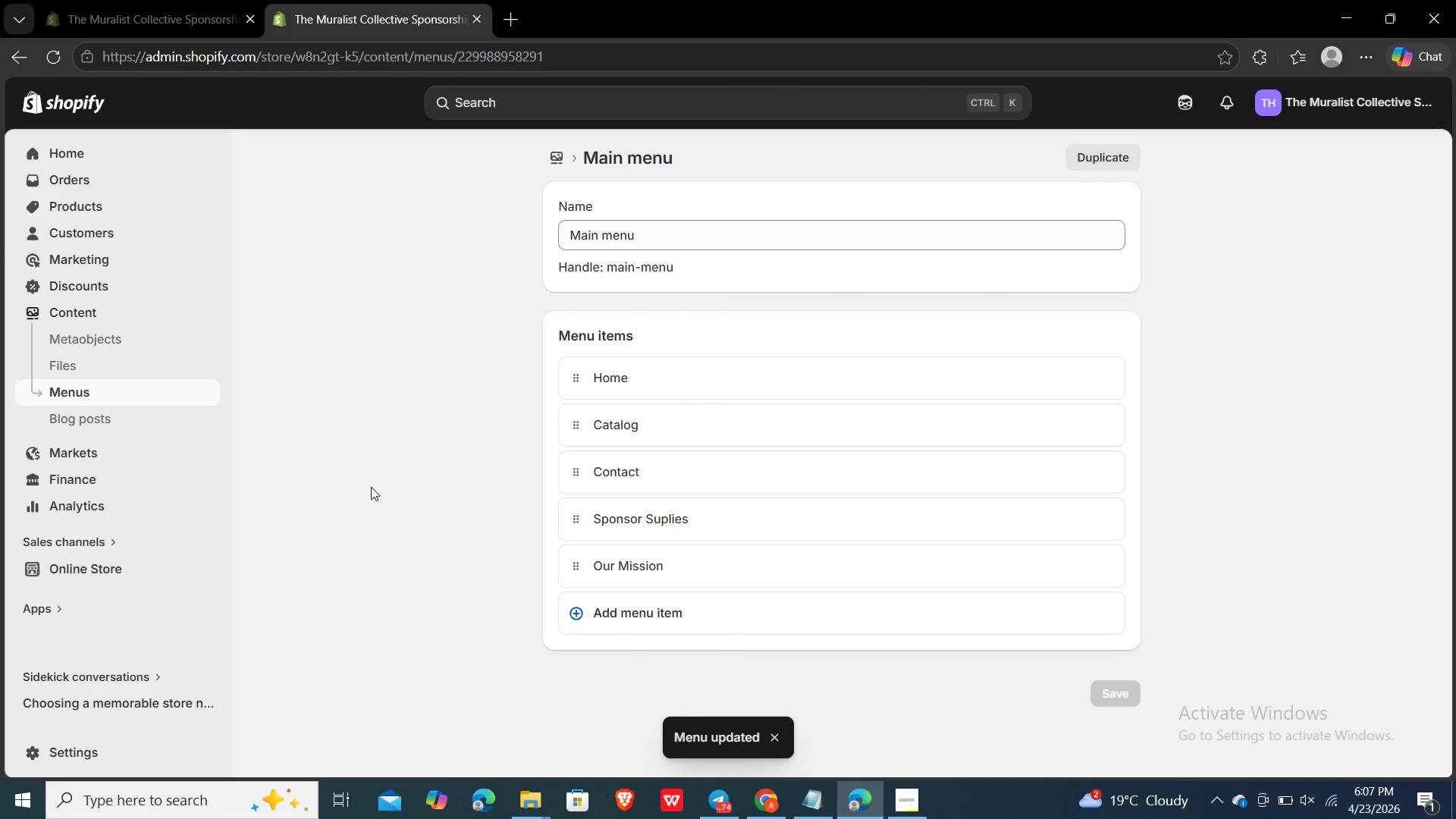 
left_click([94, 566])
 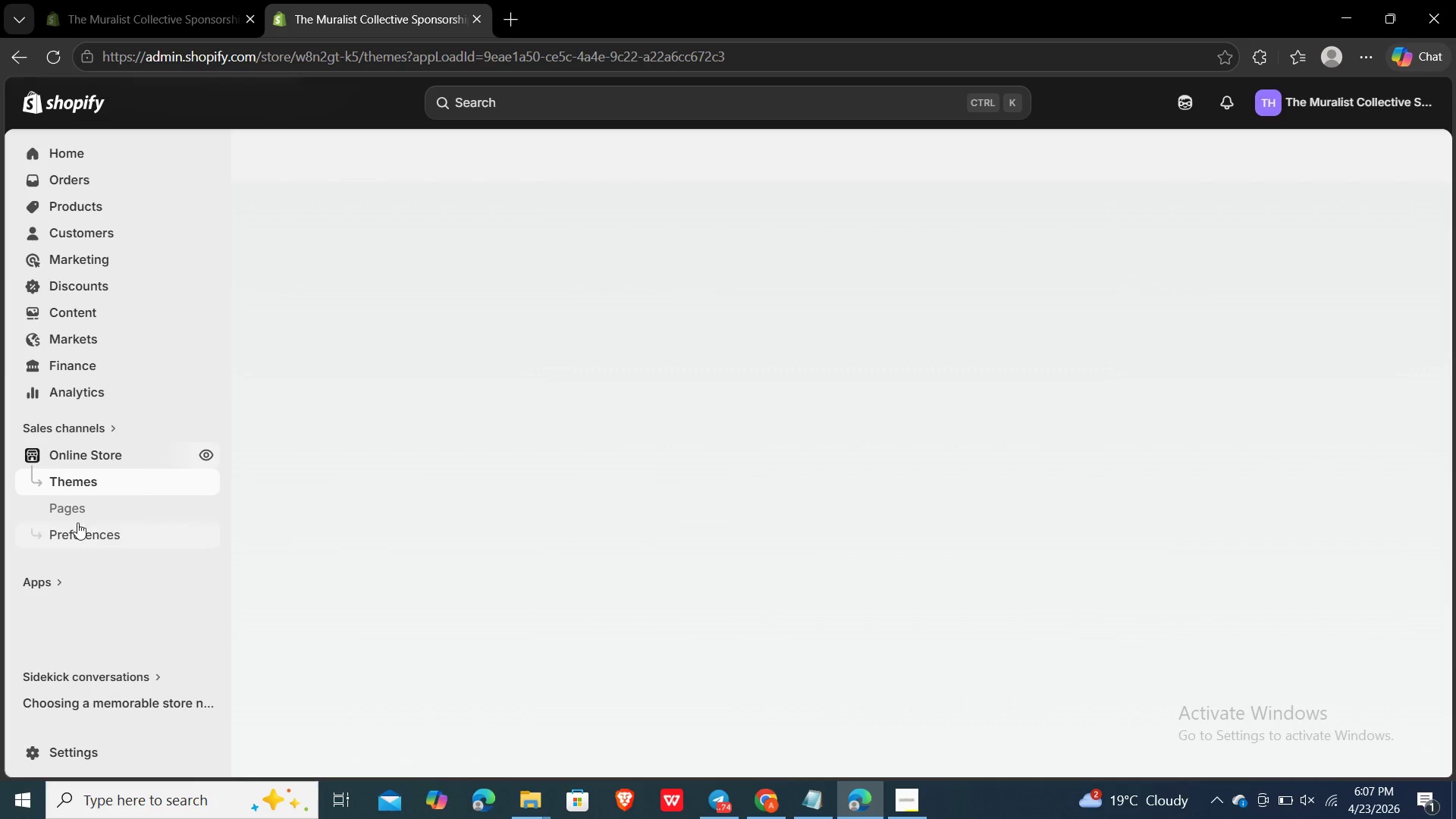 
left_click([76, 513])
 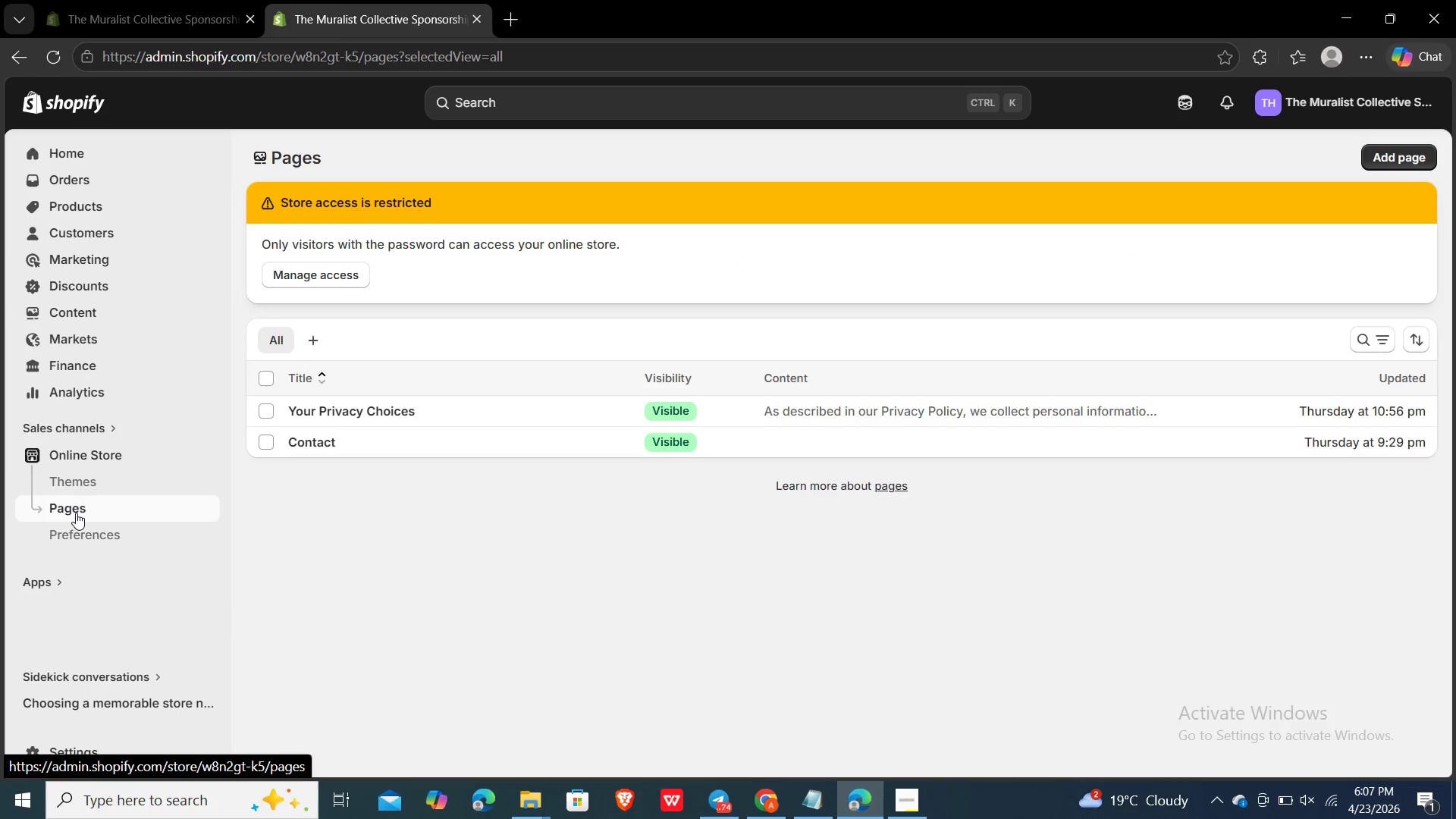 
left_click([403, 573])
 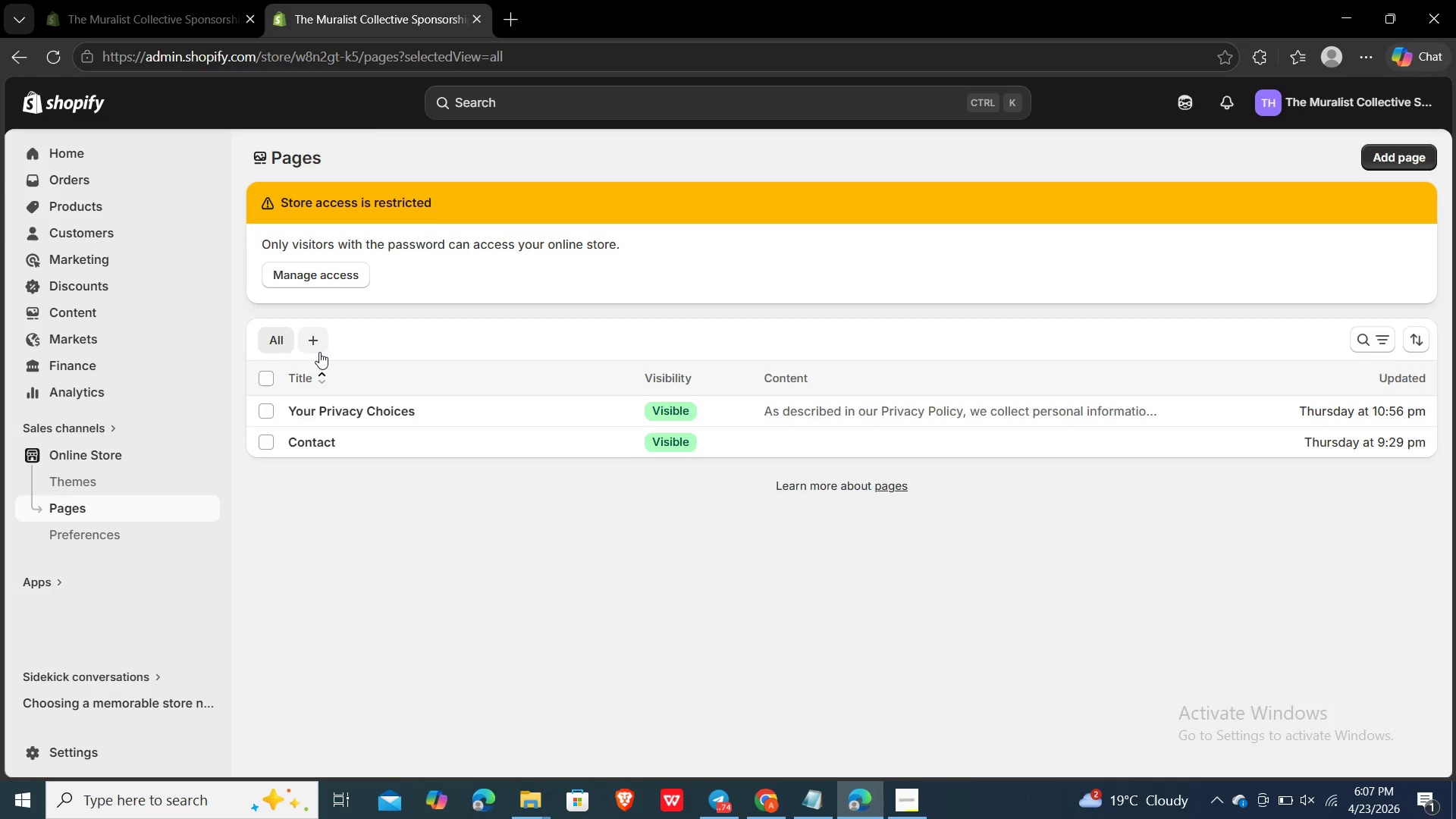 
left_click([319, 352])
 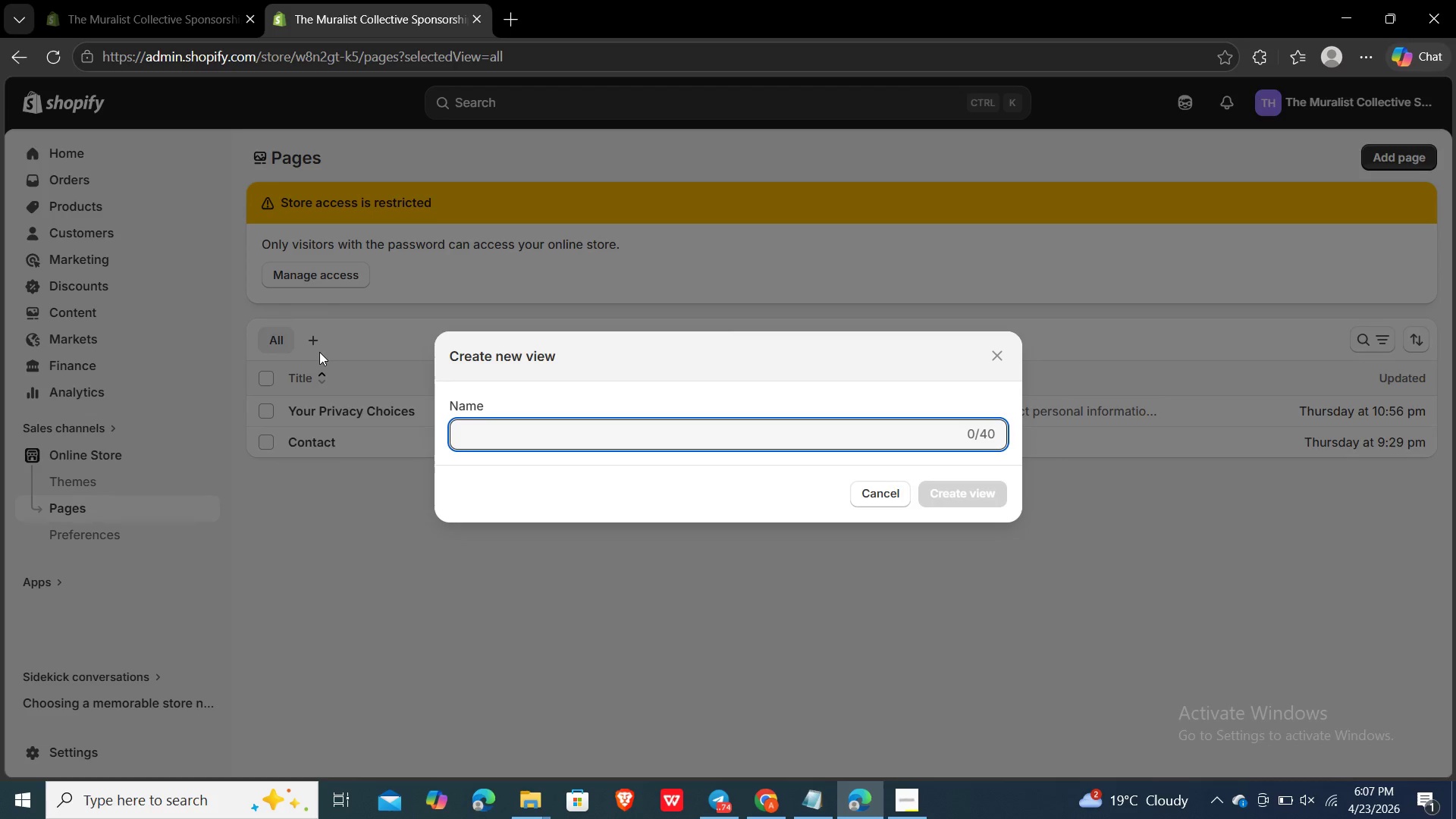 
type(Our Mission)
 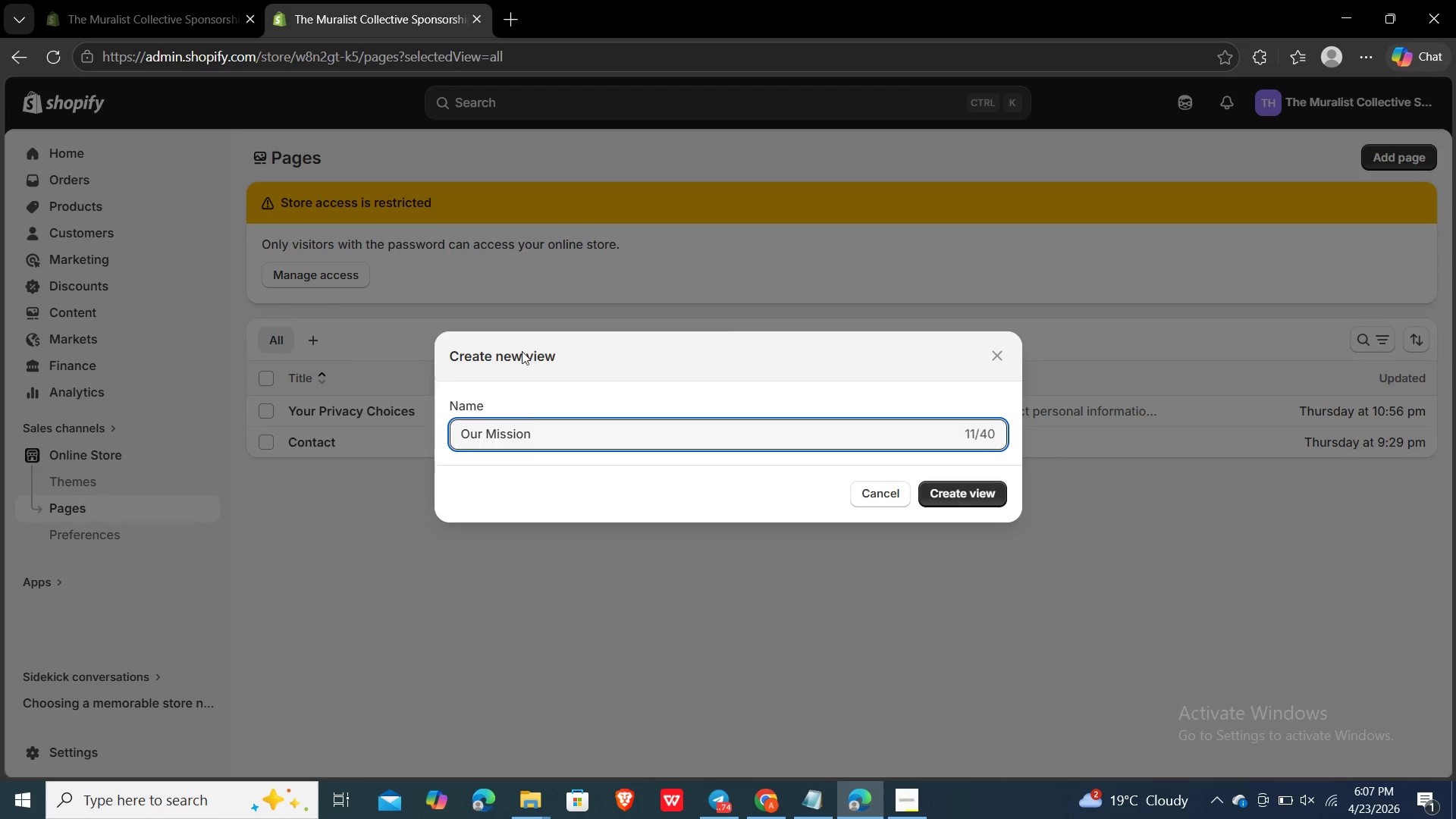 
left_click([939, 488])
 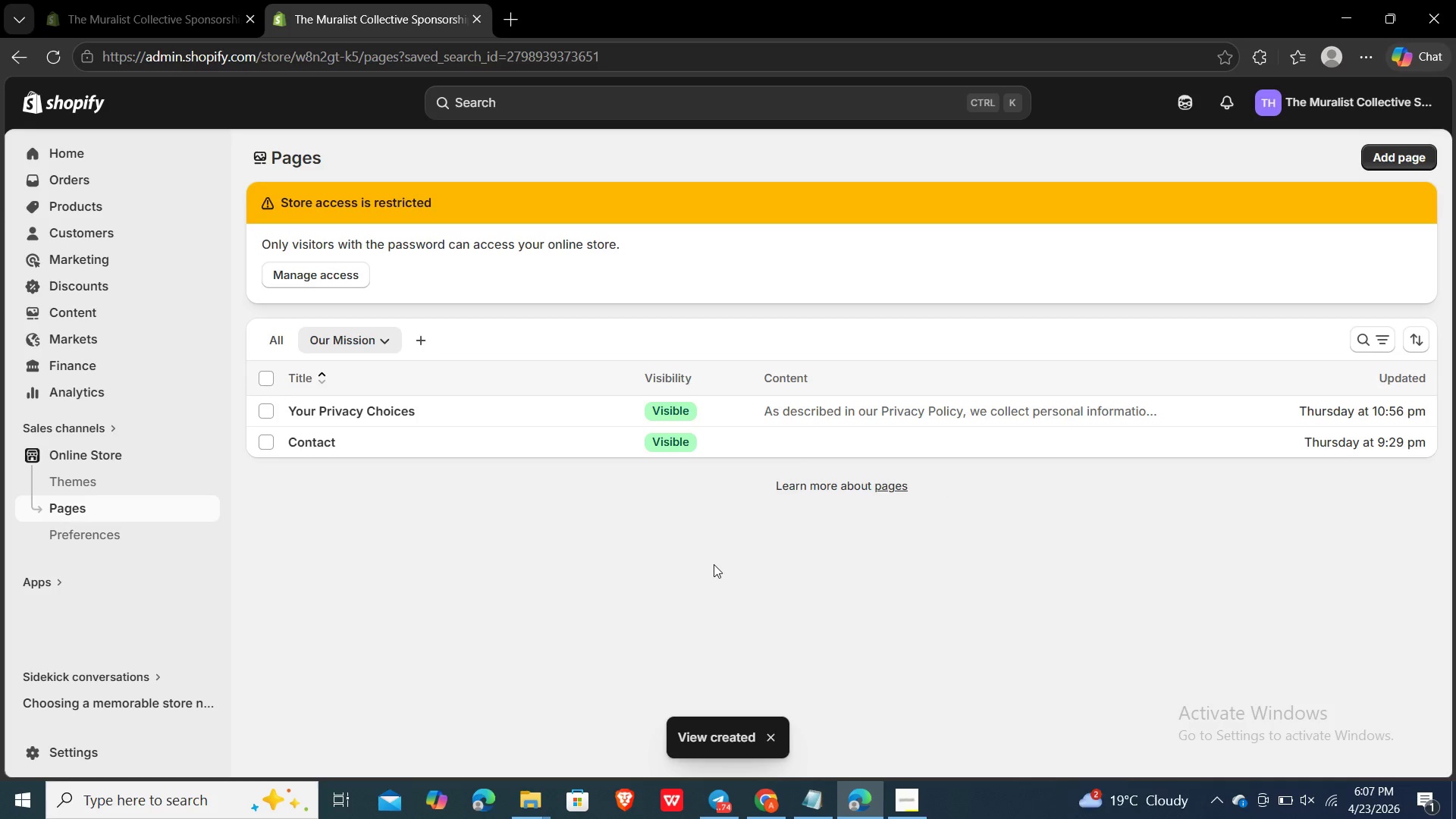 
wait(5.53)
 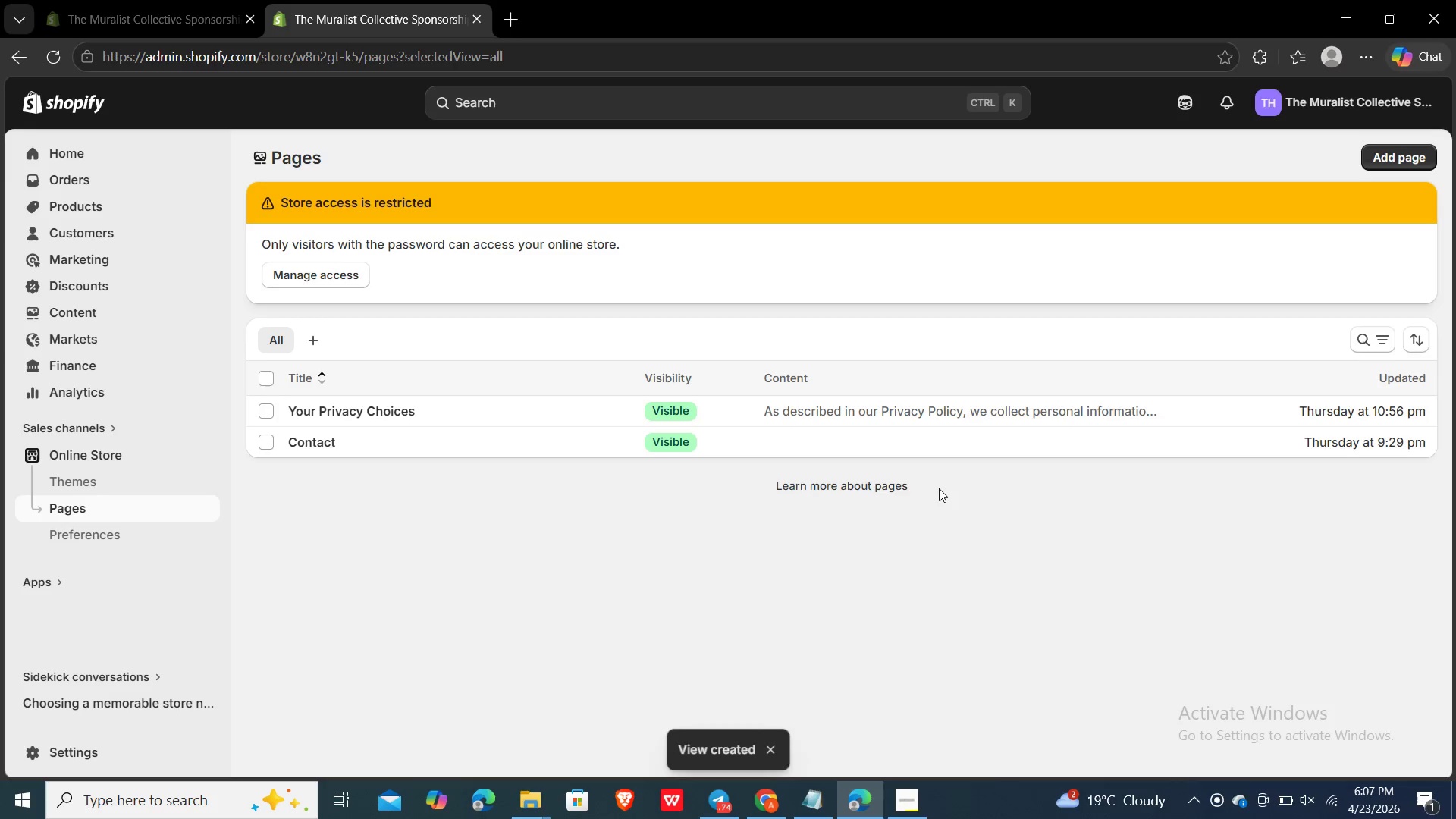 
left_click([535, 586])
 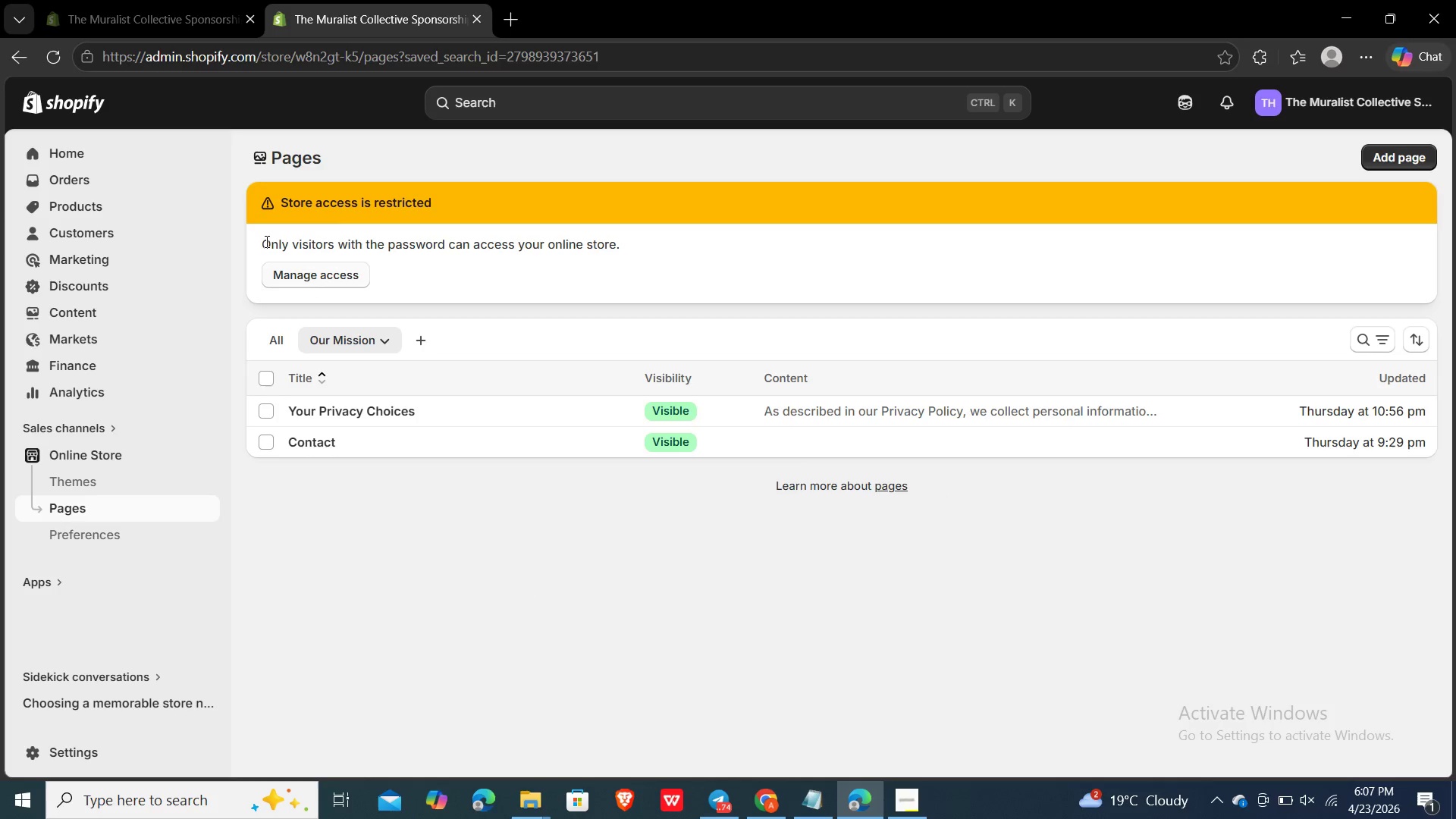 
left_click([62, 58])
 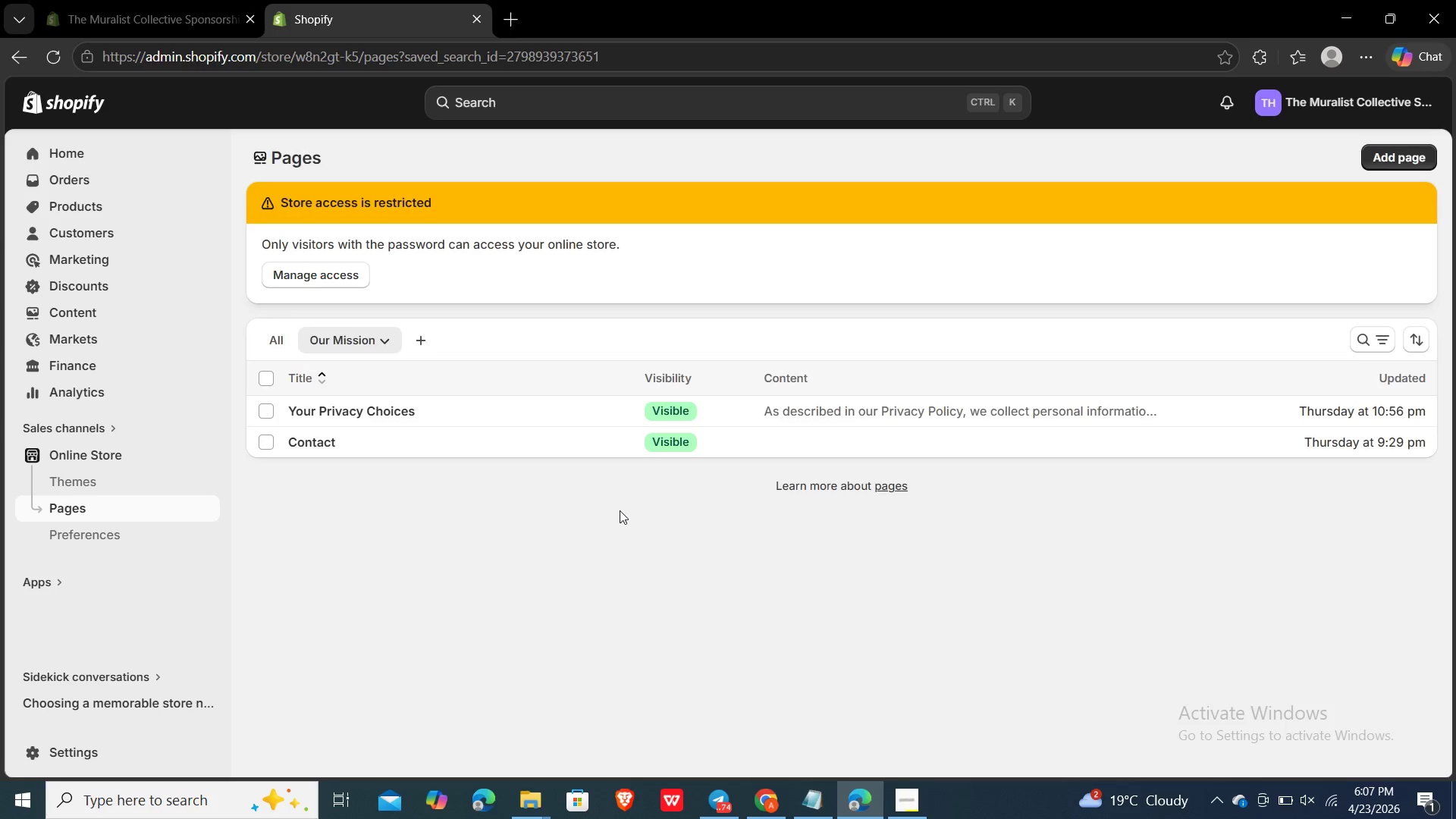 
wait(12.44)
 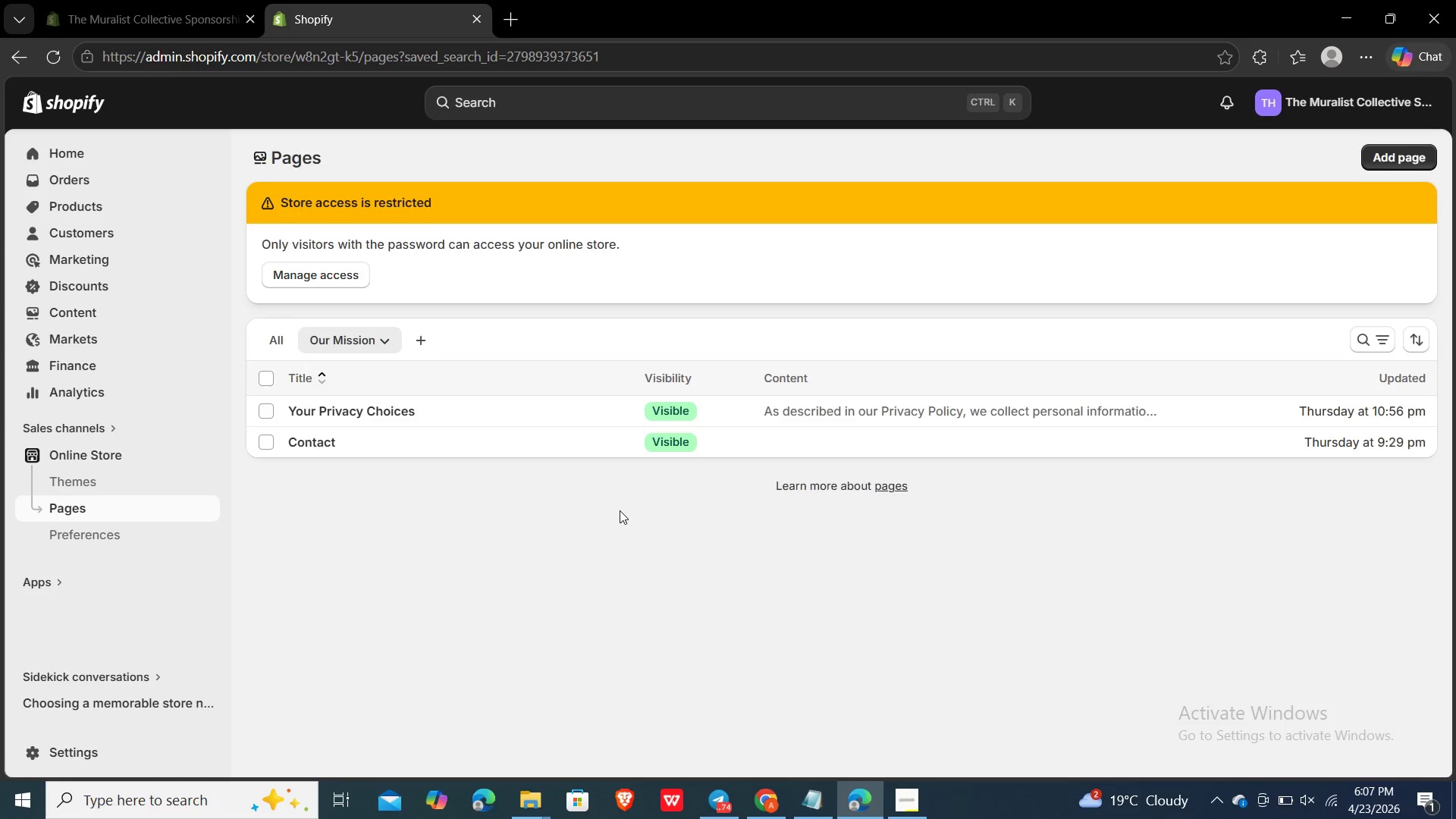 
left_click([493, 615])
 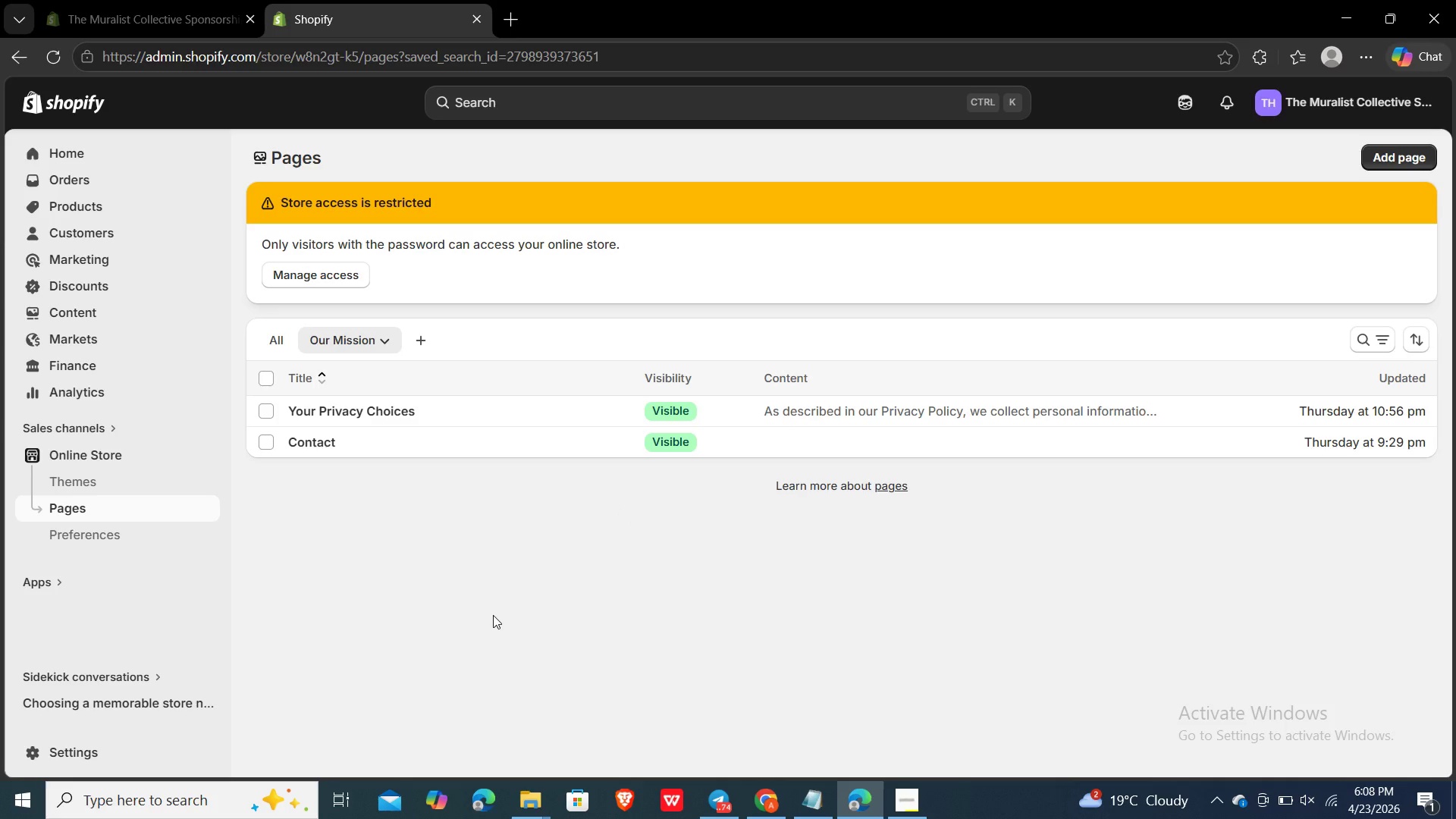 
wait(18.78)
 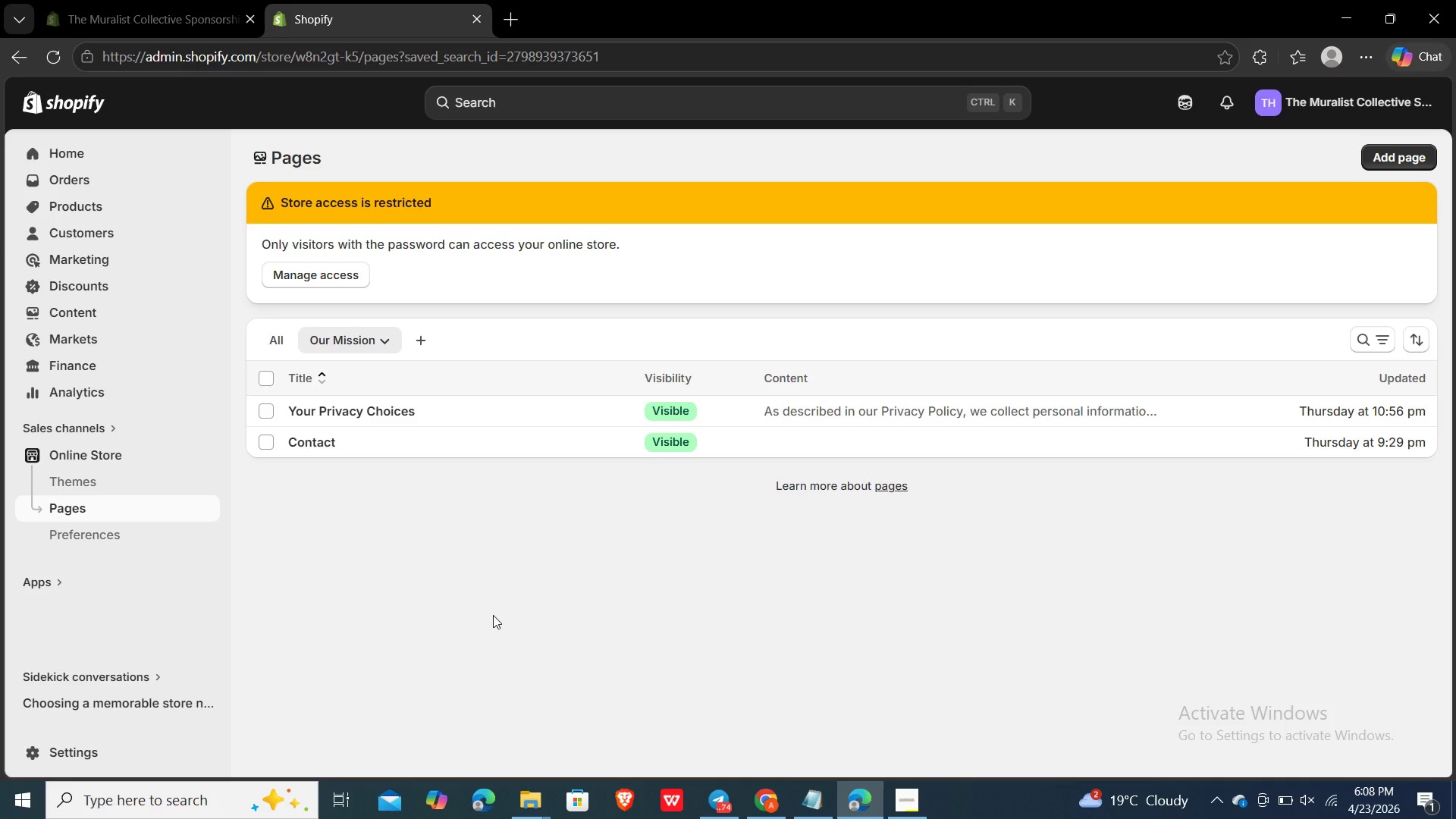 
left_click([407, 565])
 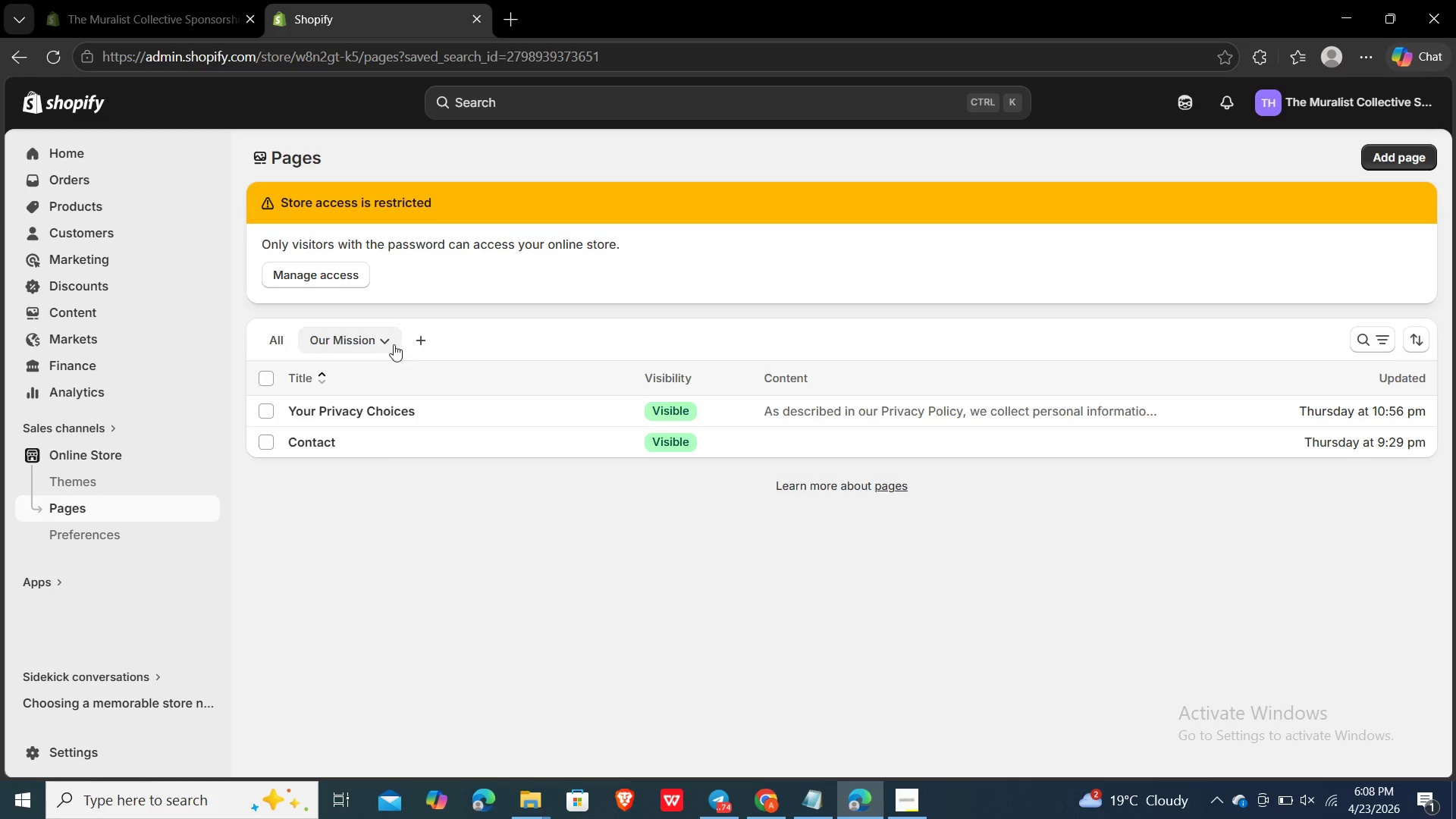 
left_click([391, 342])
 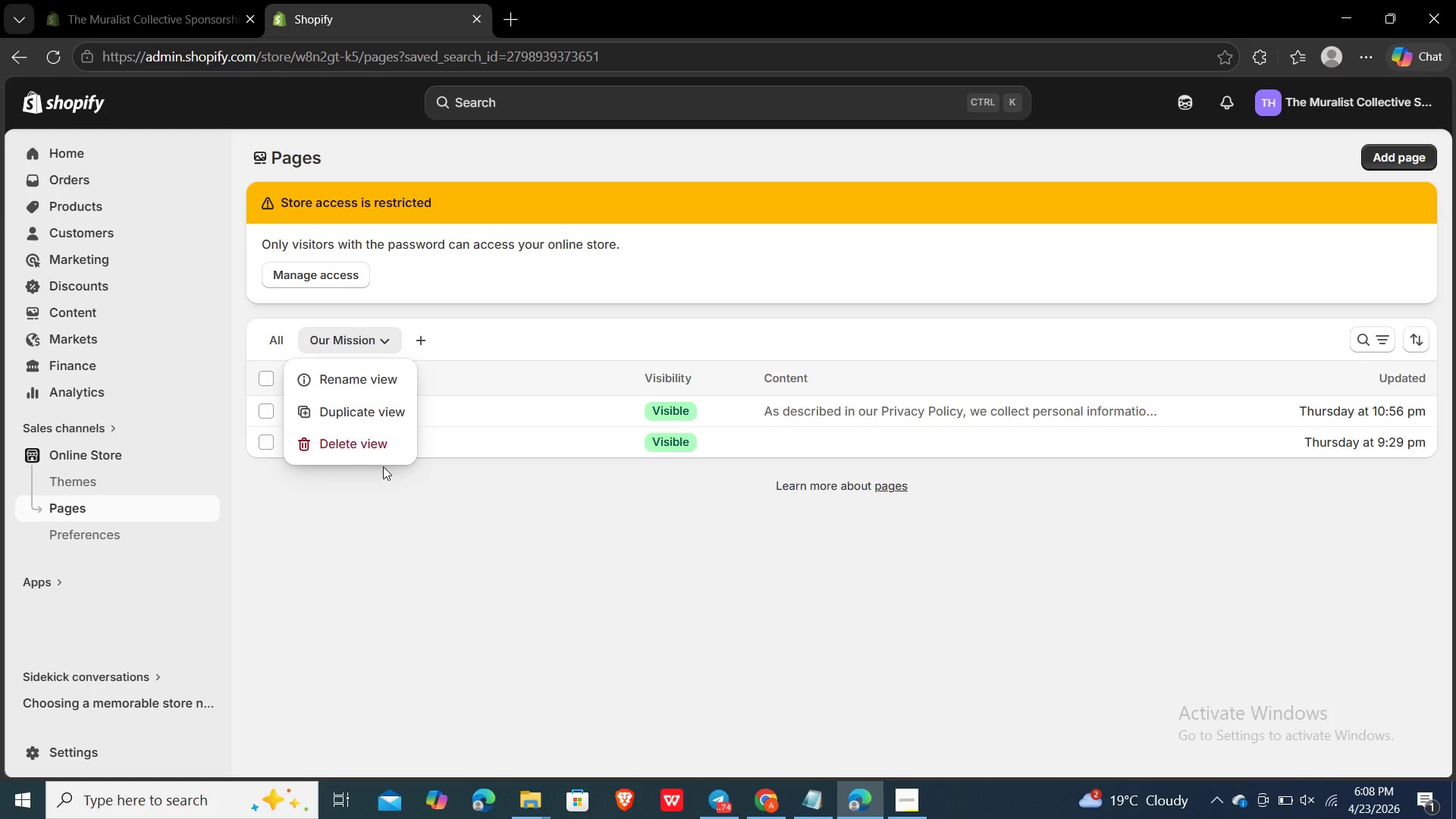 
left_click([394, 500])
 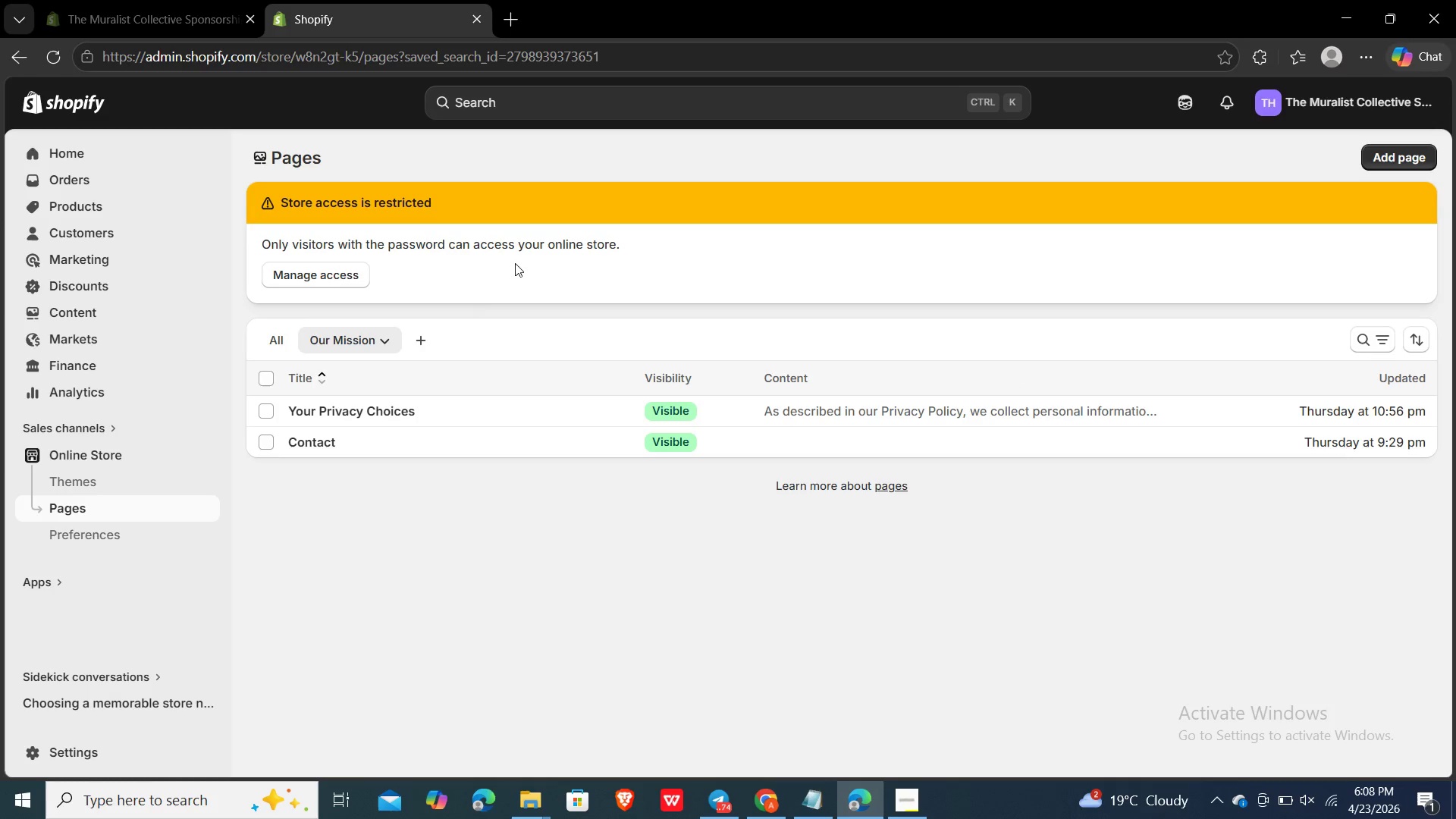 
left_click([376, 331])
 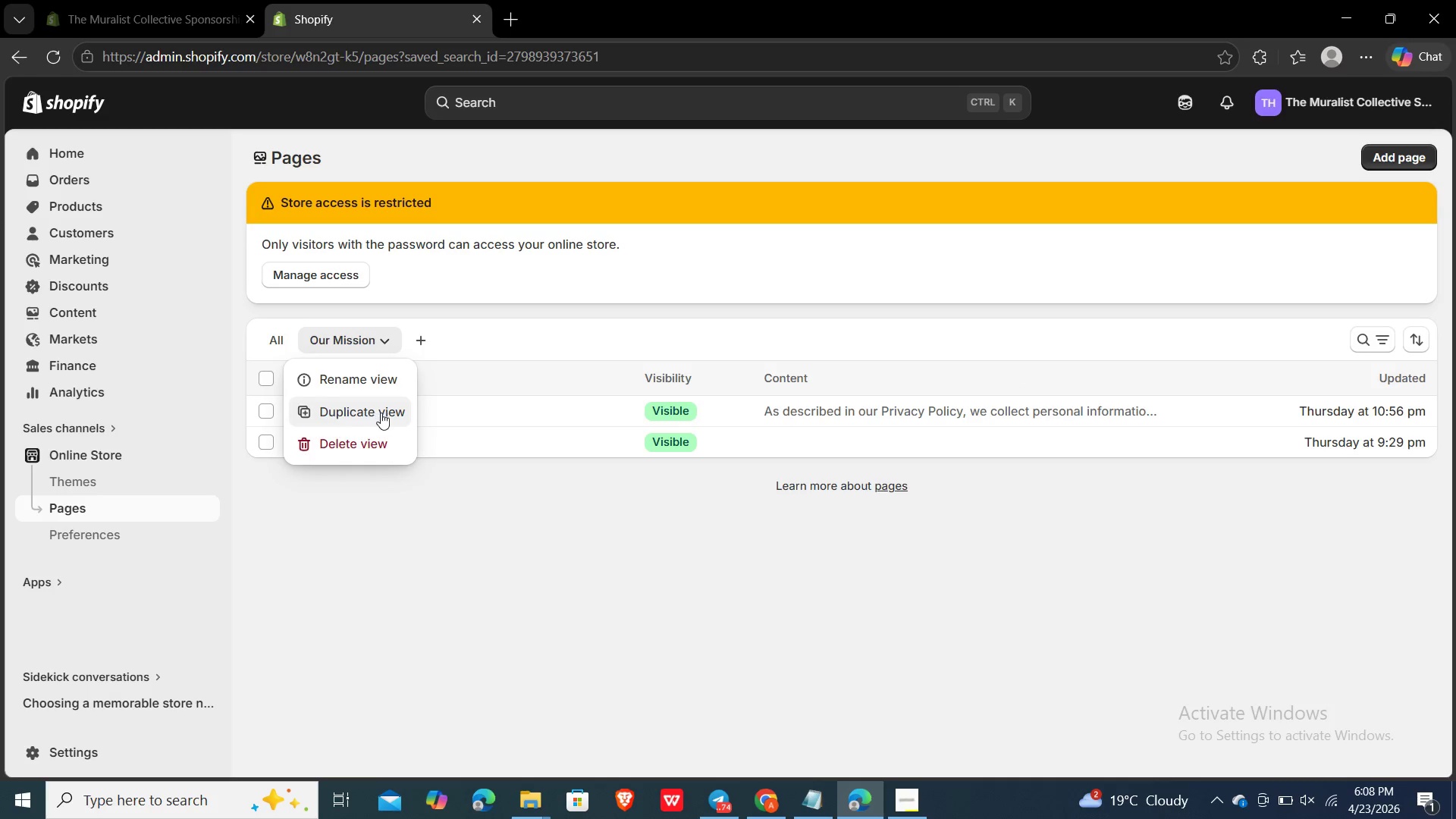 
left_click([422, 531])
 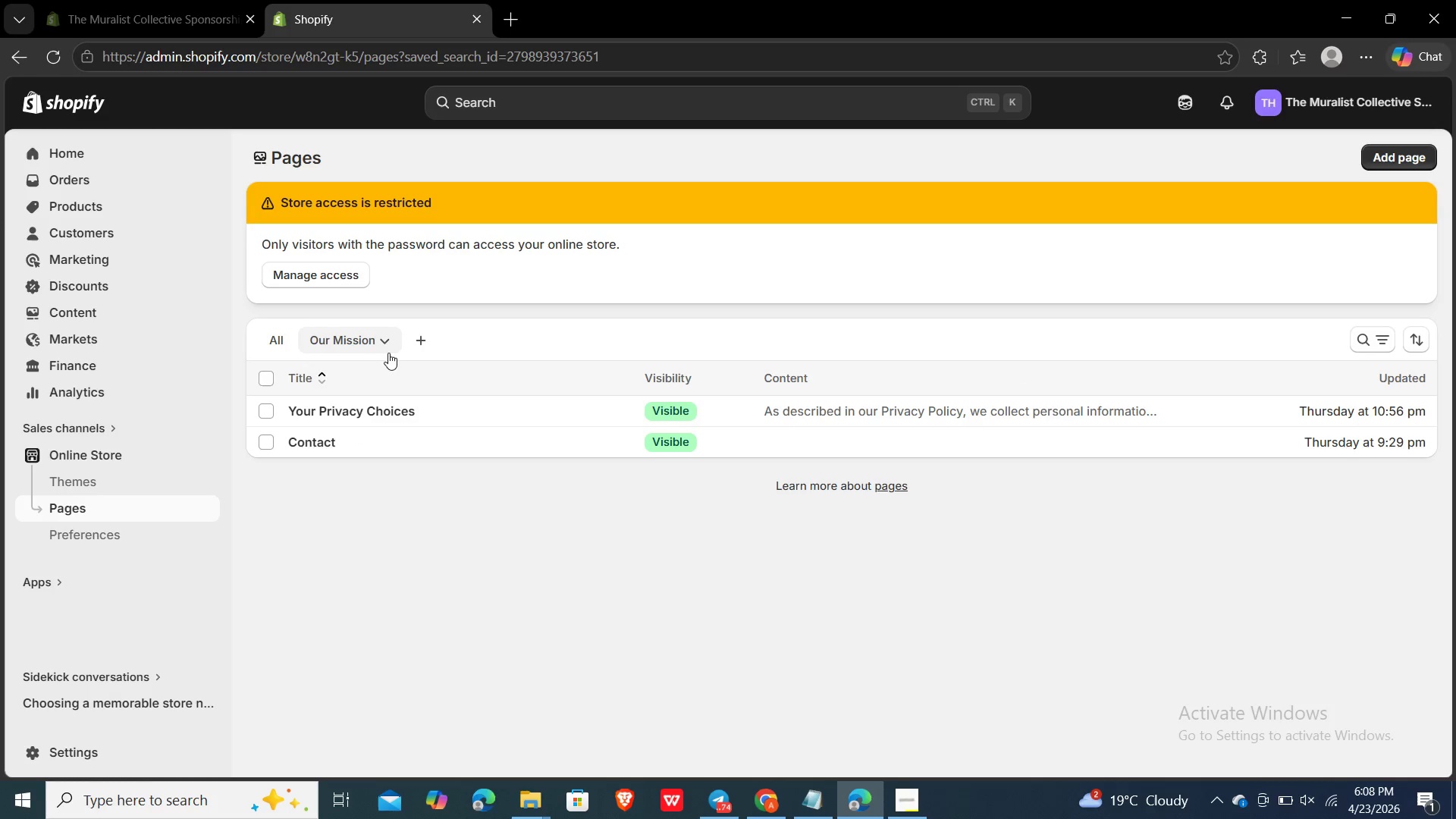 
mouse_move([411, 373])
 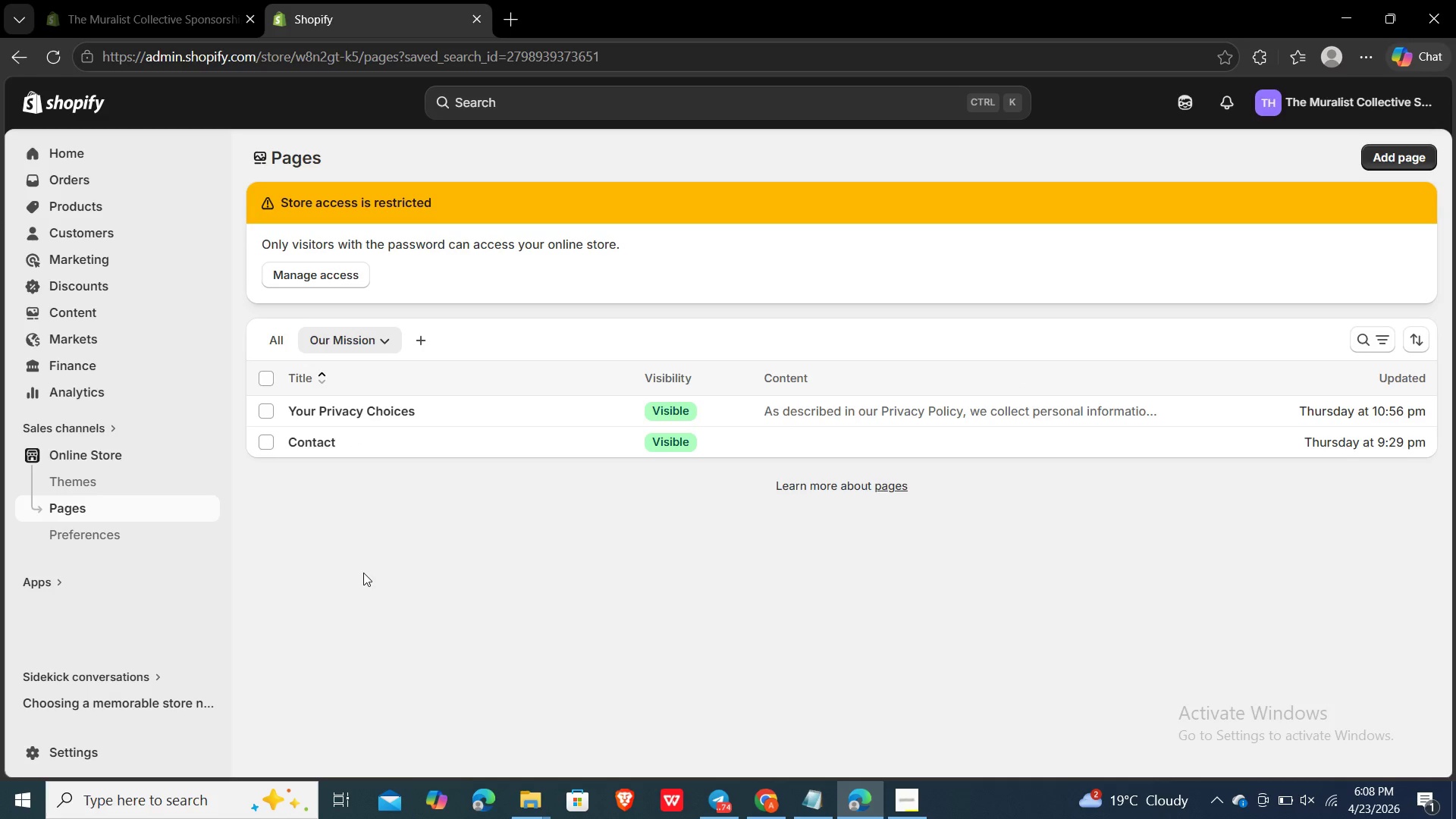 
left_click([363, 573])
 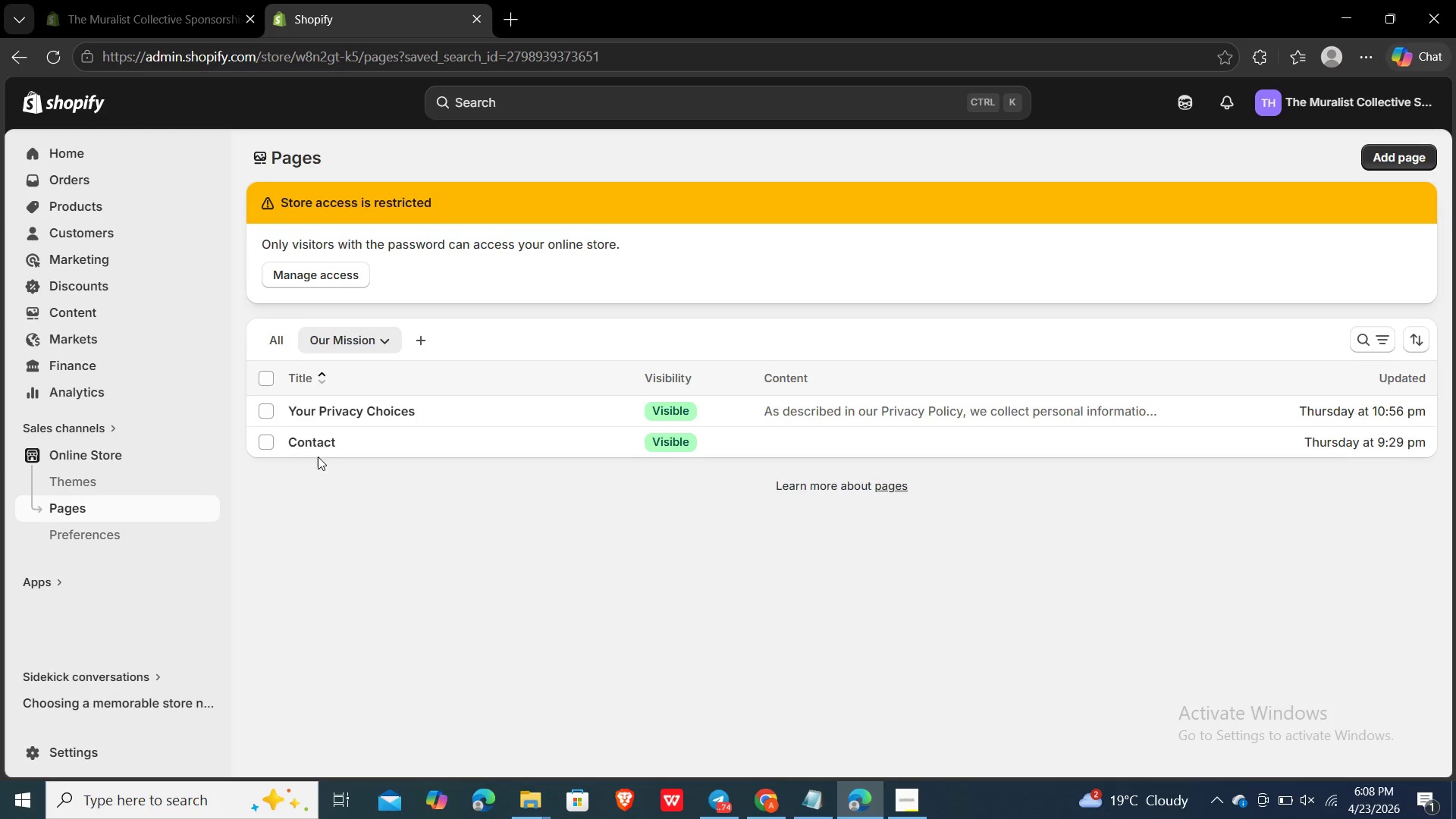 
wait(9.45)
 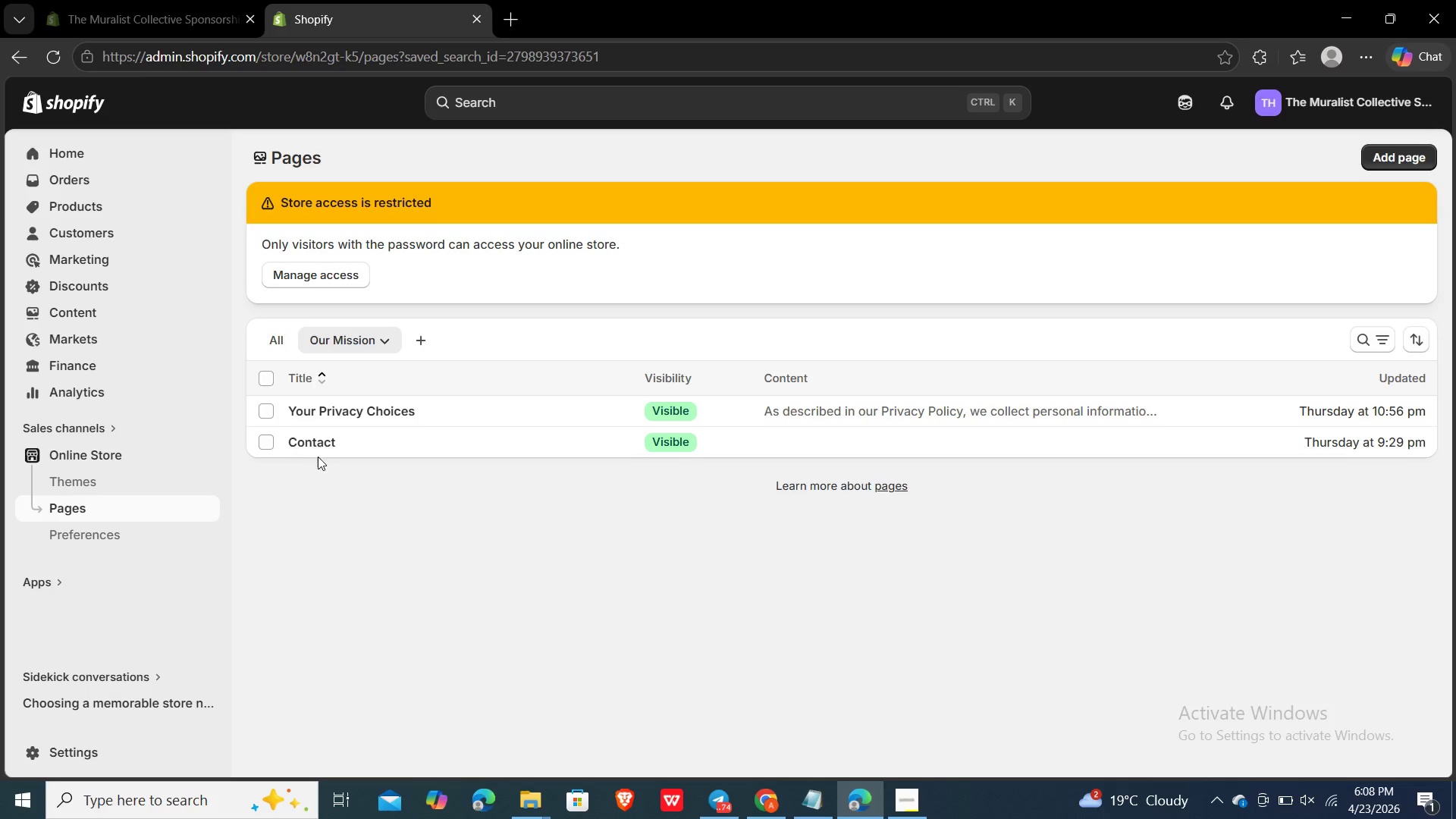 
left_click([391, 344])
 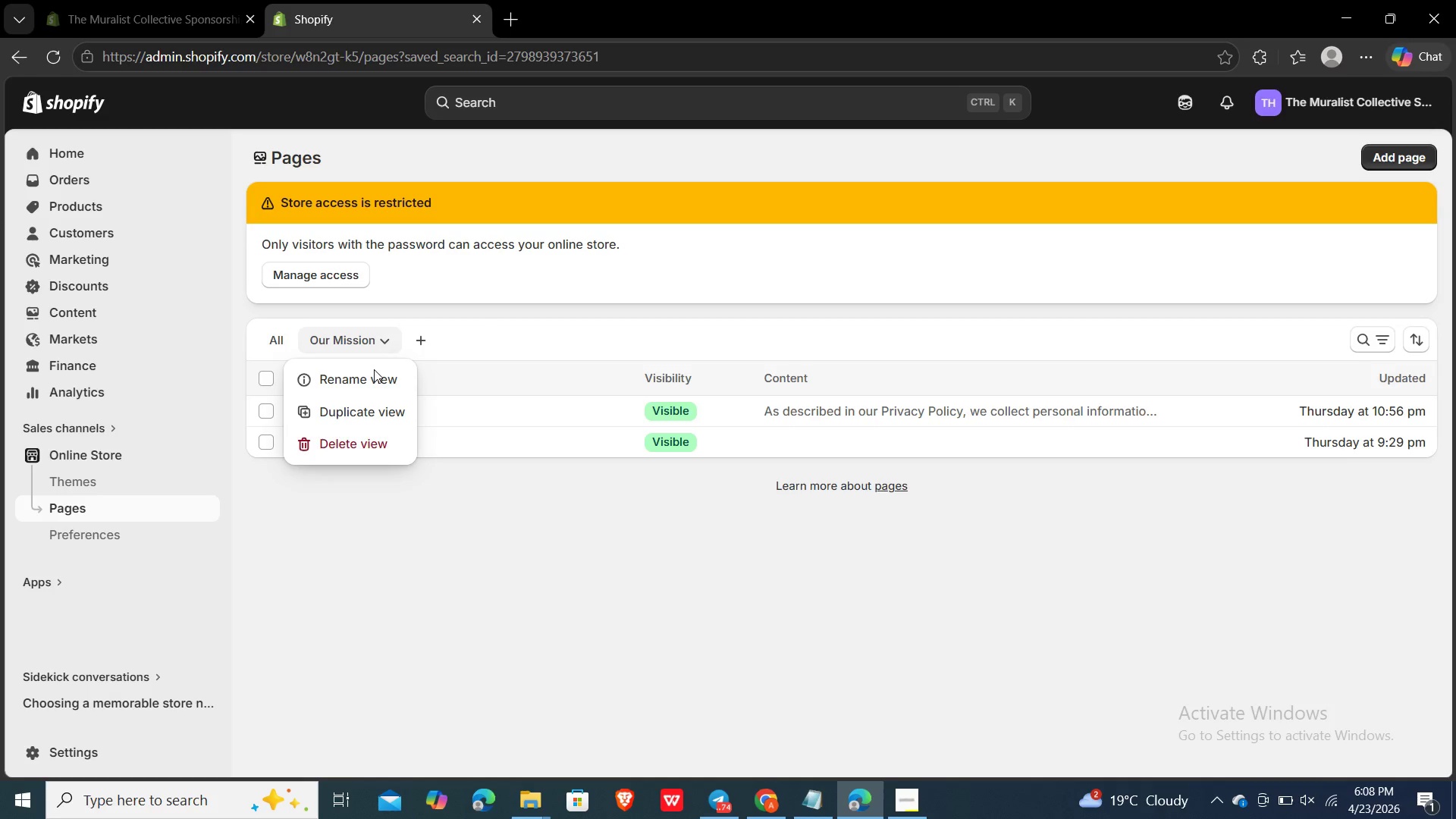 
left_click([363, 526])
 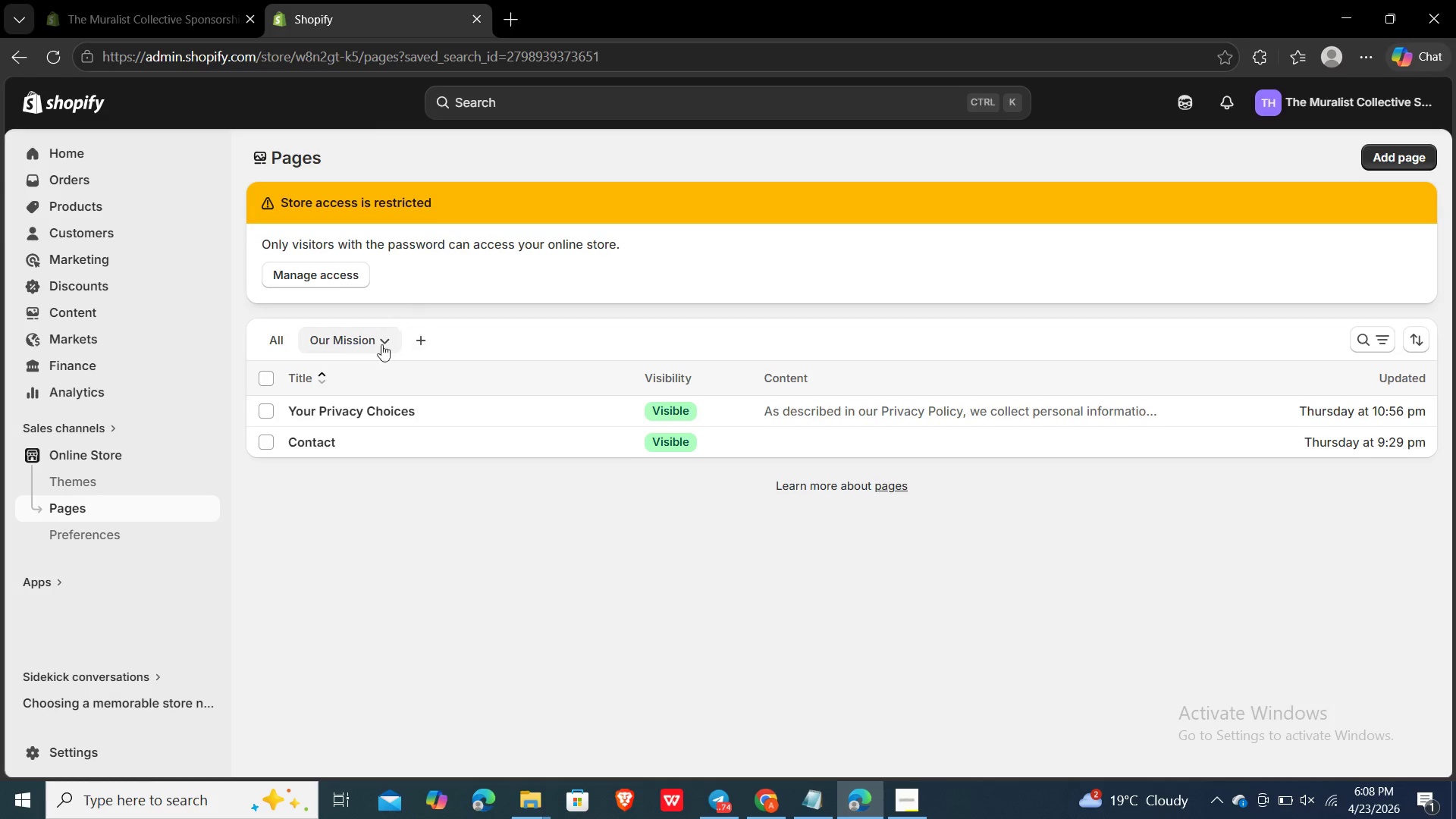 
wait(6.14)
 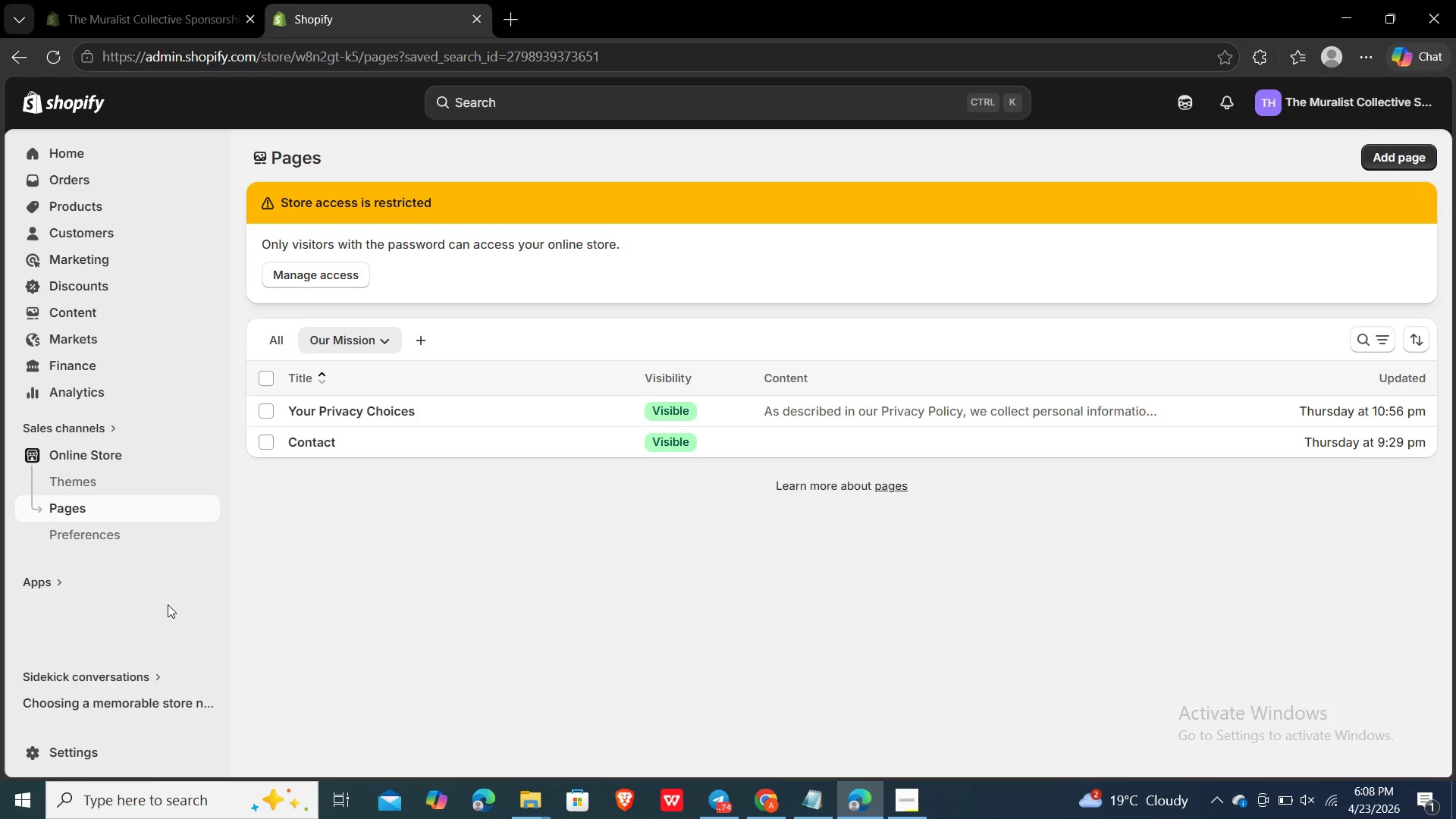 
left_click([418, 342])
 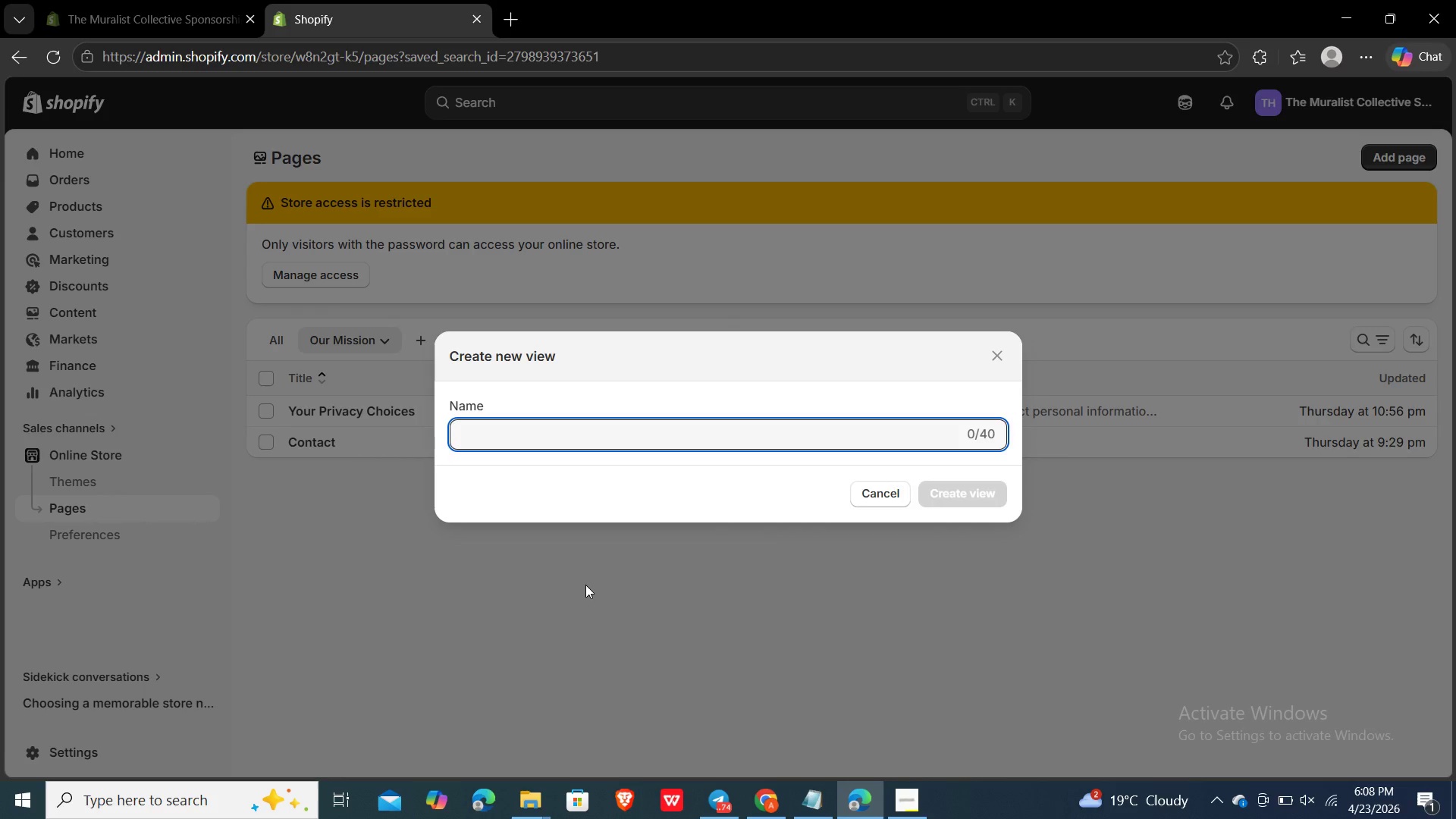 
left_click([585, 585])
 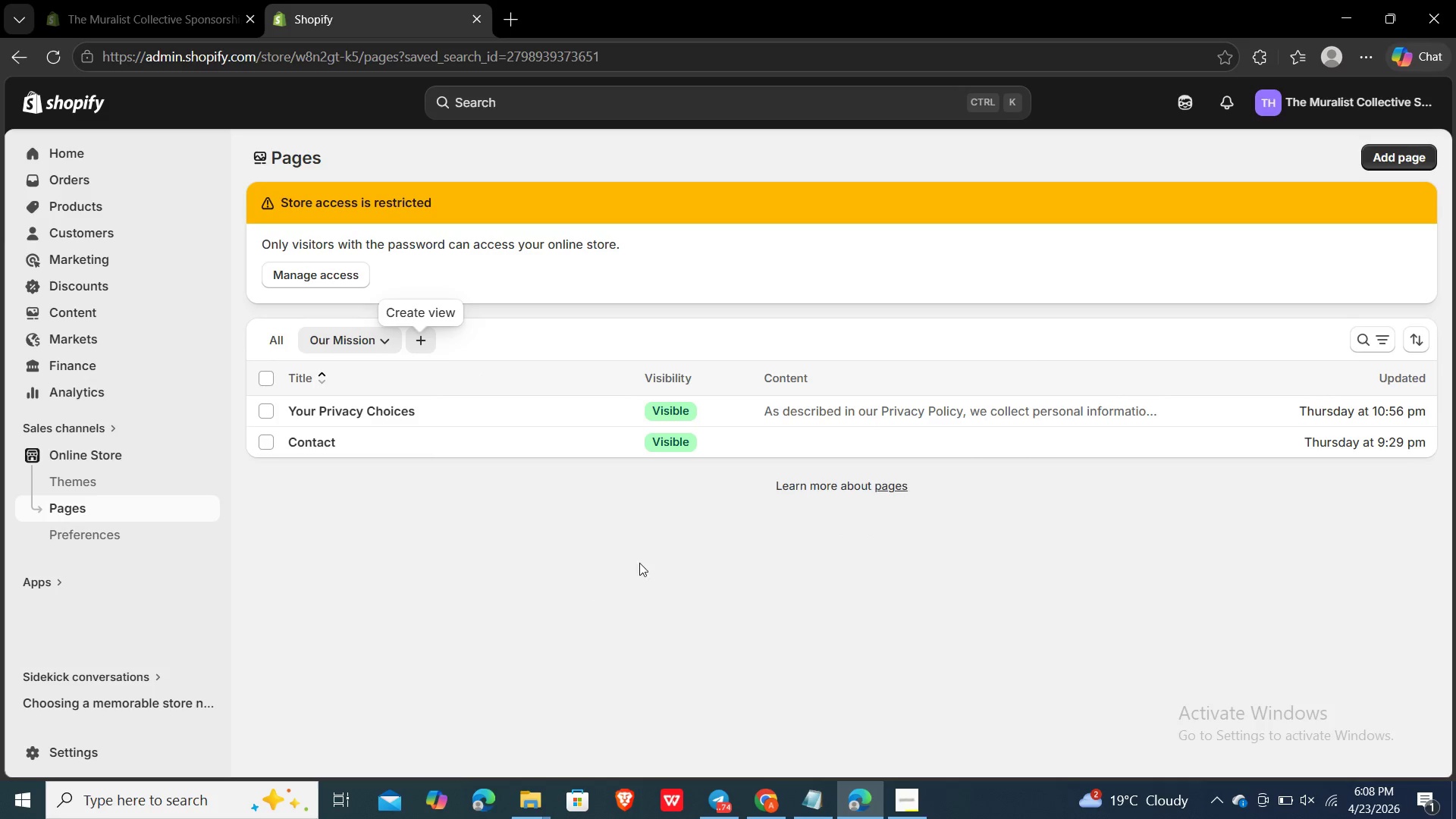 
left_click([632, 566])
 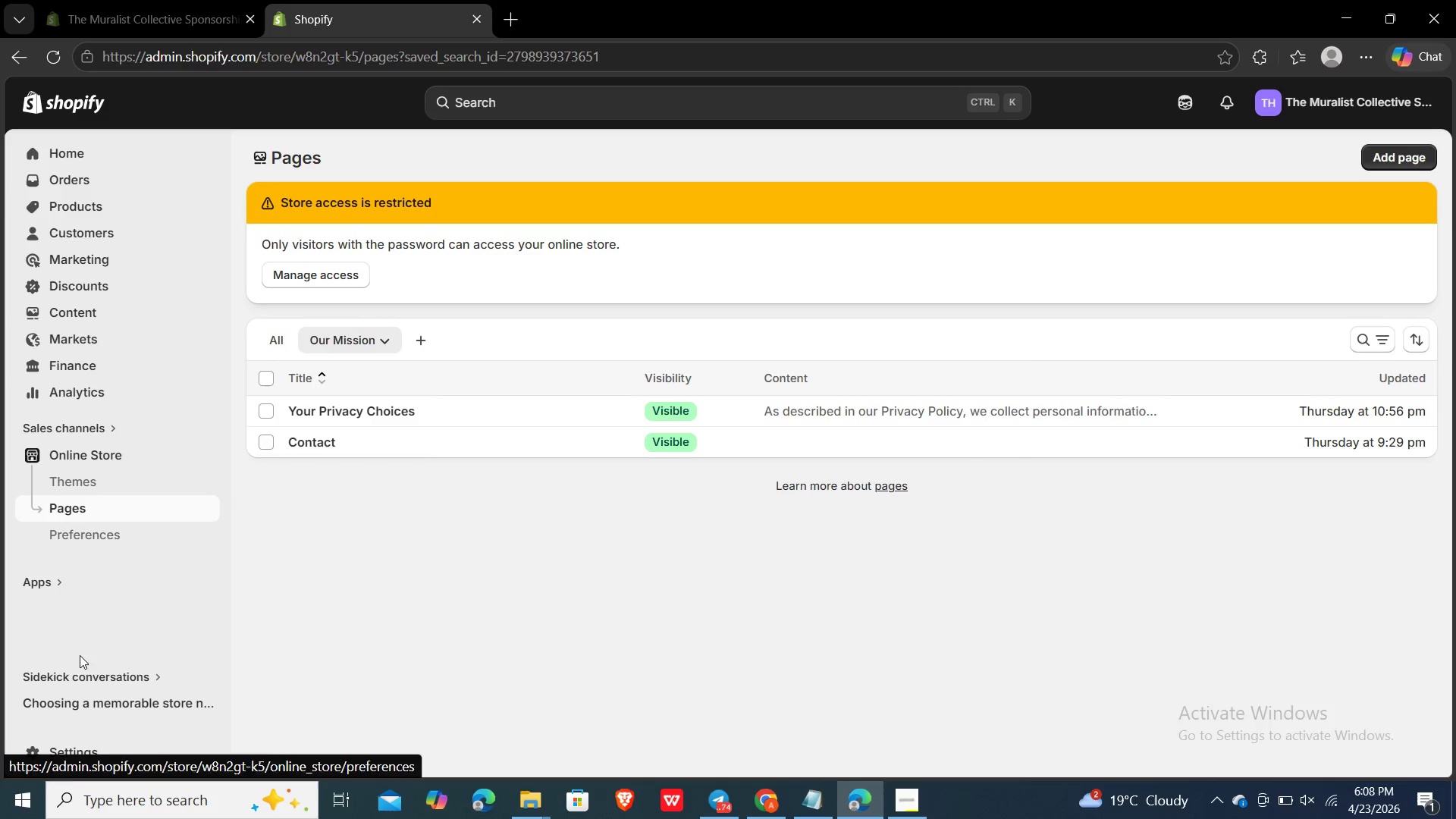 
wait(5.39)
 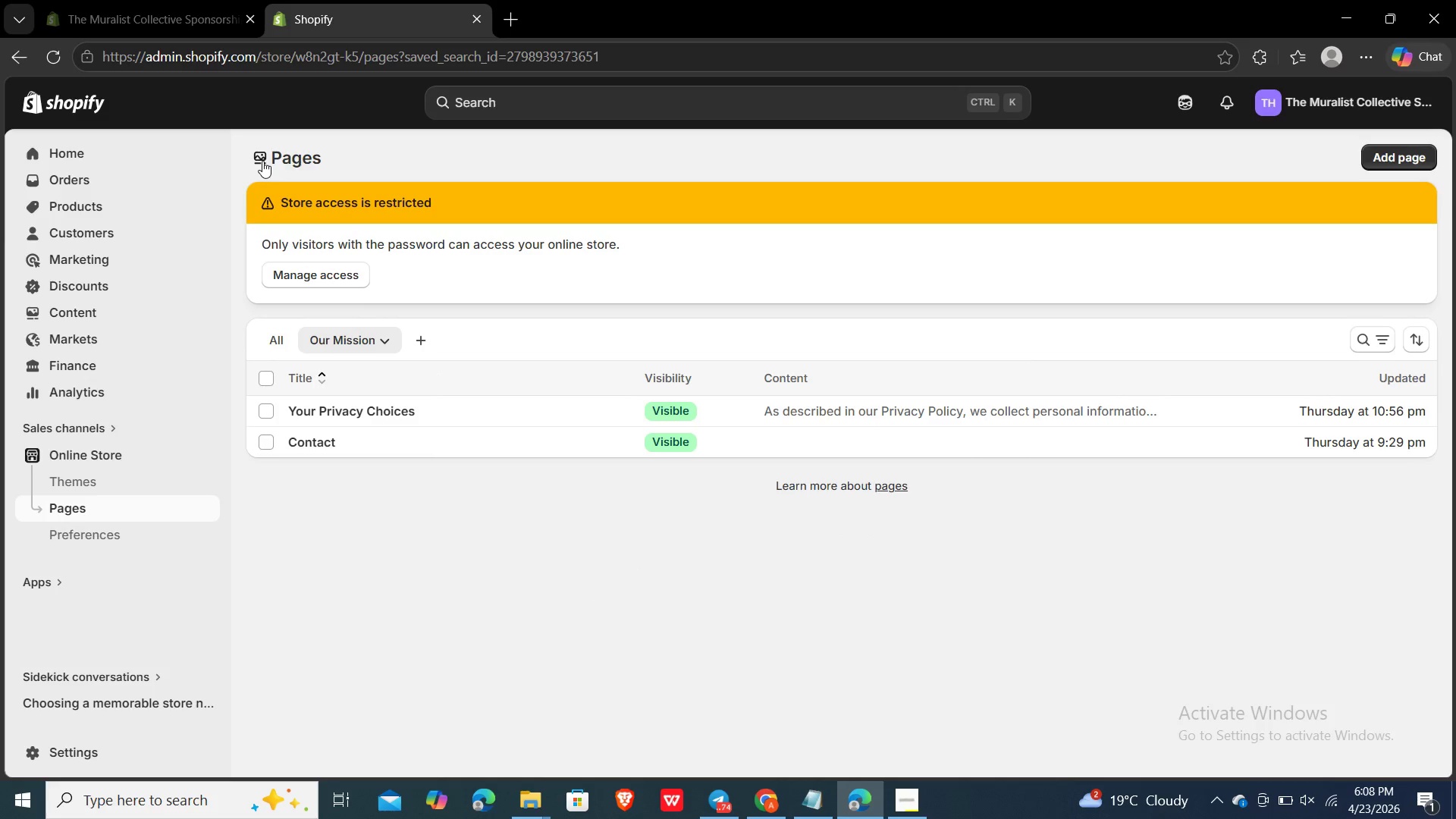 
left_click([479, 105])
 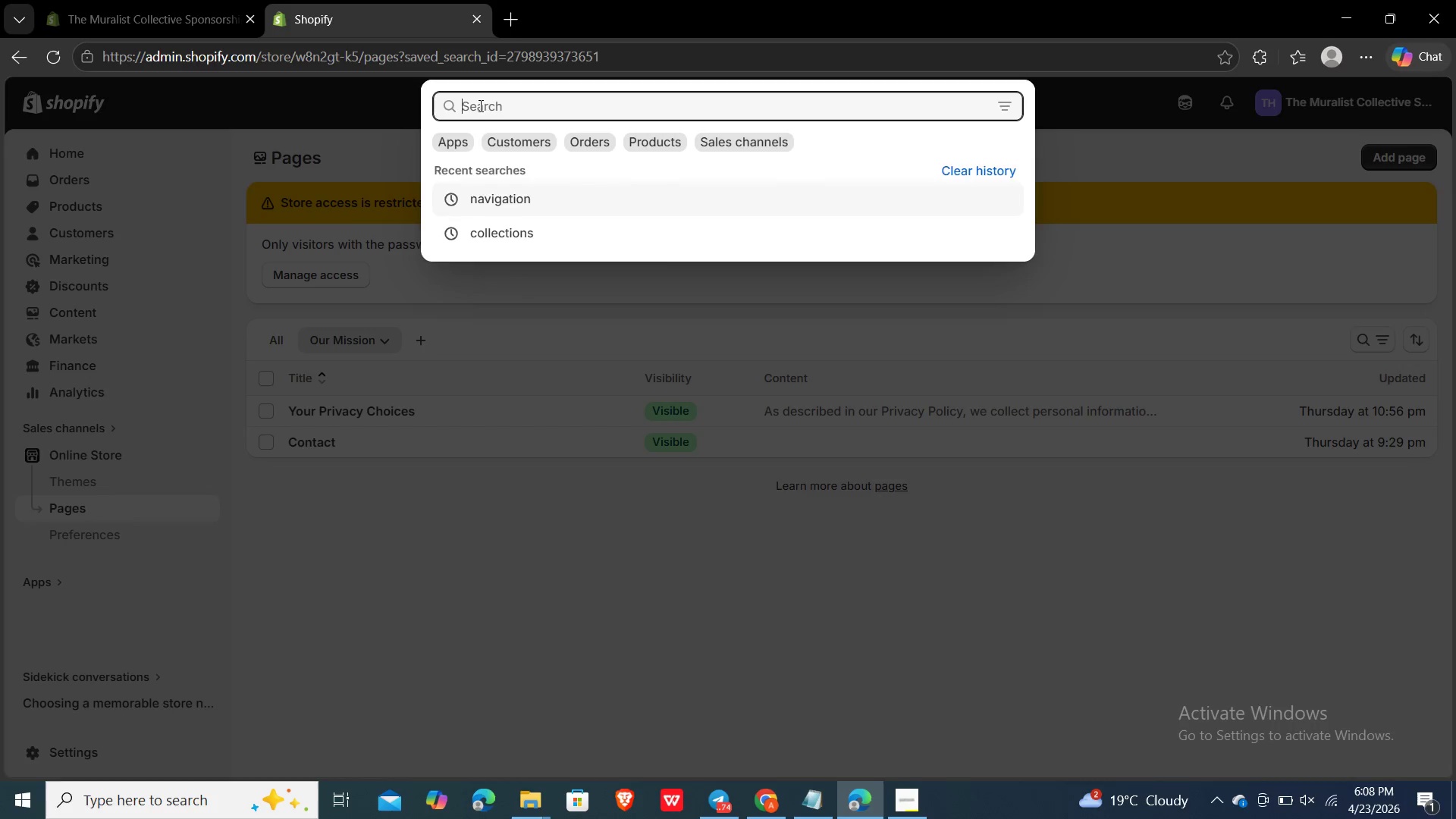 
type(navigation)
 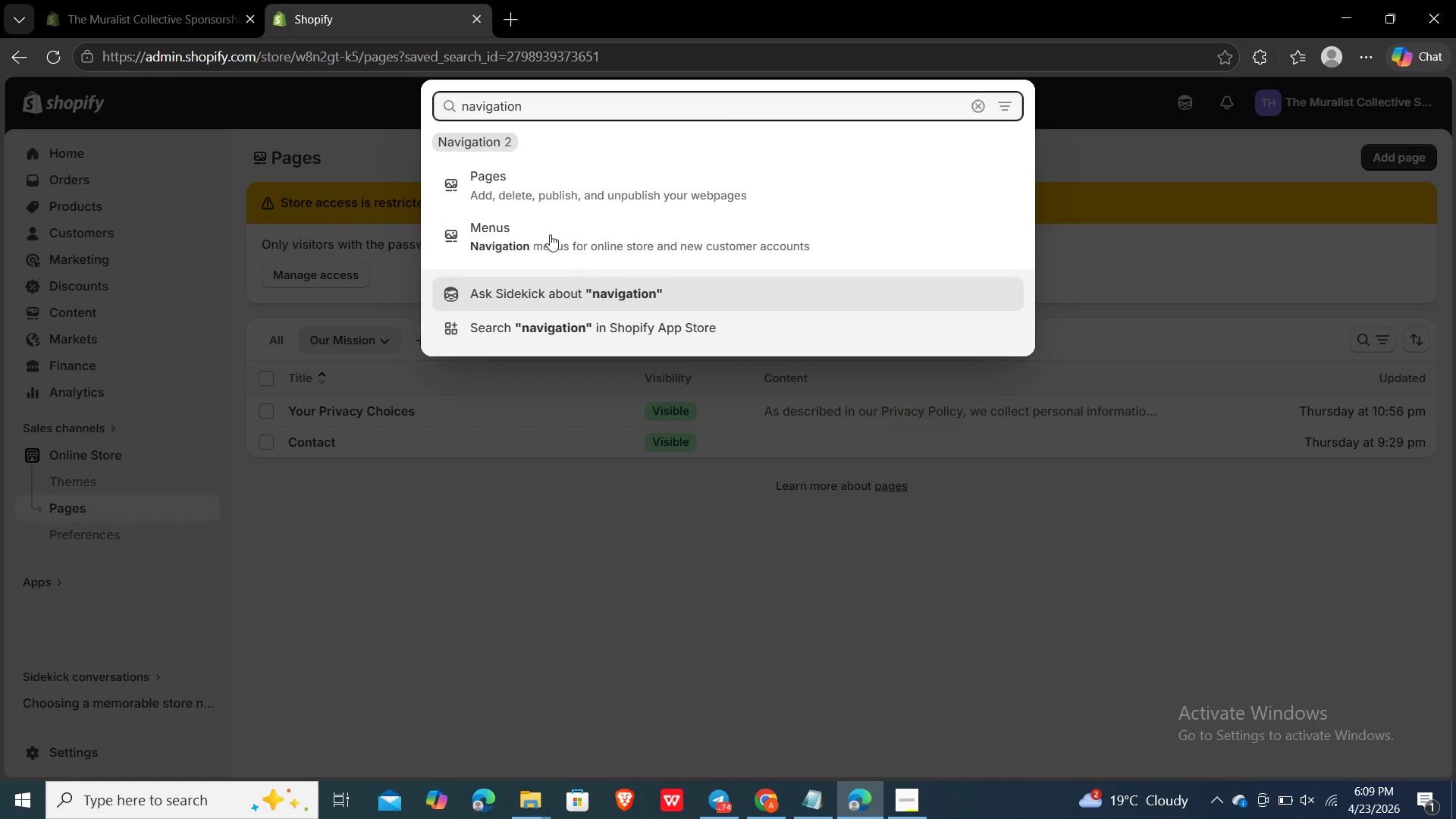 
left_click([533, 240])
 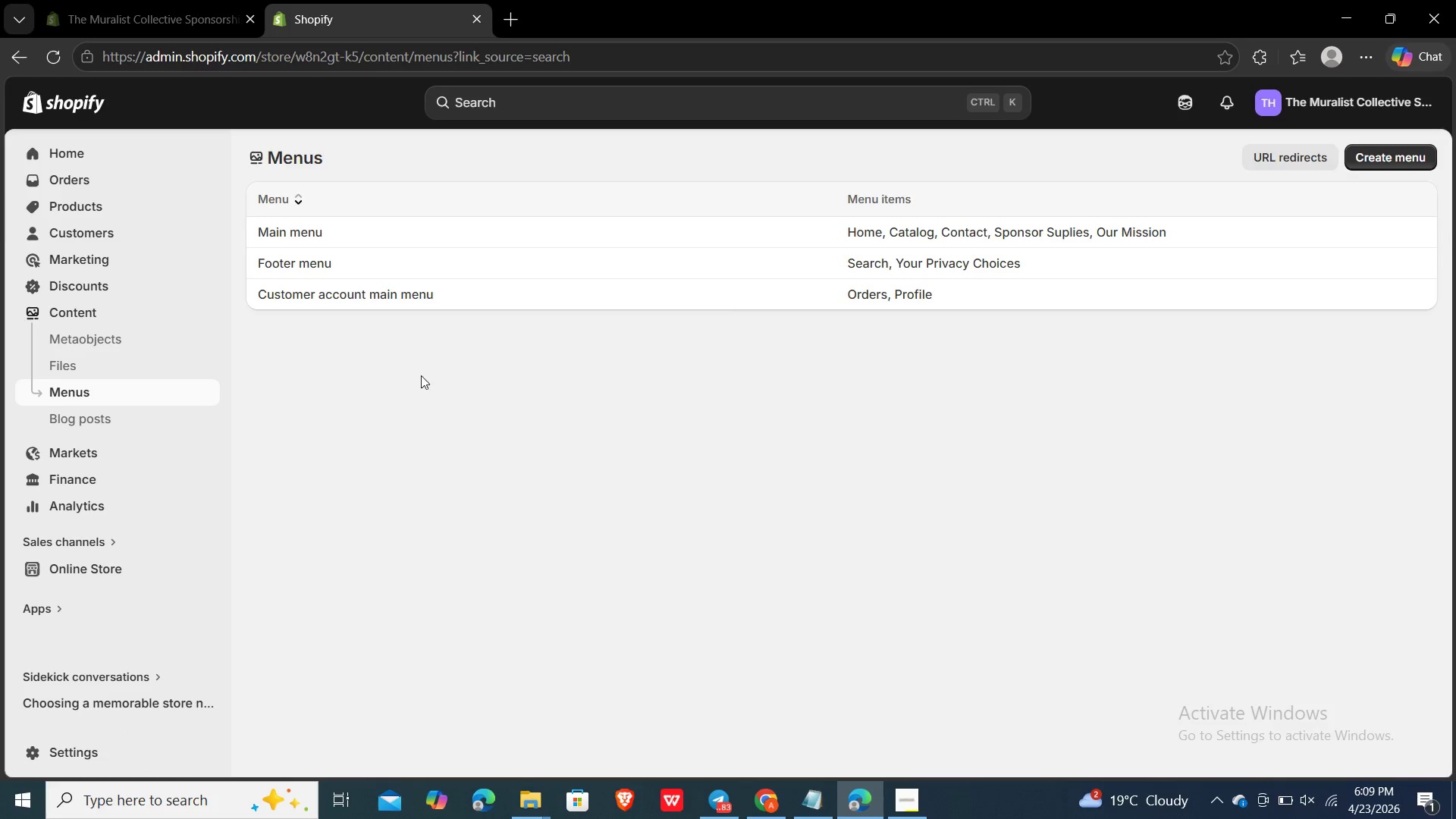 
left_click([303, 237])
 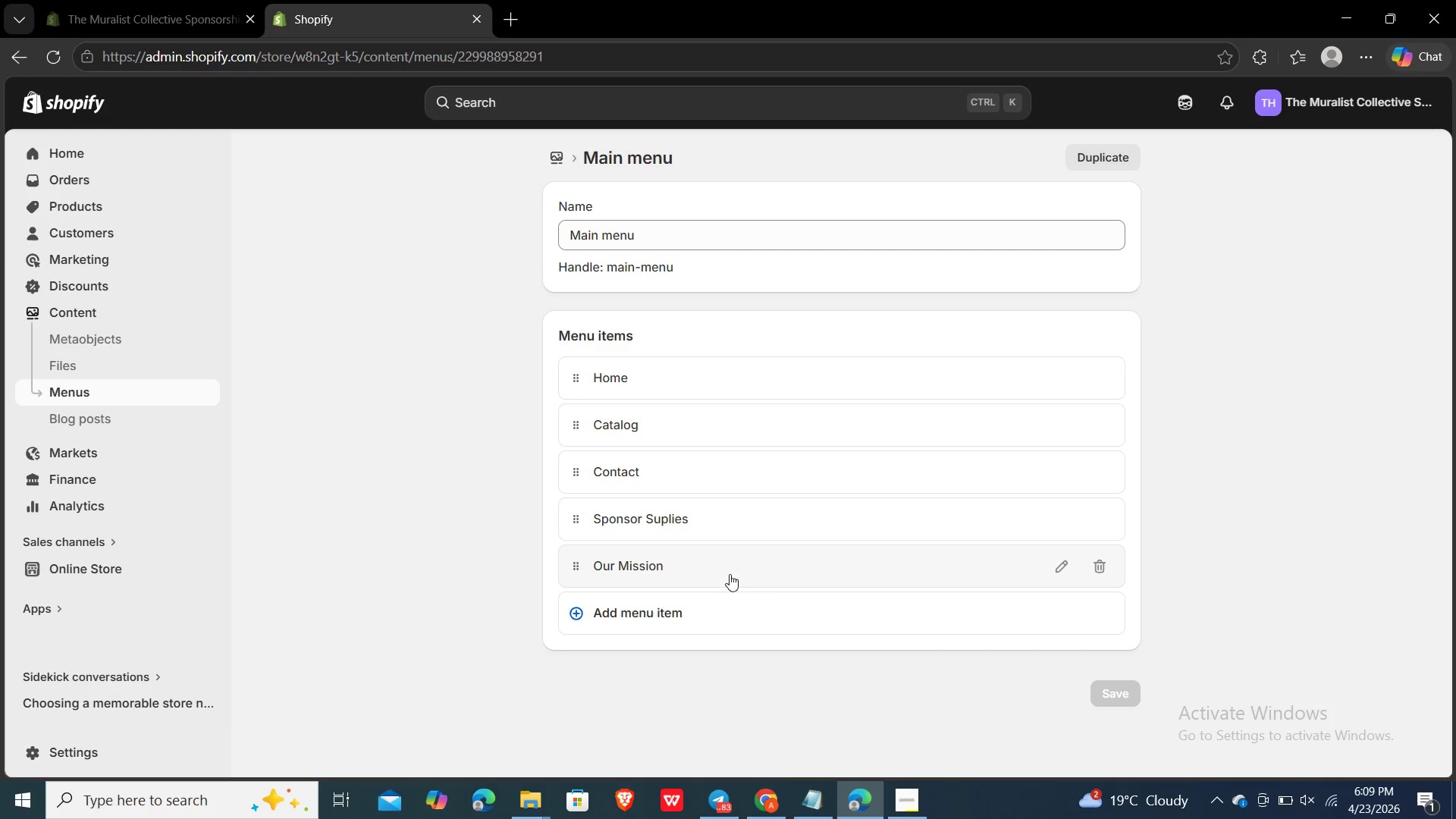 
left_click([1072, 569])
 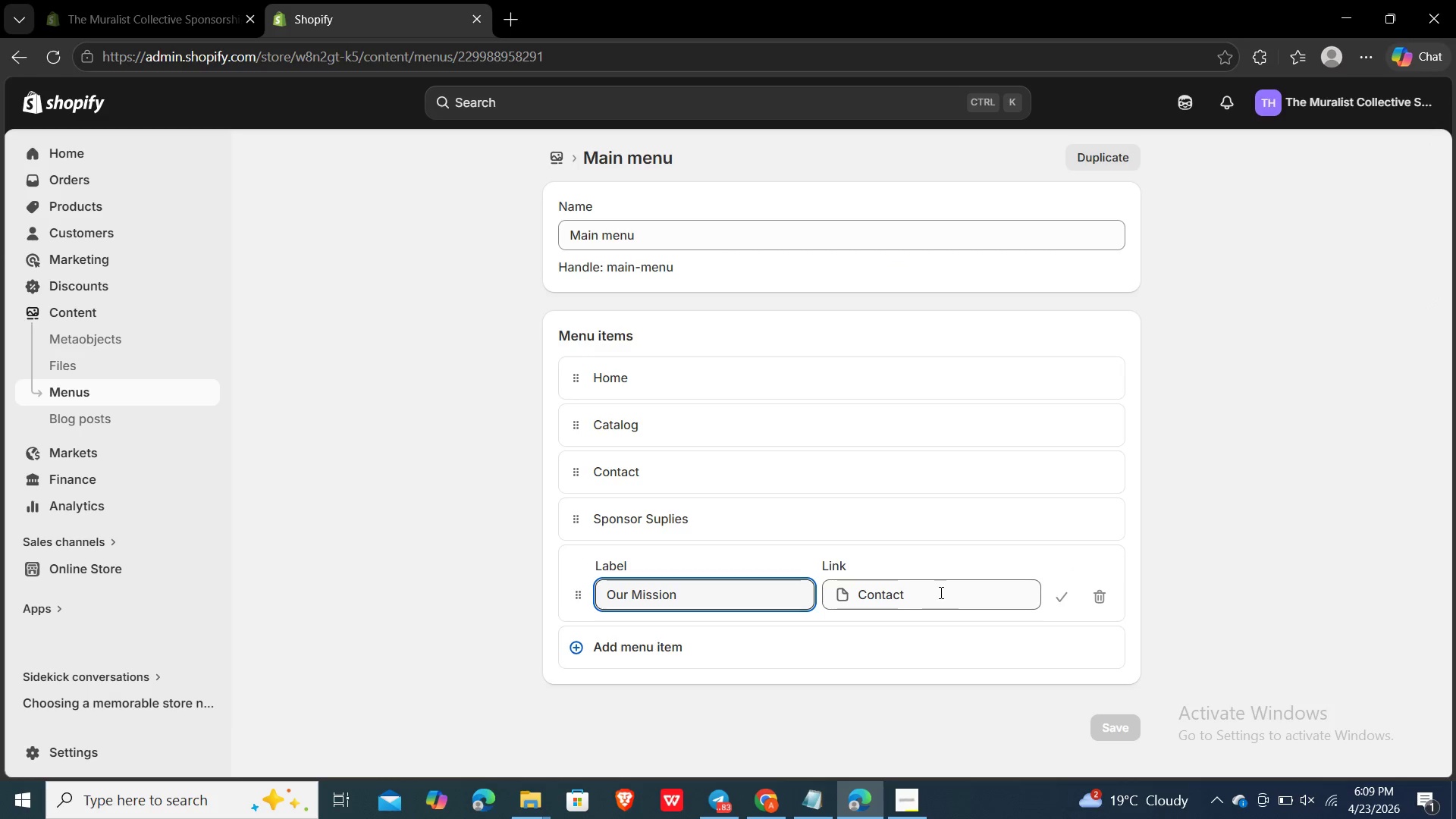 
left_click([937, 595])
 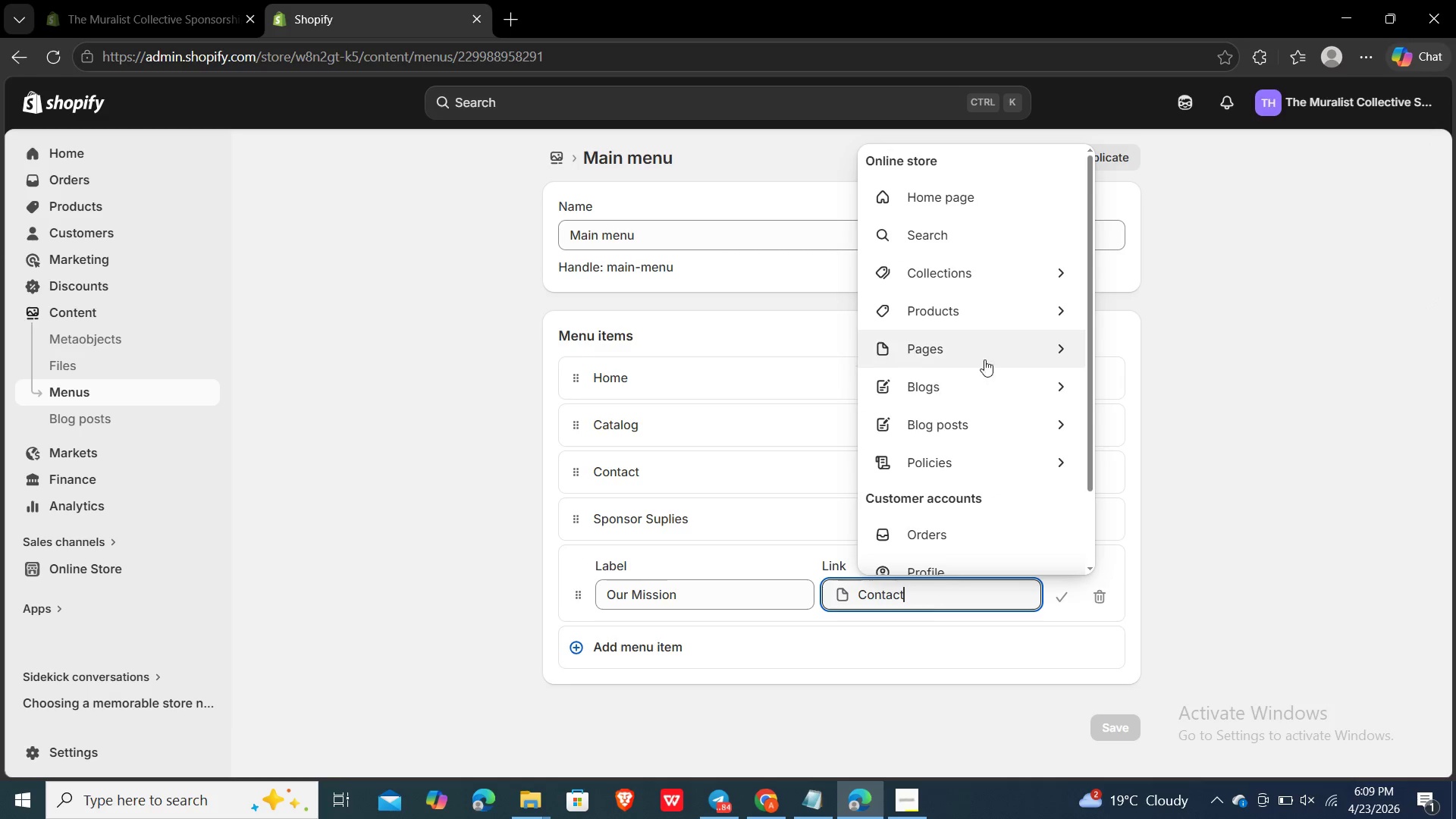 
left_click([1065, 347])
 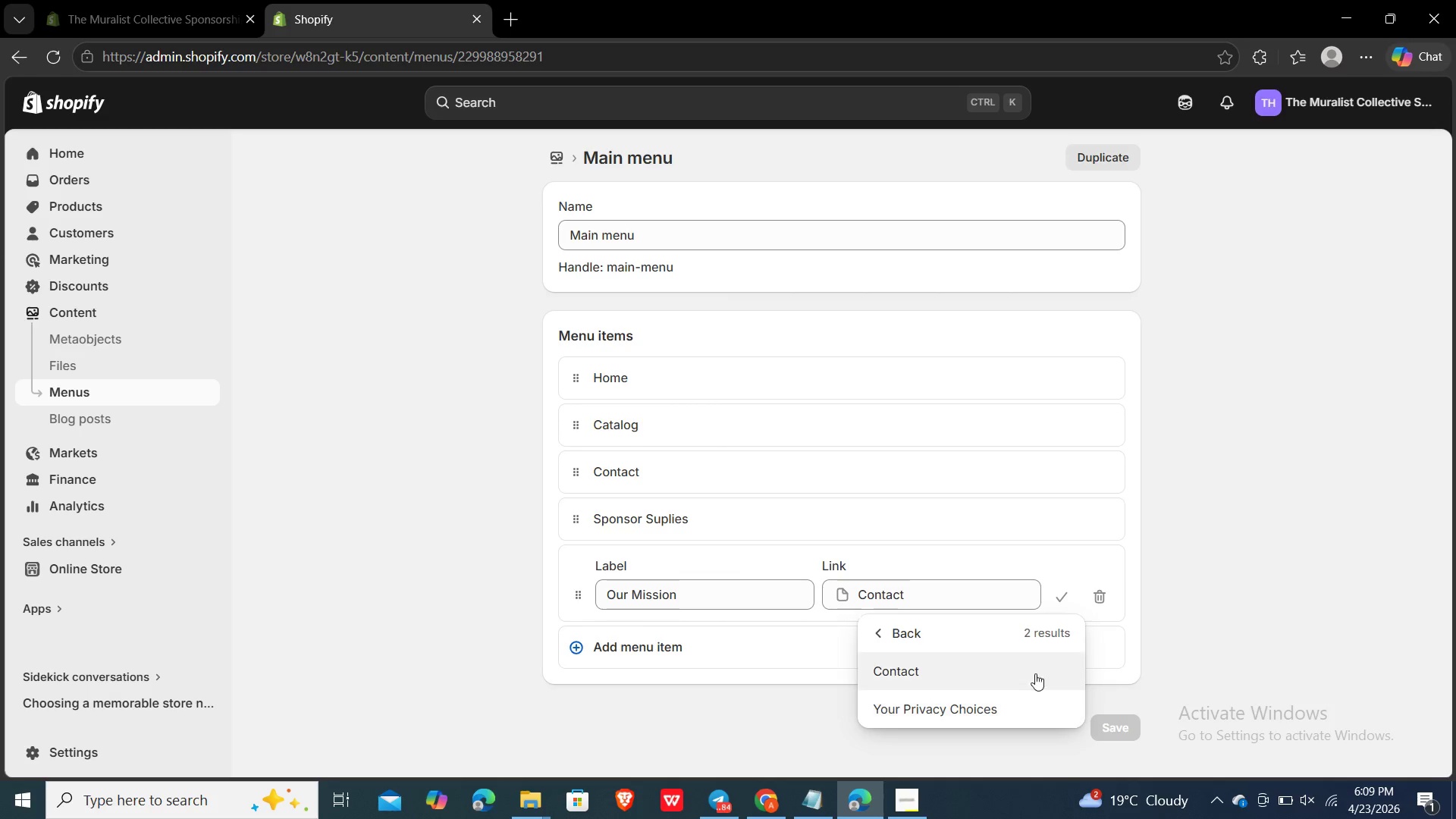 
left_click([1035, 632])
 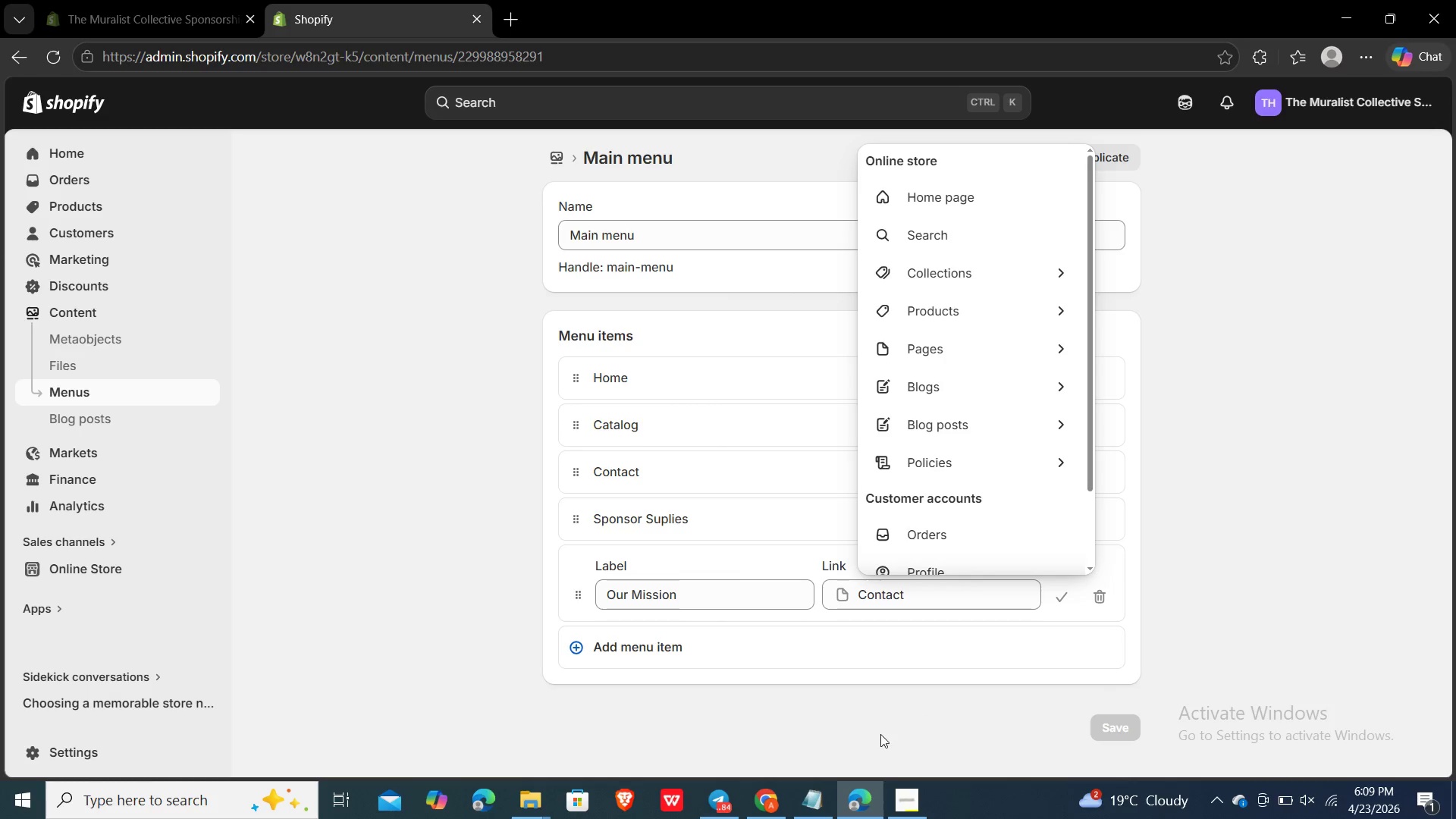 
left_click([871, 731])
 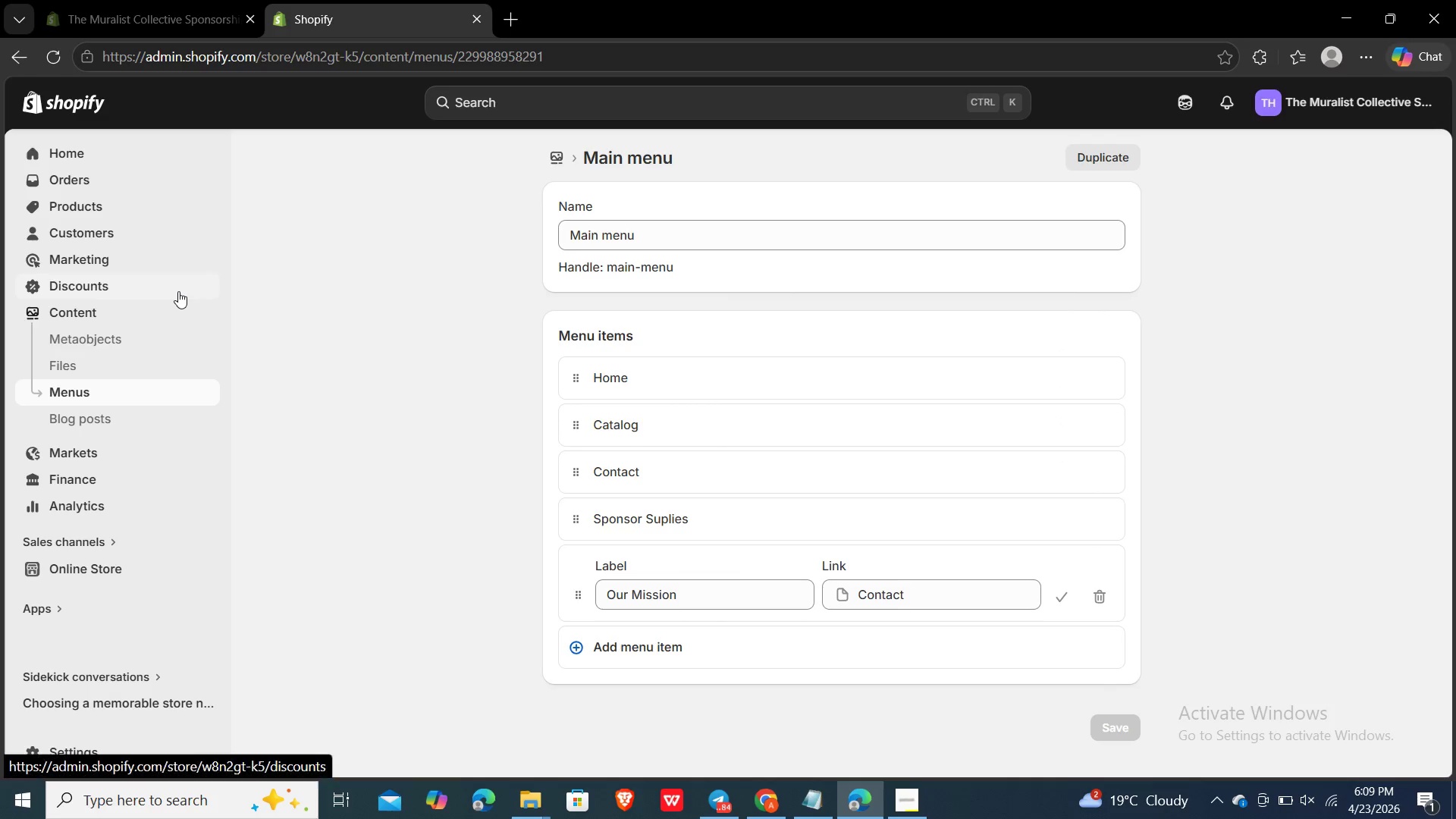 
left_click([17, 42])
 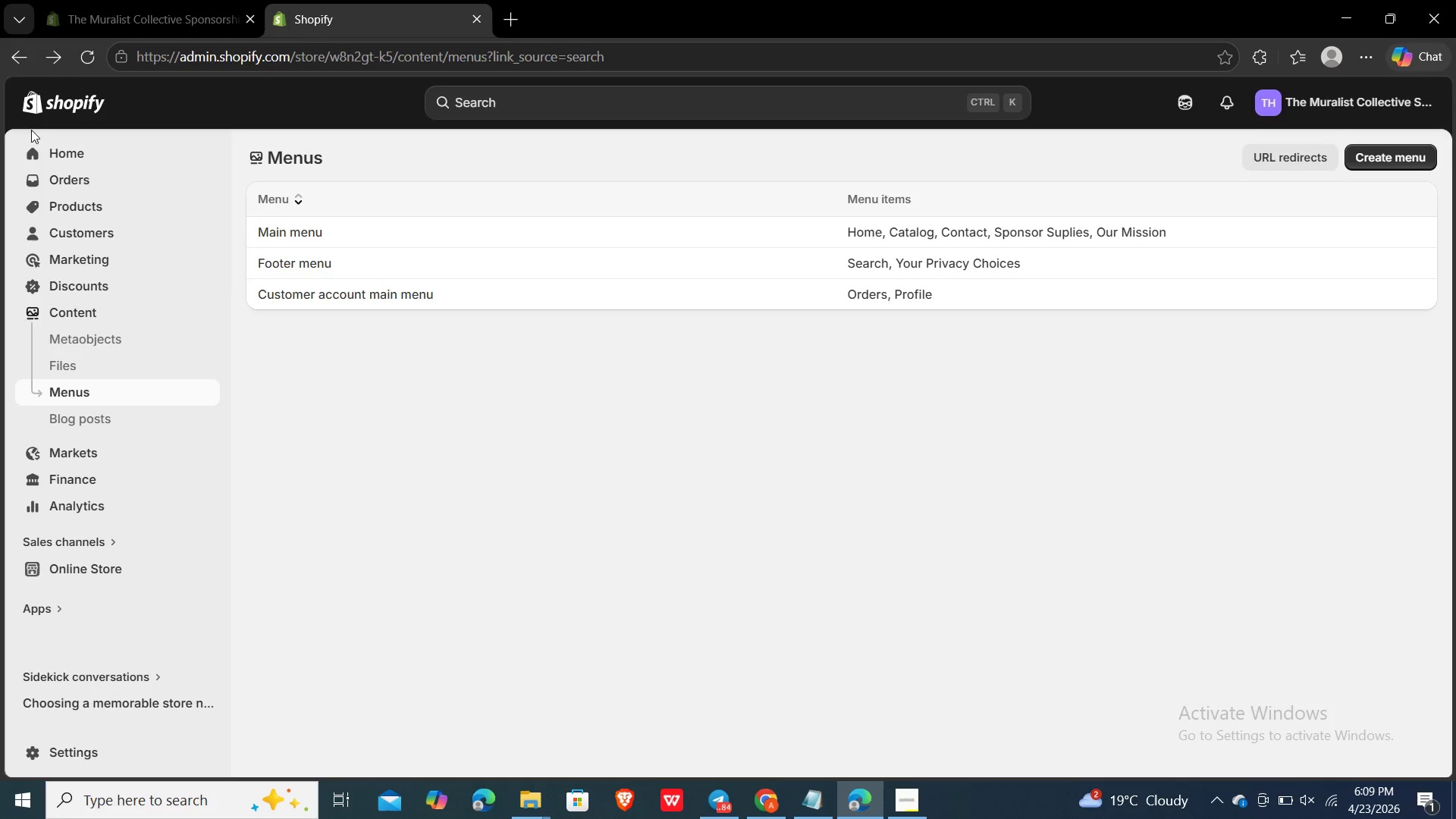 
left_click([11, 65])
 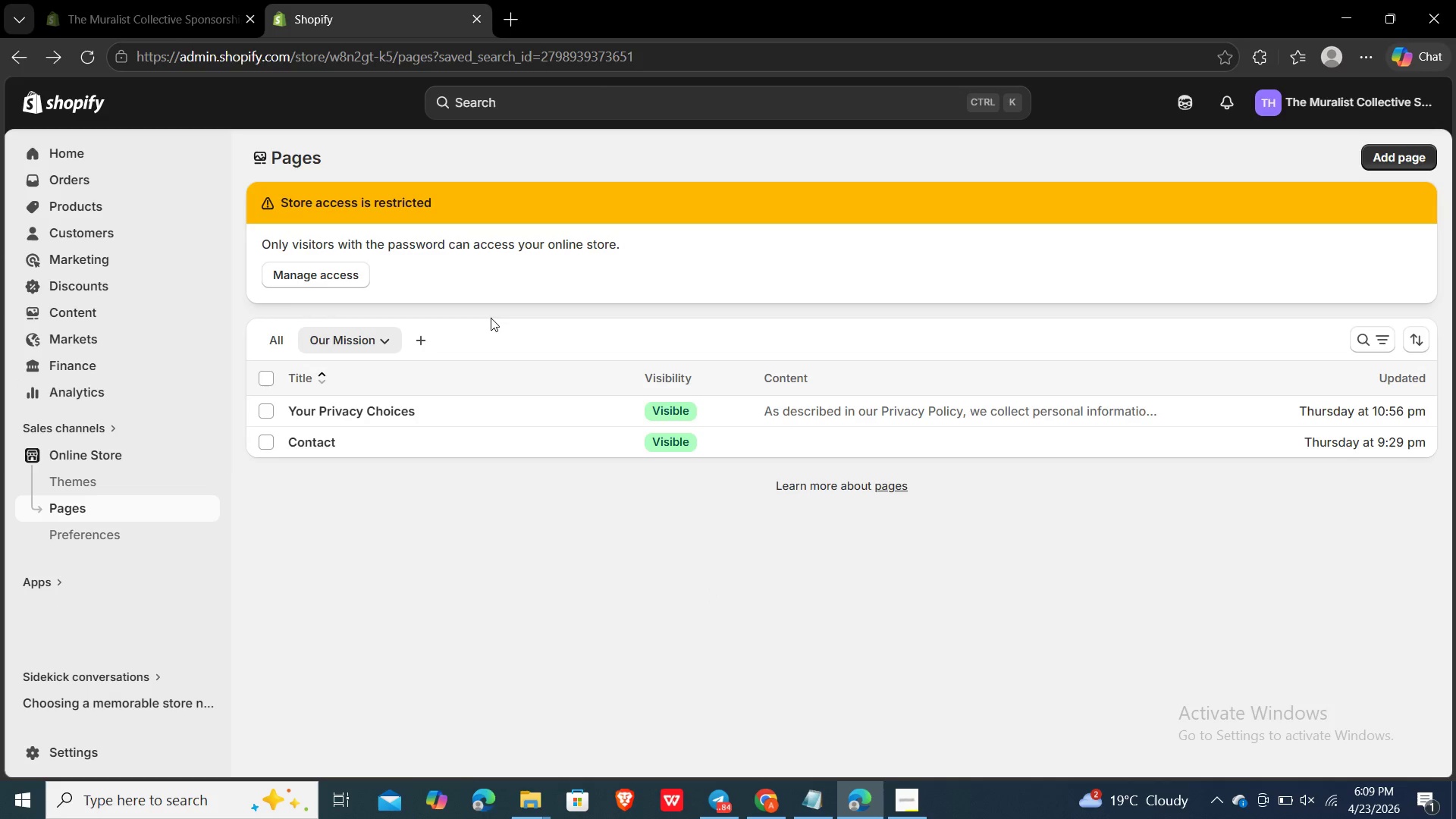 
wait(6.67)
 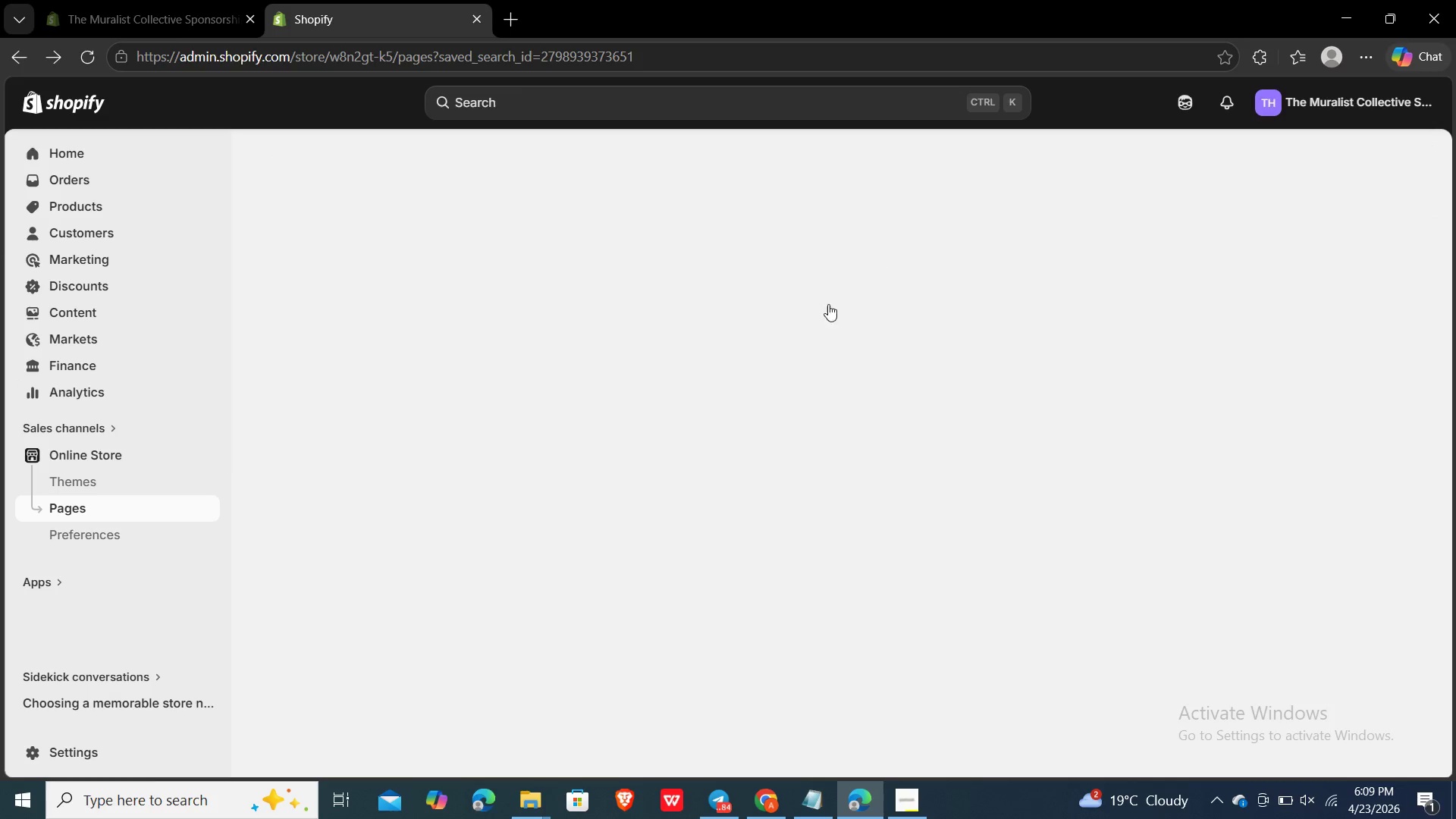 
double_click([364, 507])
 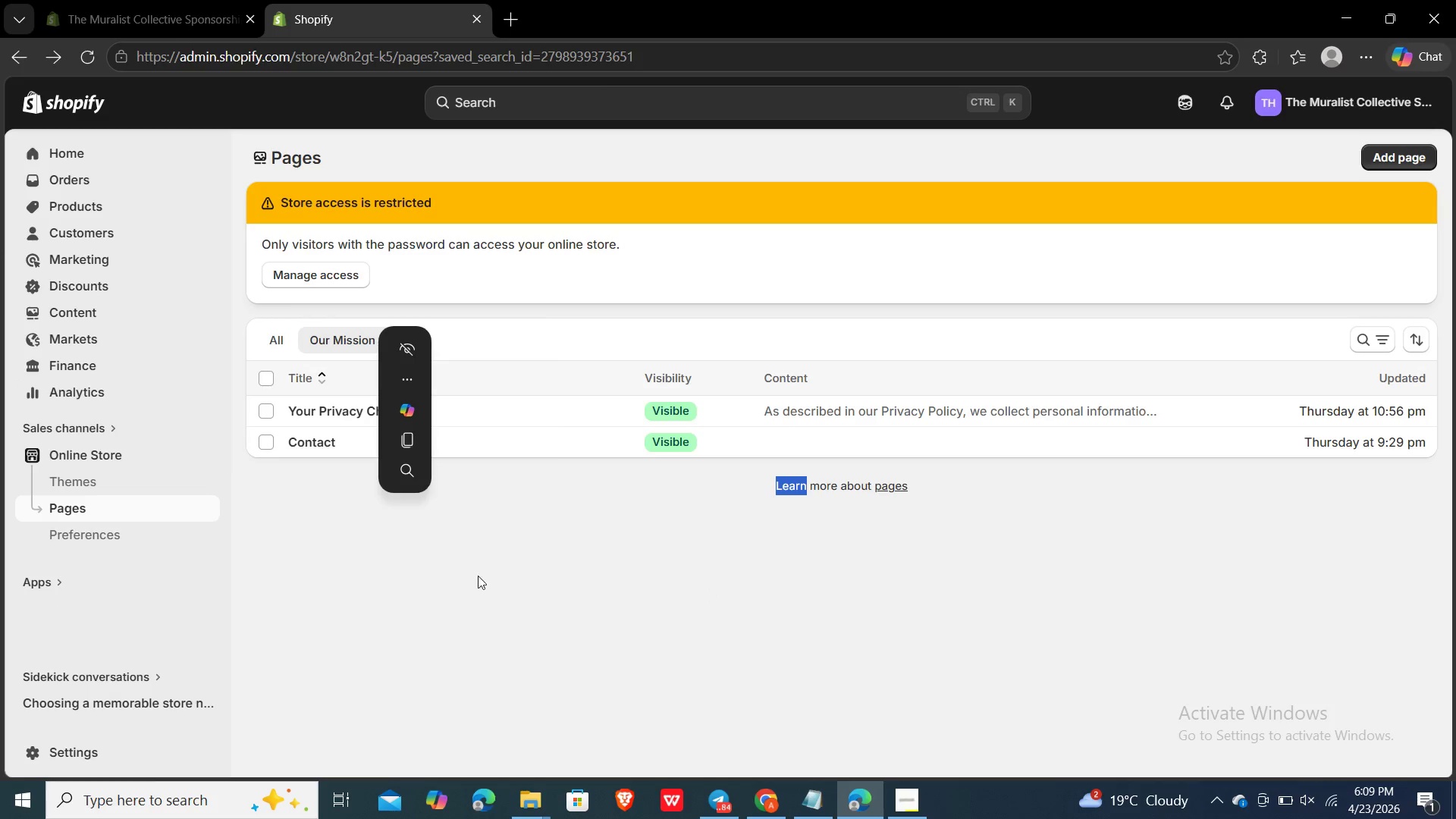 
left_click([502, 584])
 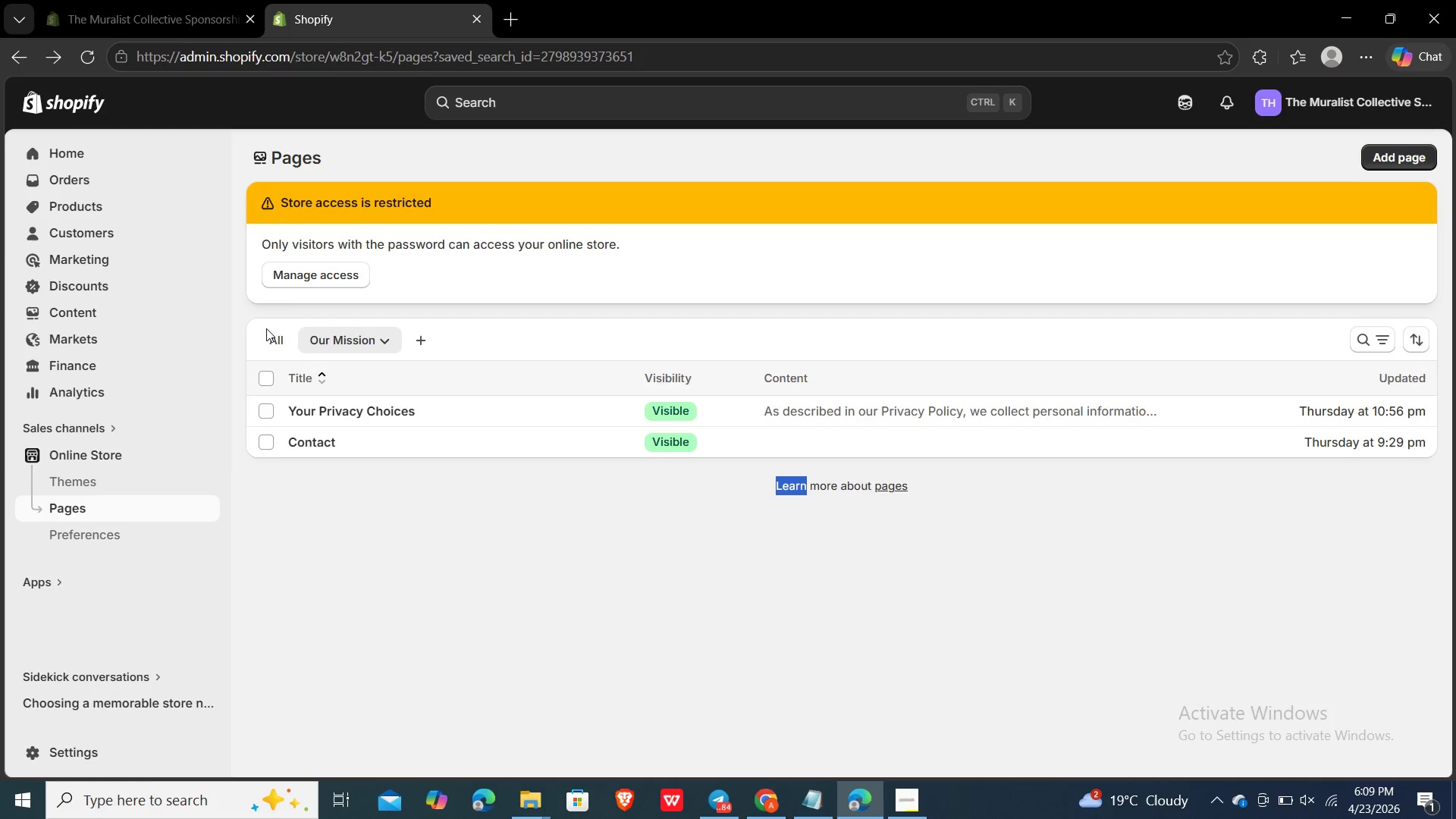 
left_click([266, 335])
 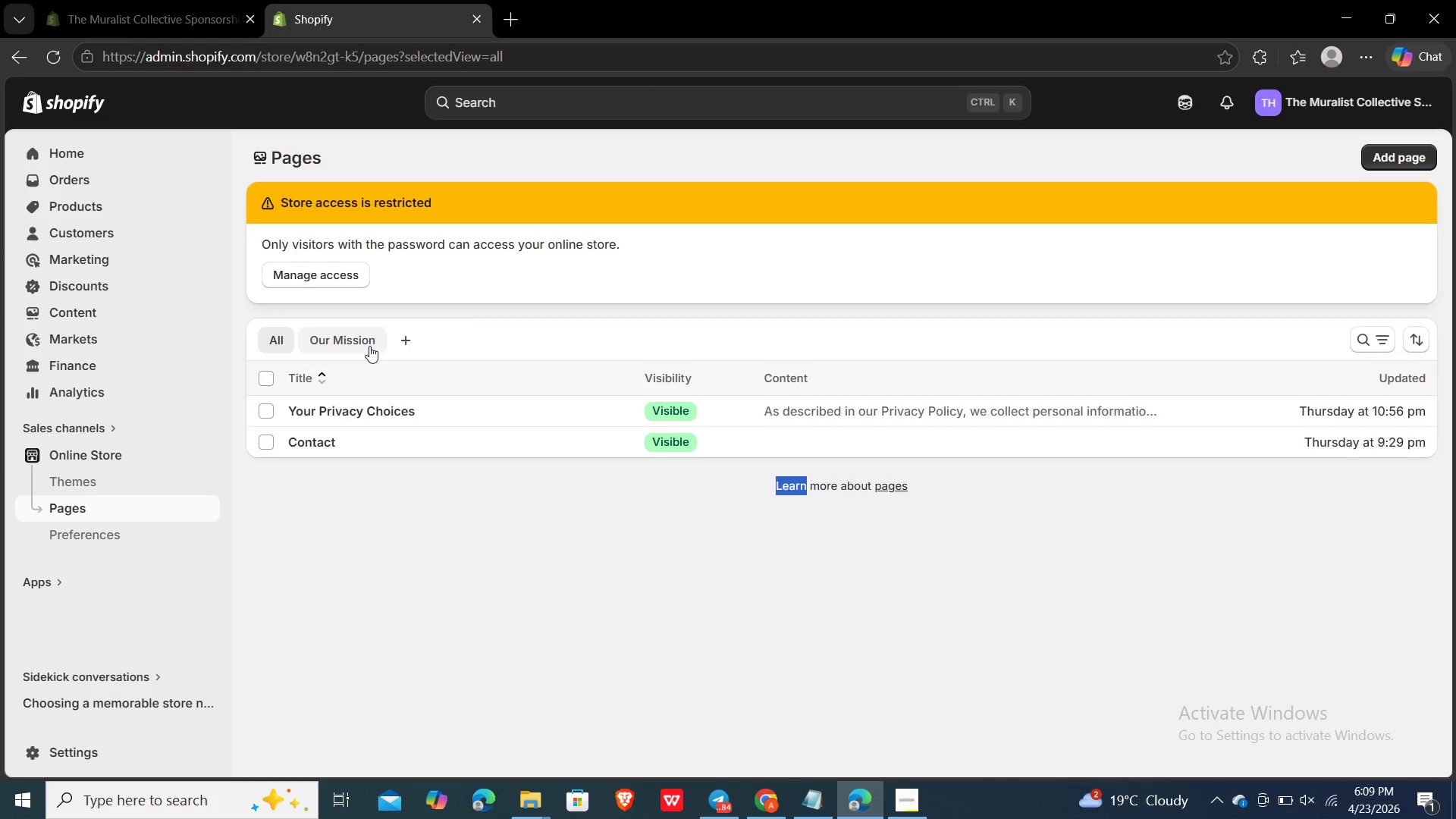 
double_click([394, 507])
 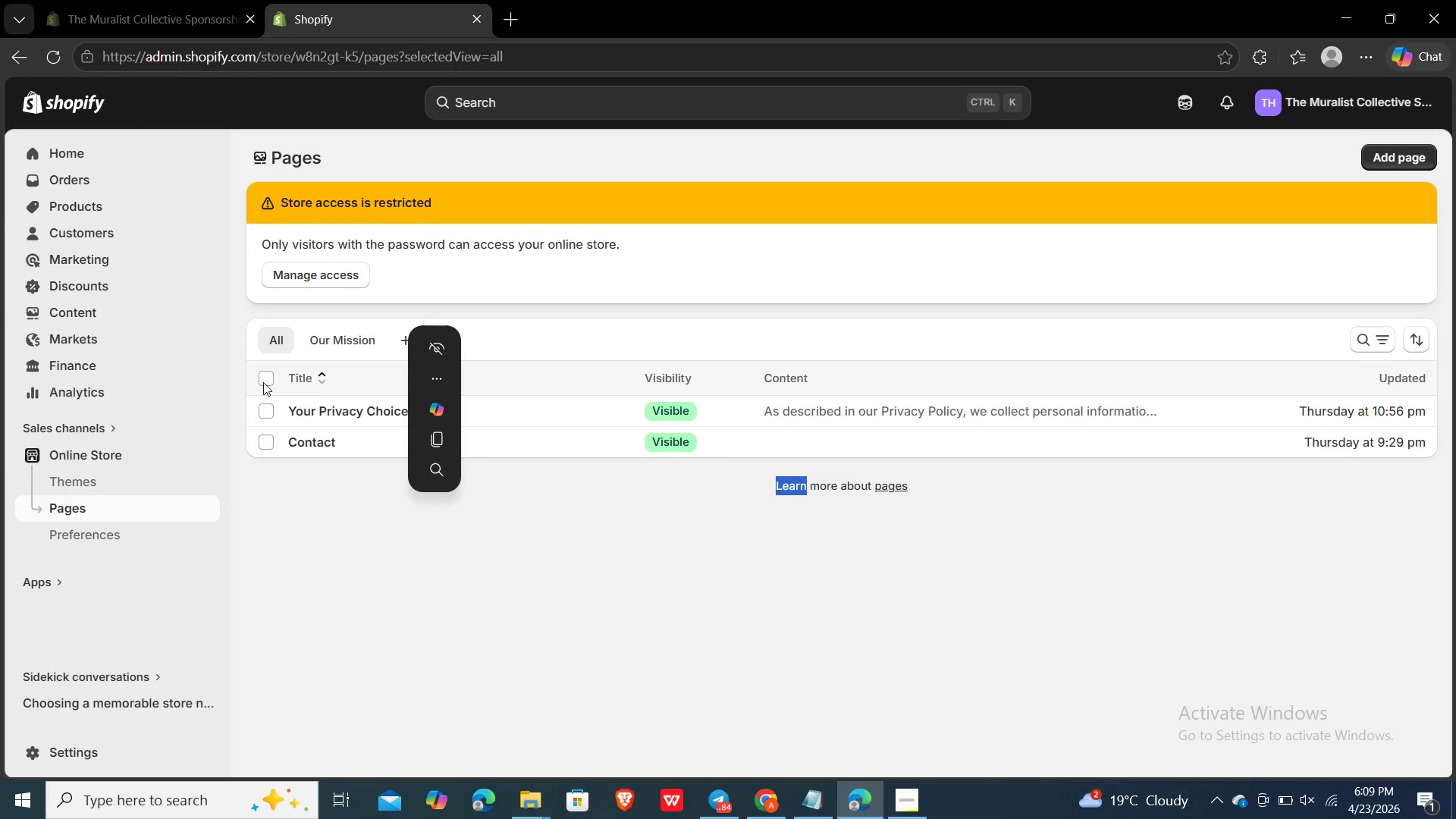 
left_click([399, 509])
 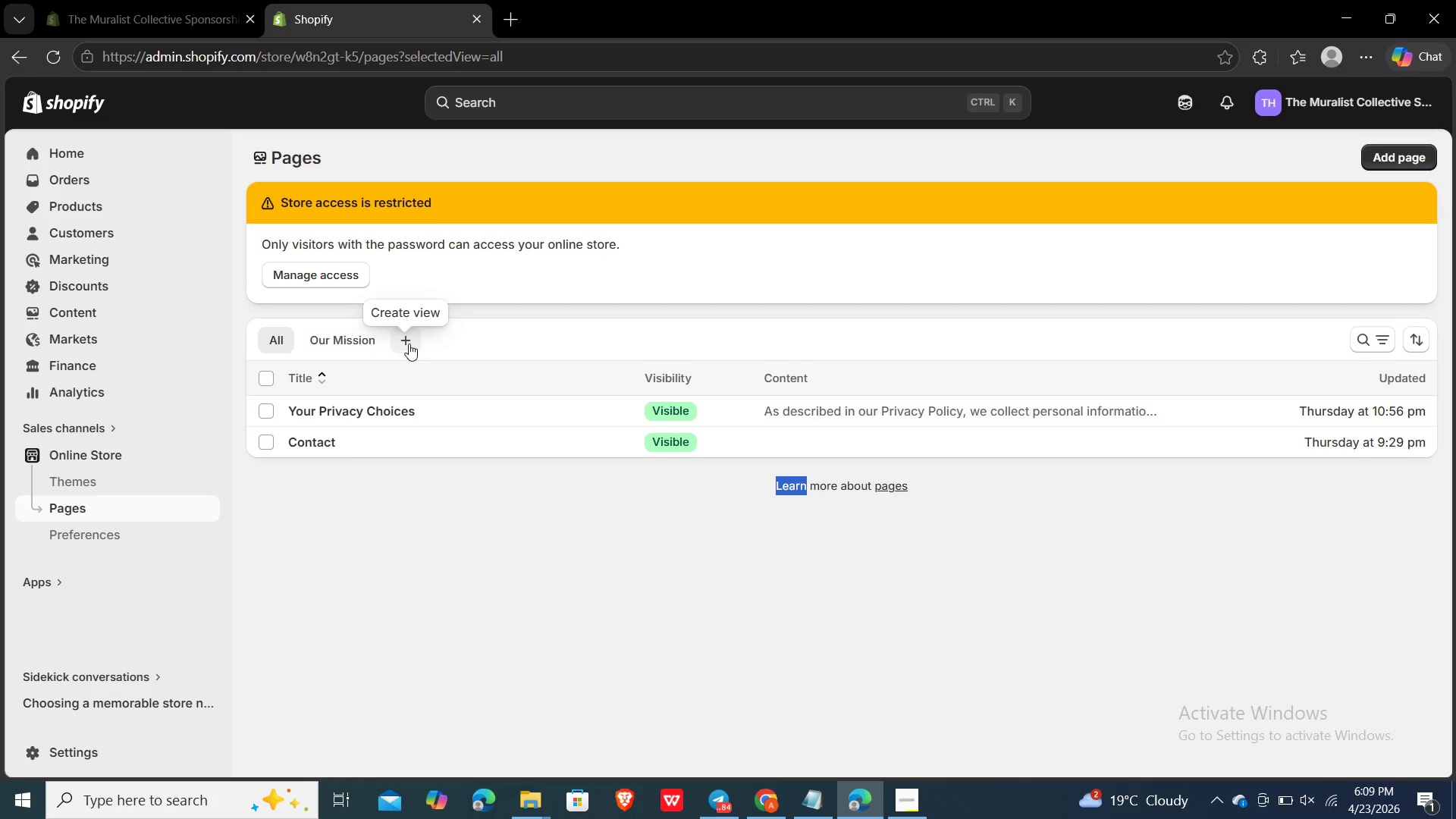 
left_click([409, 344])
 